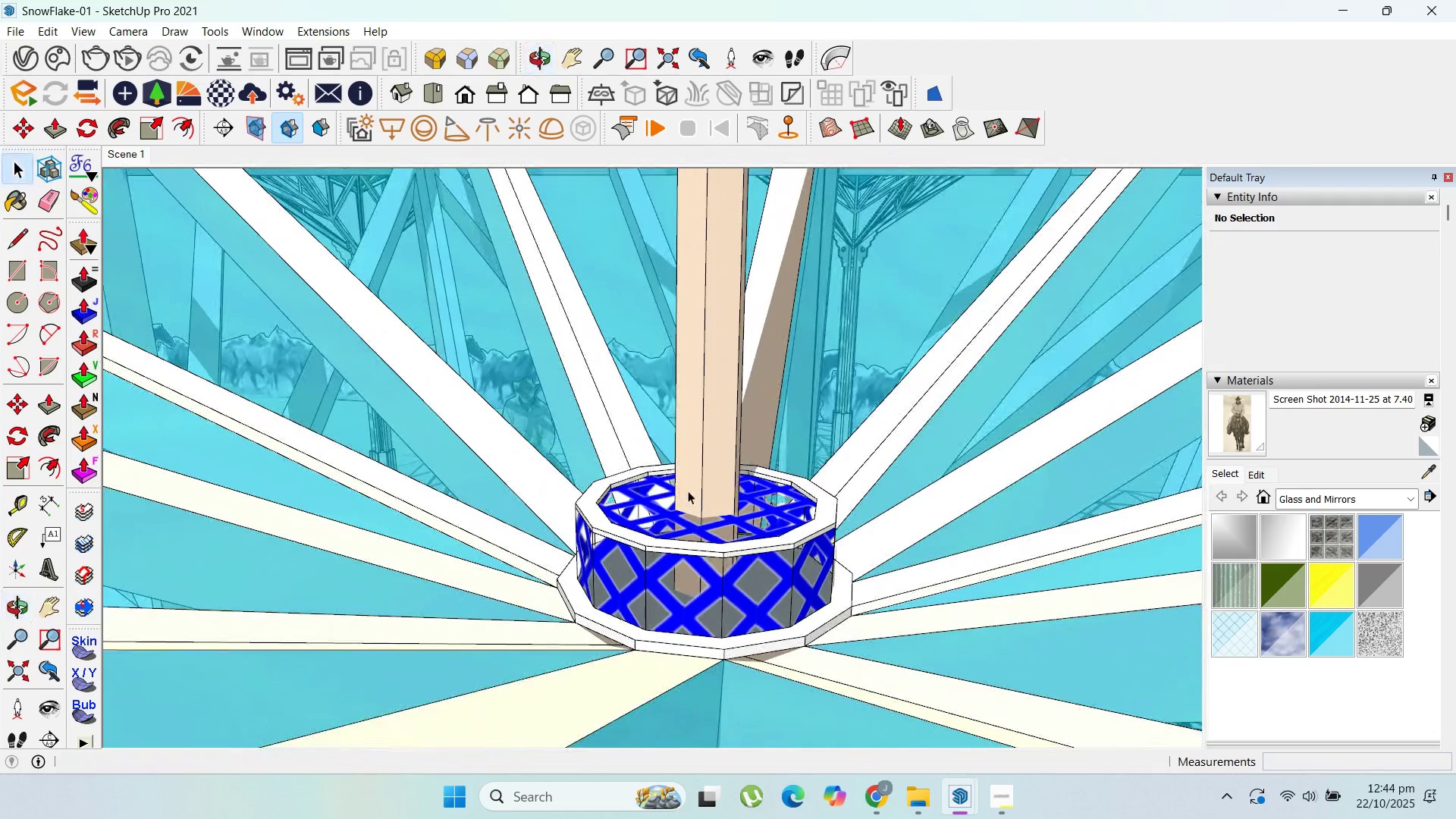 
scroll: coordinate [710, 600], scroll_direction: down, amount: 41.0
 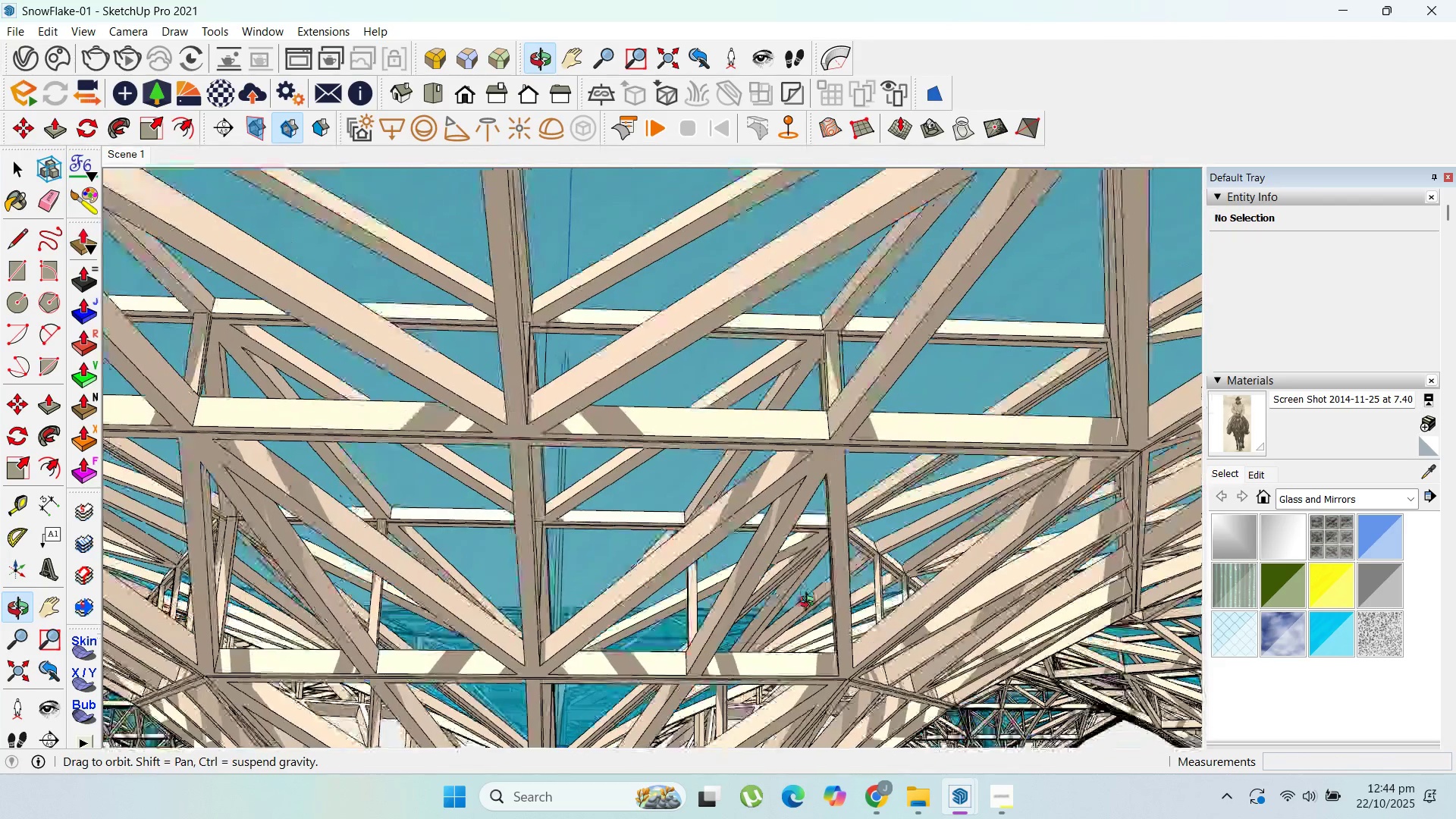 
scroll: coordinate [668, 702], scroll_direction: up, amount: 4.0
 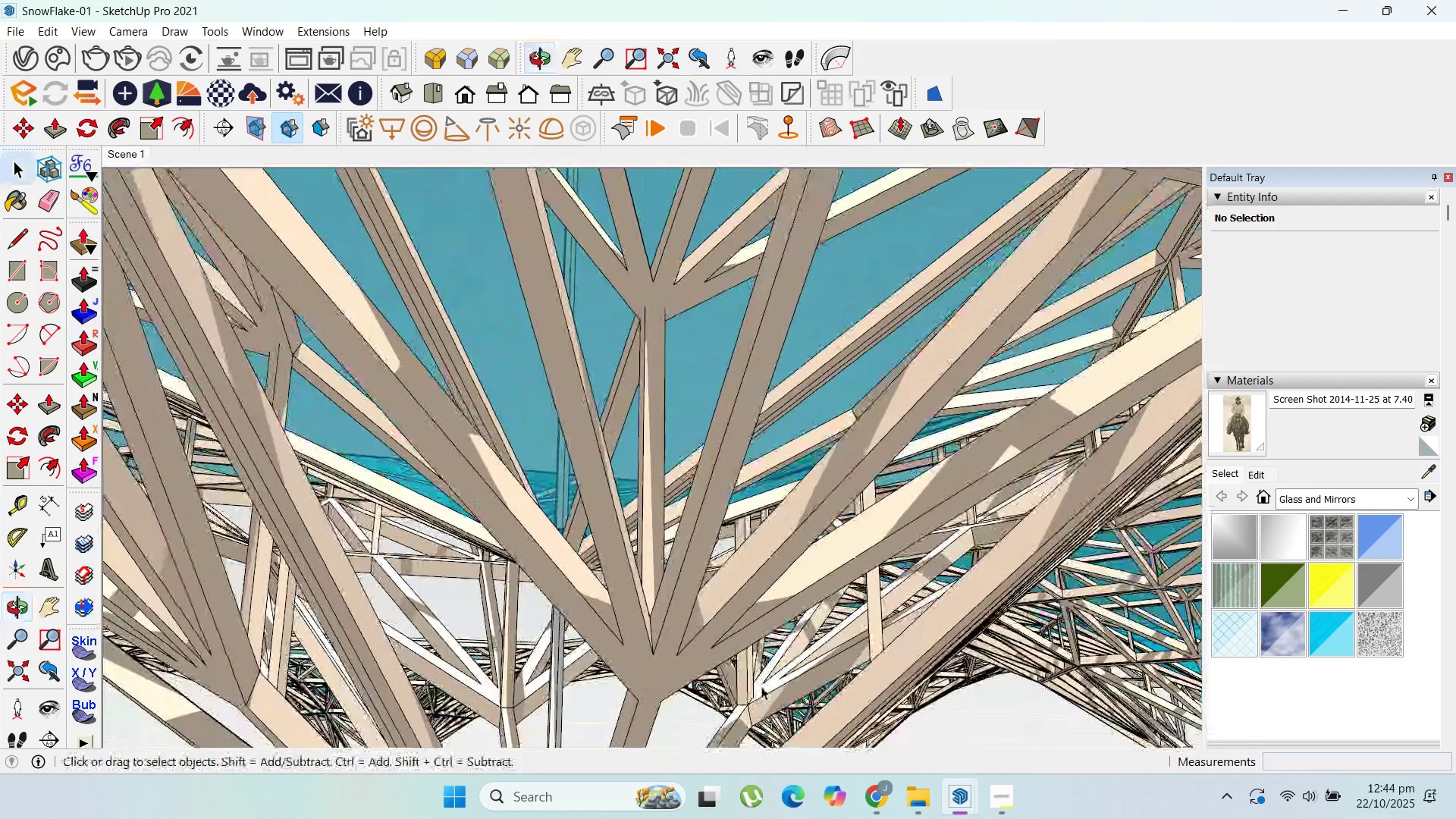 
scroll: coordinate [711, 510], scroll_direction: down, amount: 25.0
 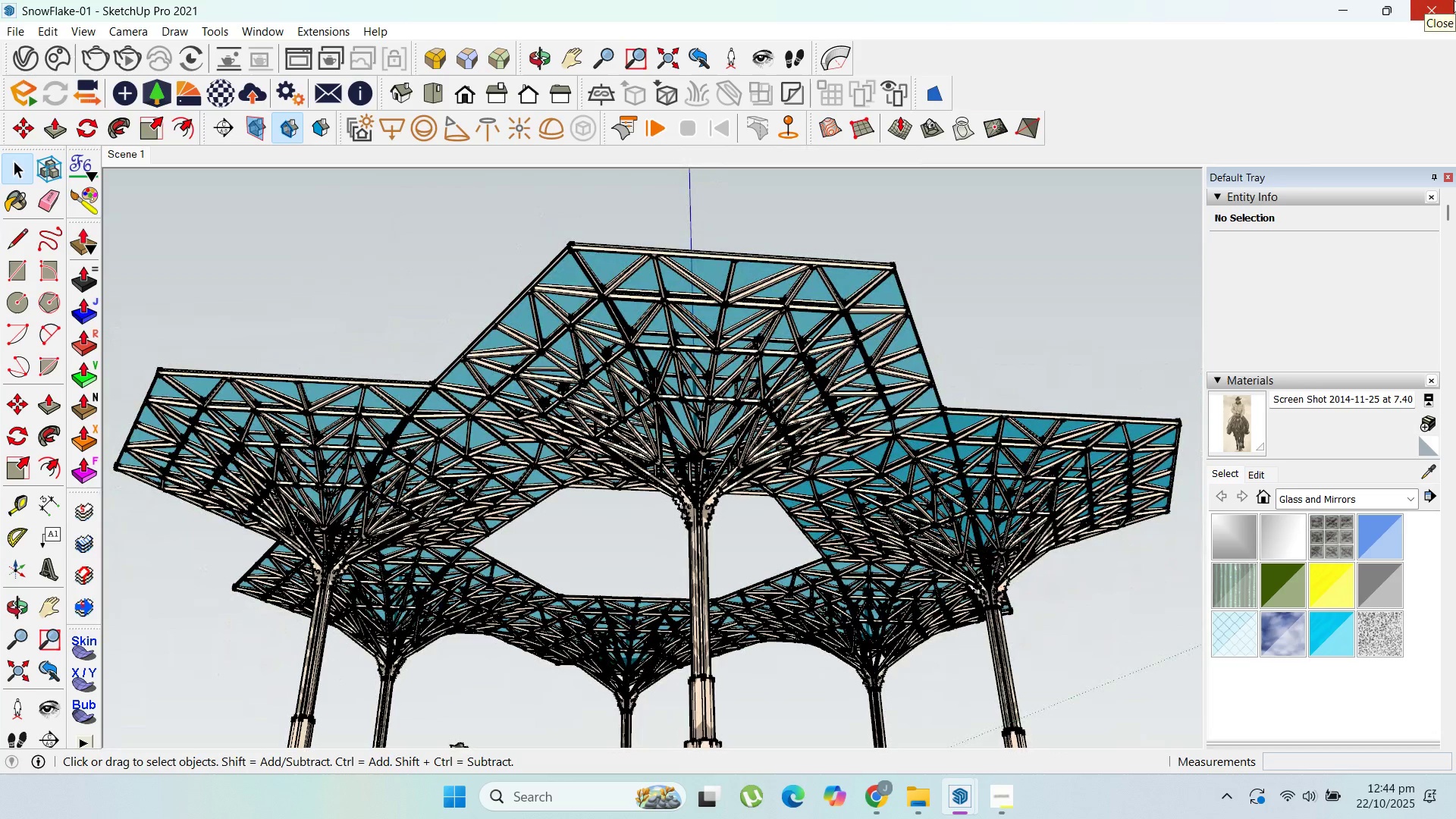 
left_click([1454, 0])
 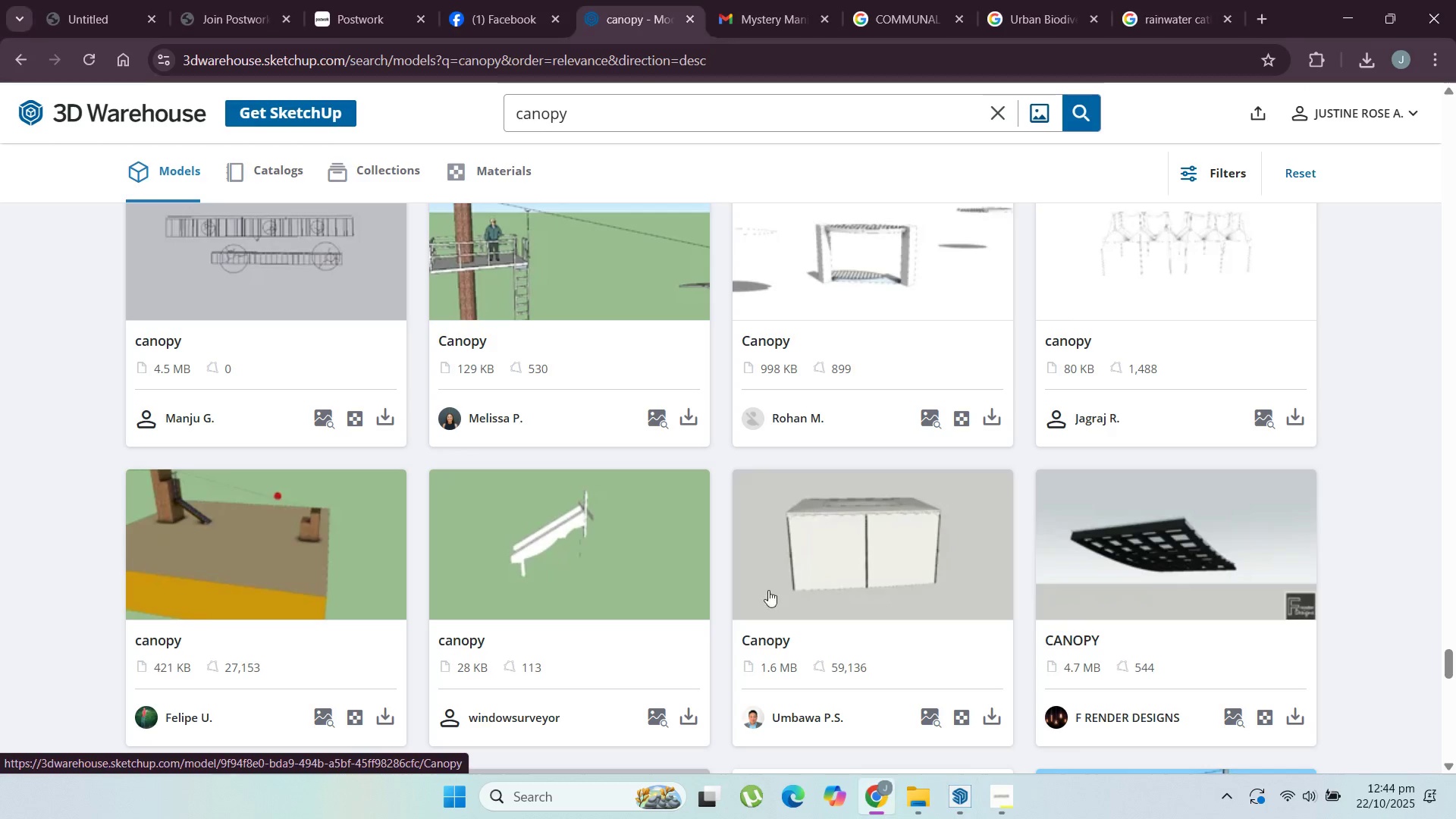 
scroll: coordinate [780, 601], scroll_direction: down, amount: 18.0
 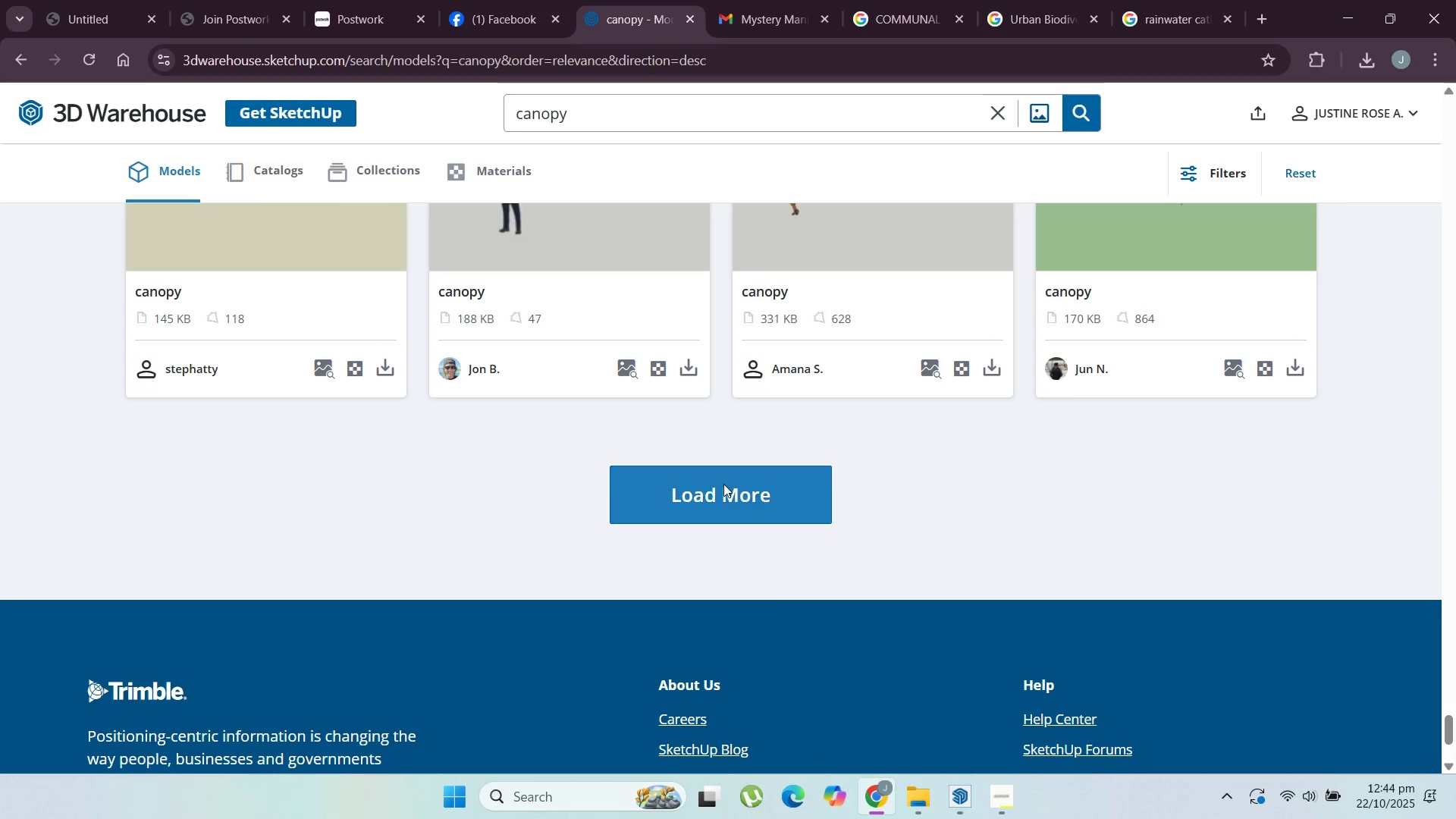 
left_click([723, 484])
 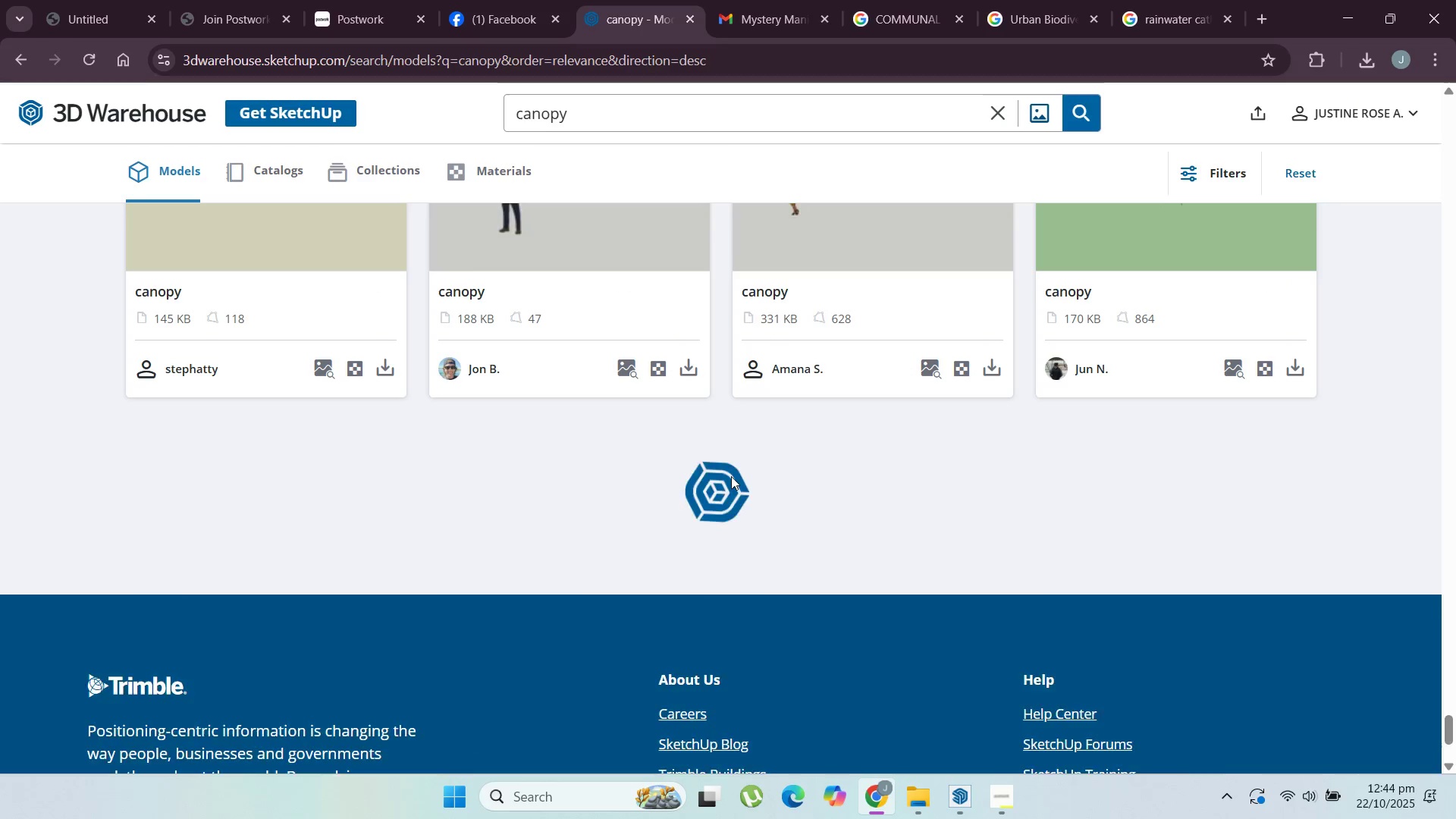 
scroll: coordinate [739, 525], scroll_direction: down, amount: 37.0
 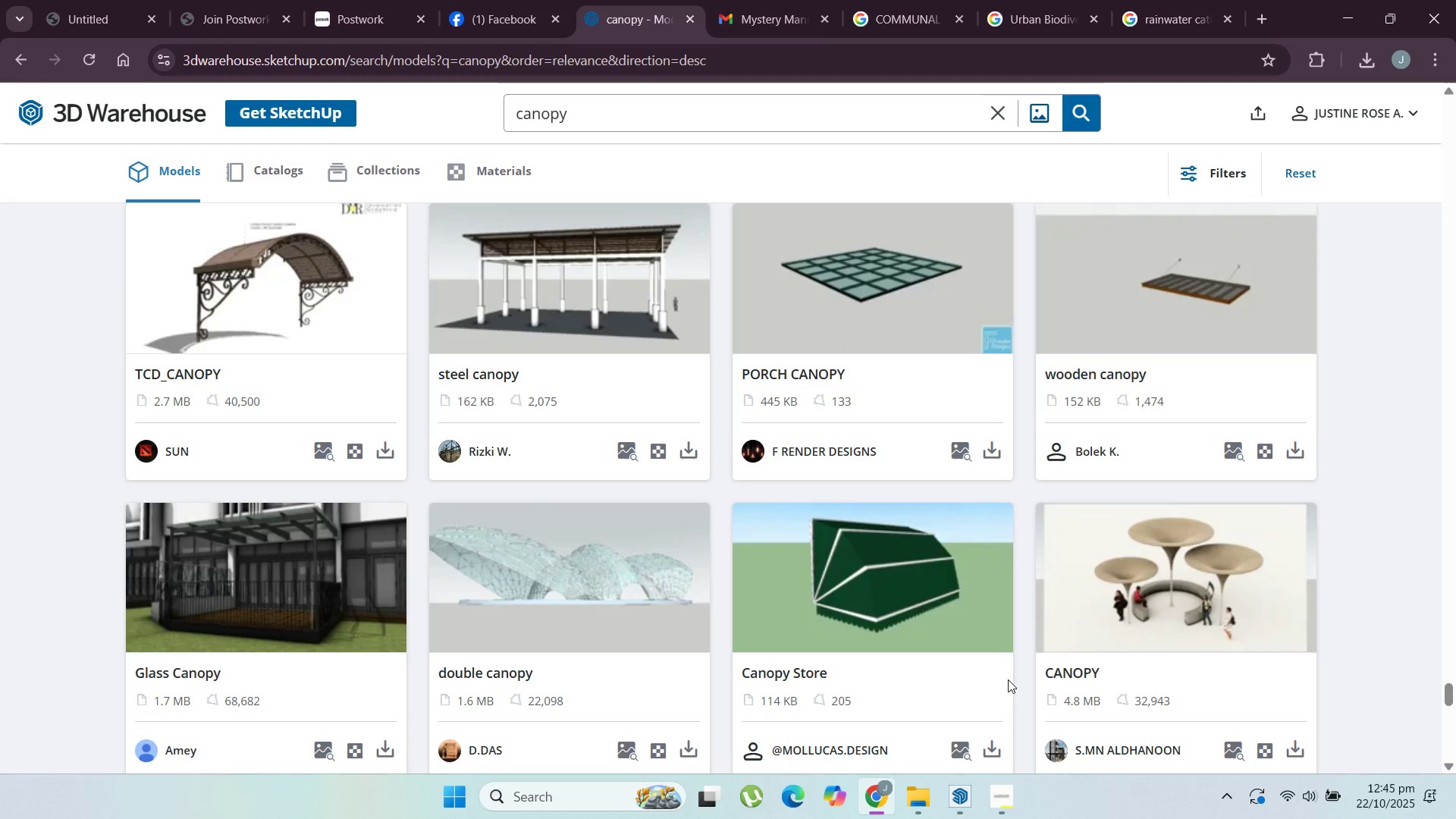 
scroll: coordinate [1009, 679], scroll_direction: down, amount: 1.0
 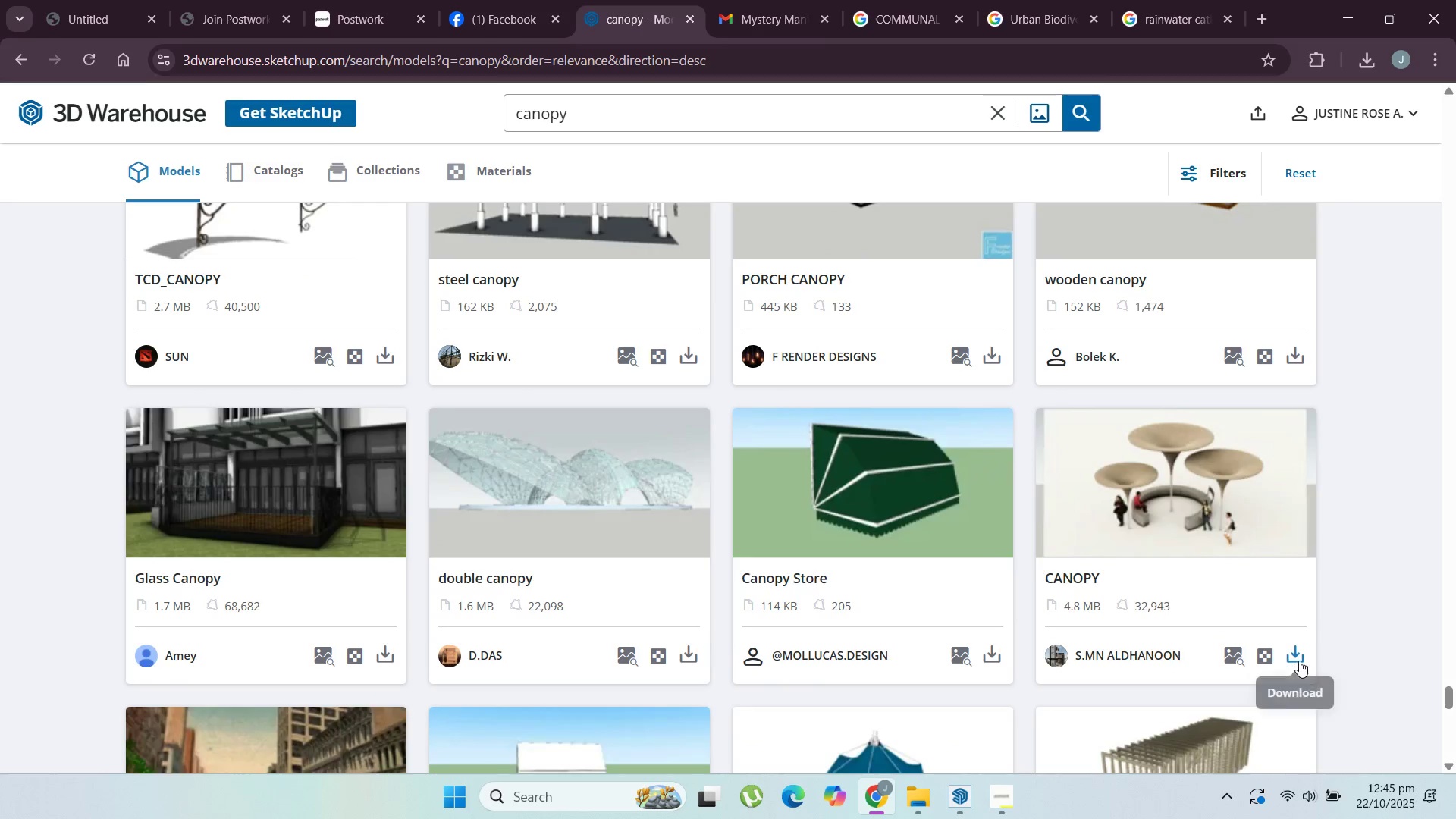 
left_click([1299, 661])
 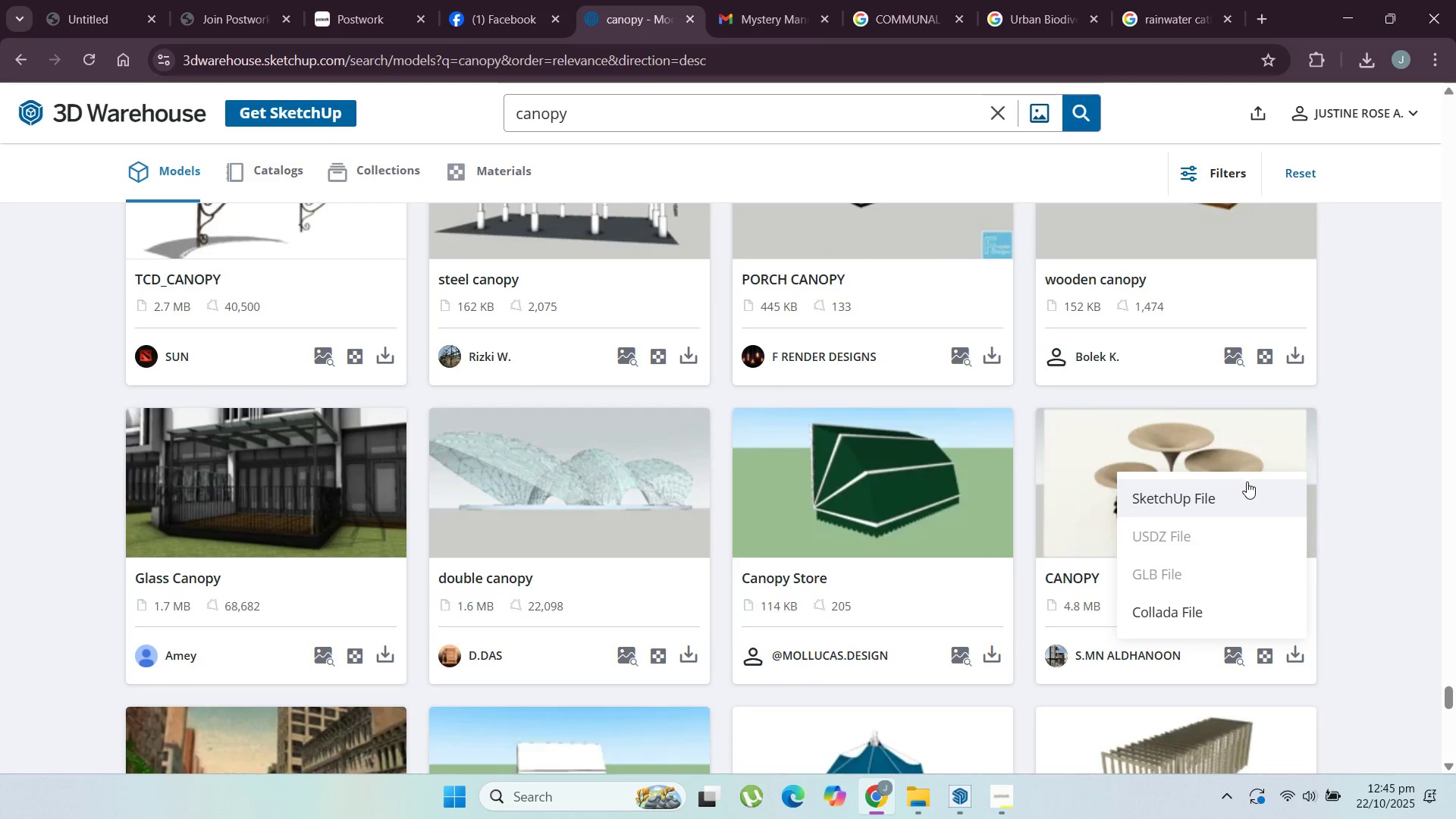 
left_click([1247, 482])
 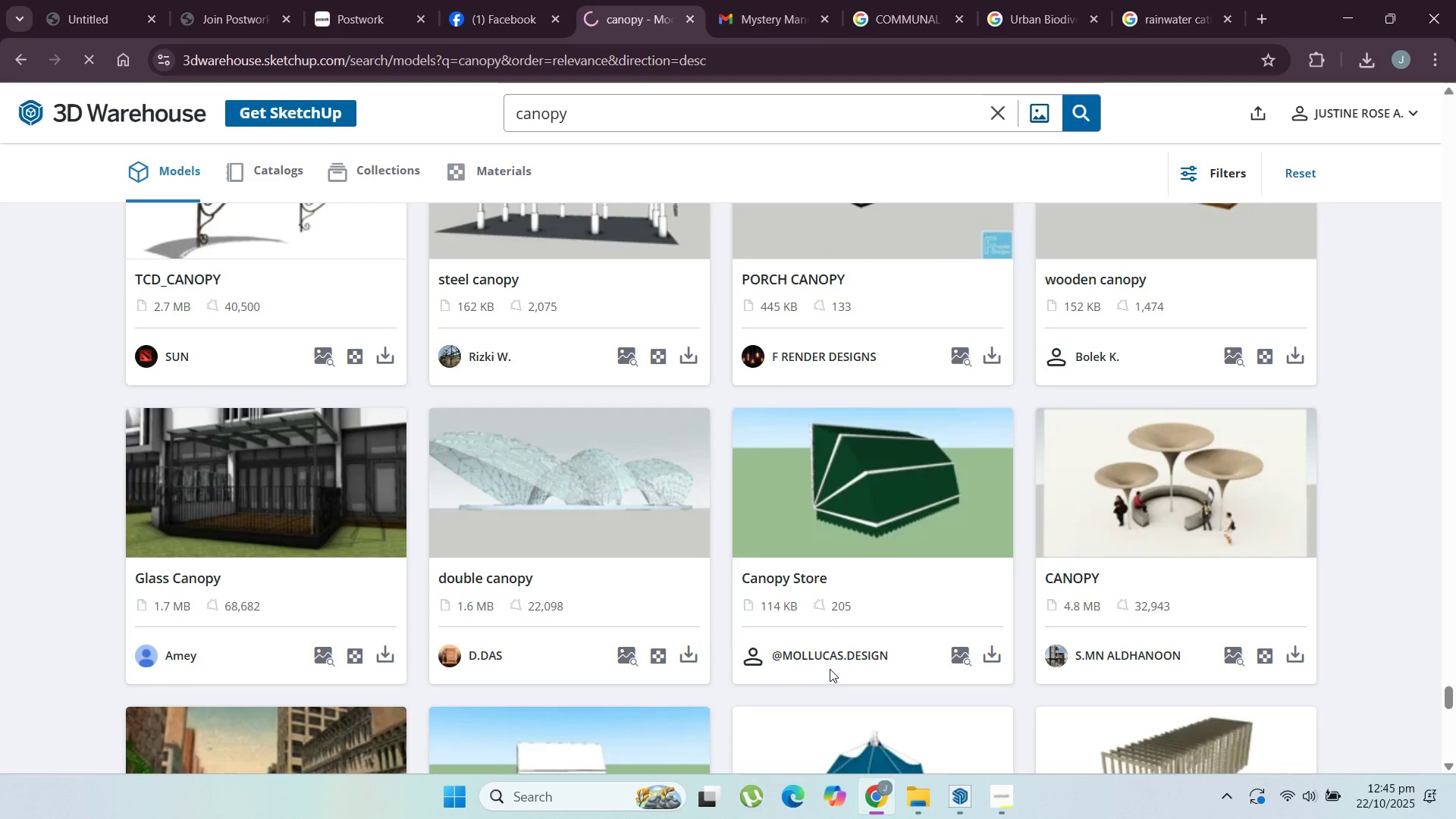 
scroll: coordinate [788, 645], scroll_direction: down, amount: 11.0
 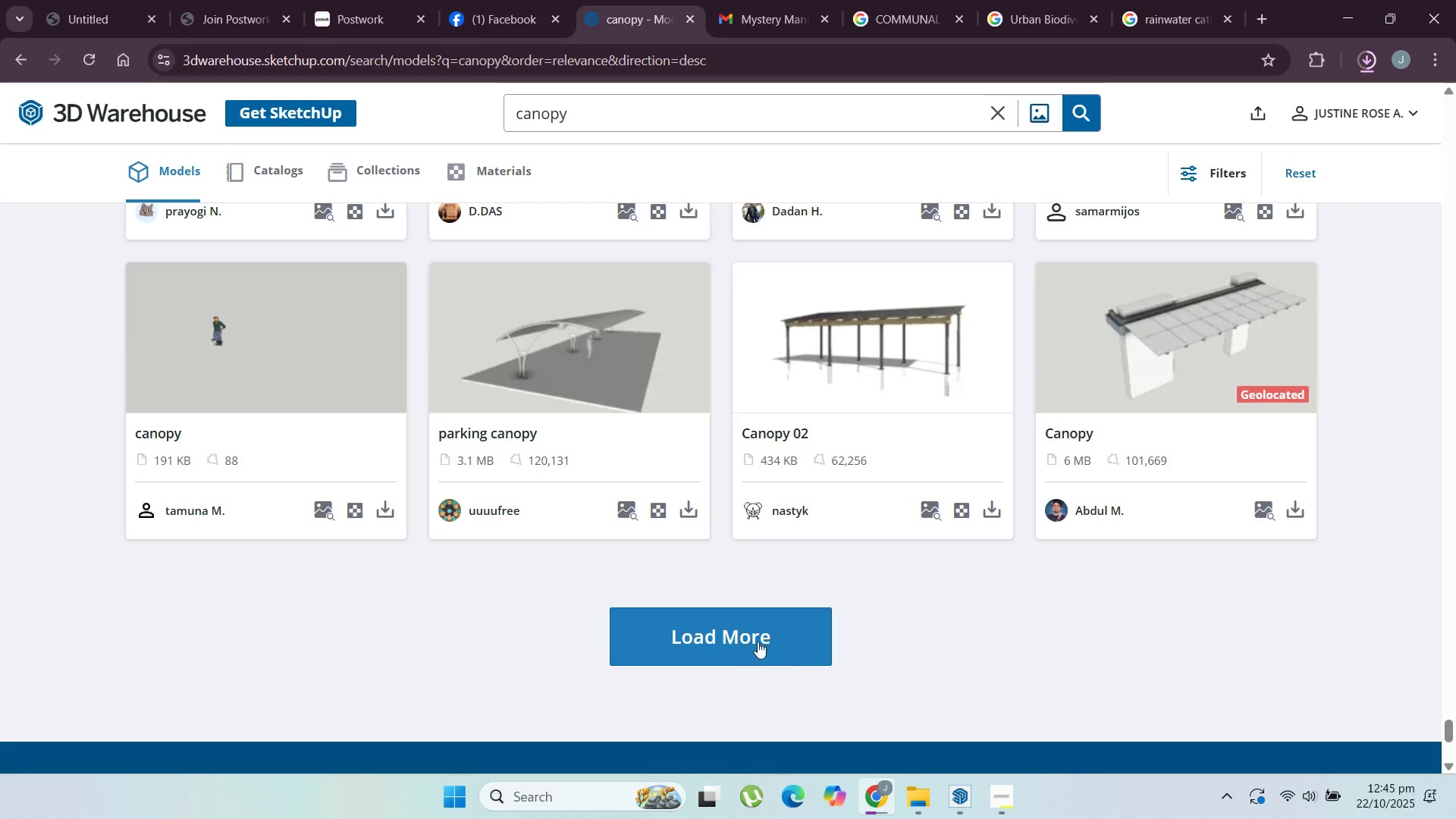 
left_click([752, 638])
 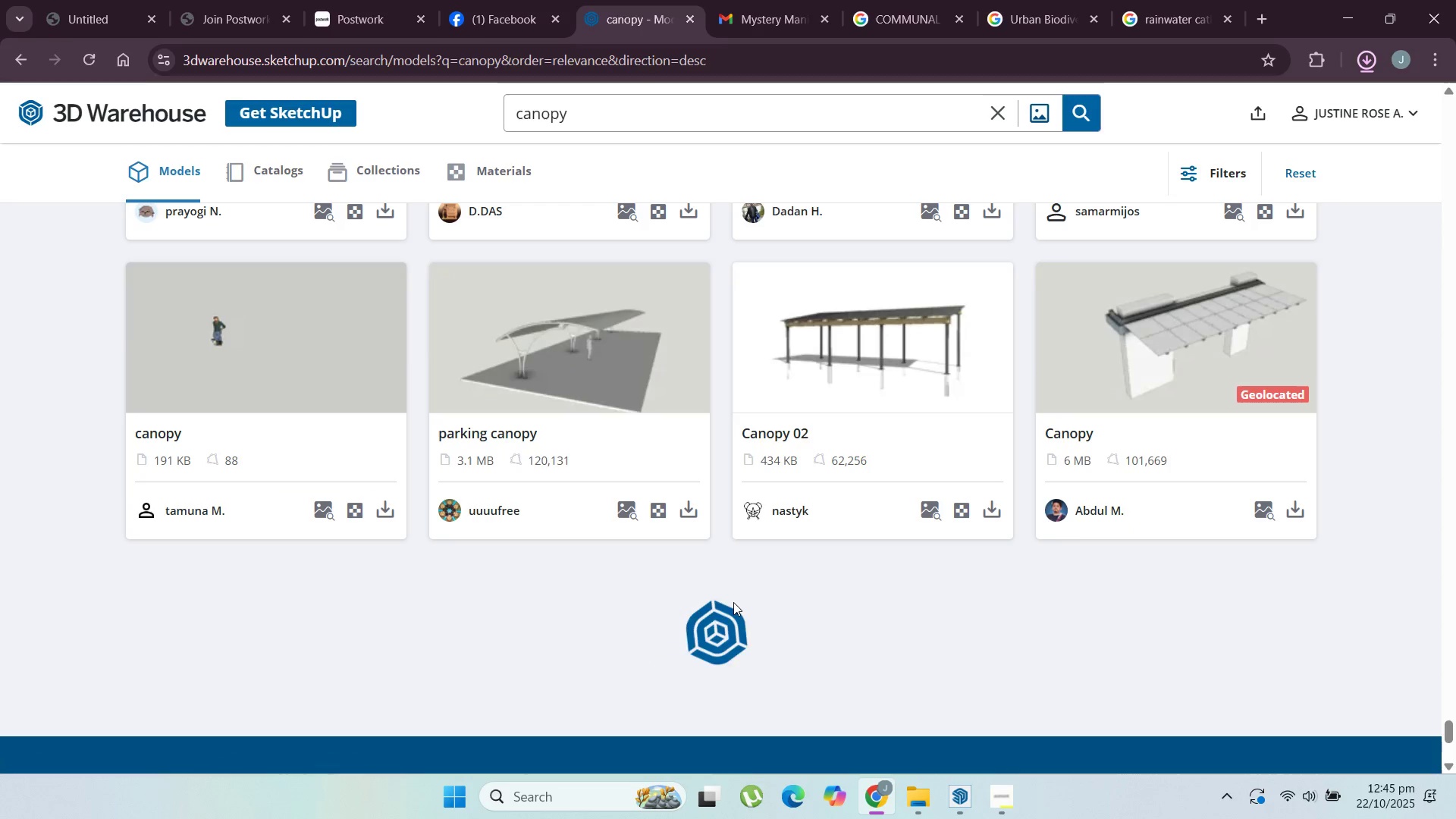 
scroll: coordinate [736, 602], scroll_direction: down, amount: 2.0
 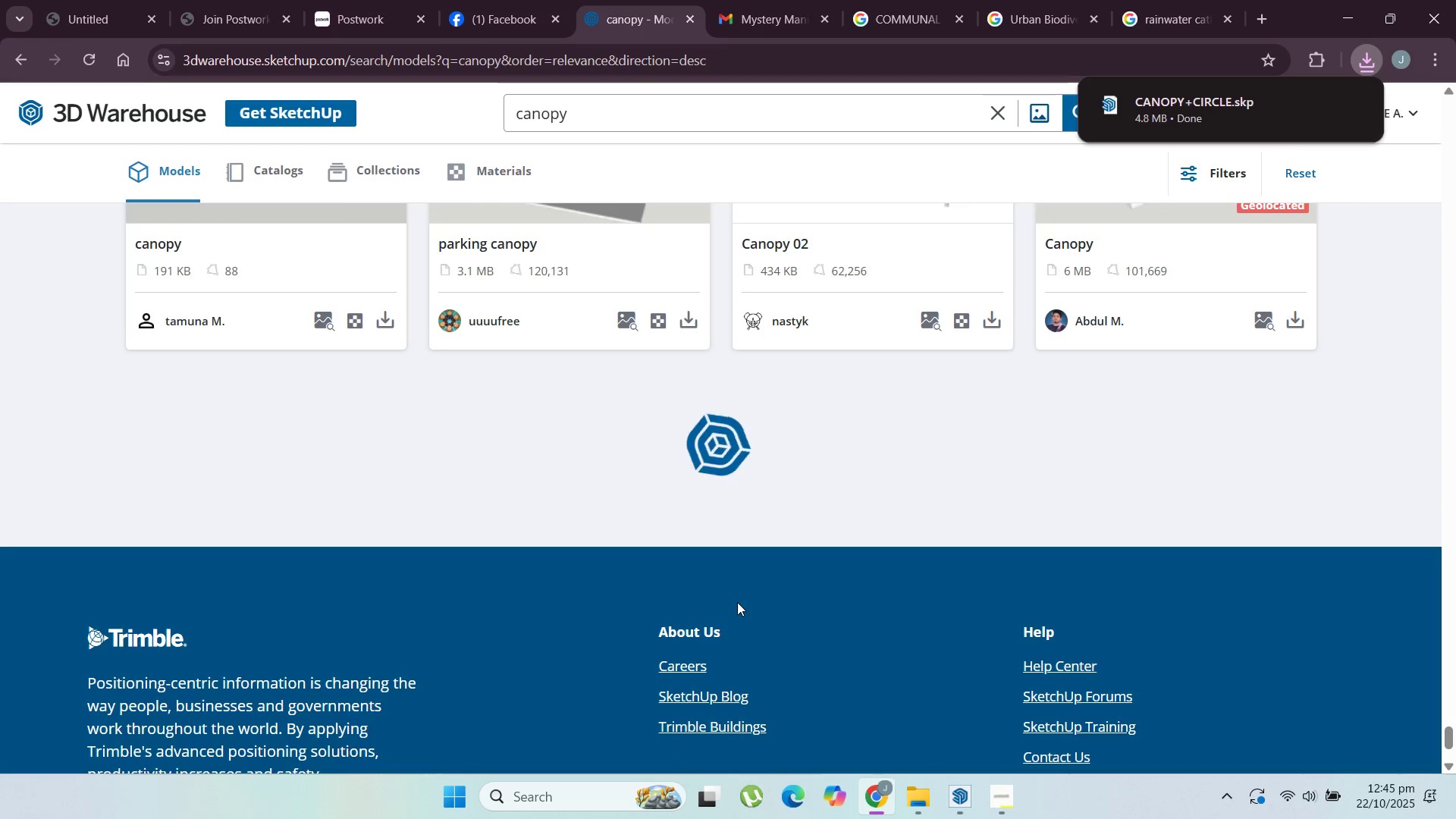 
scroll: coordinate [737, 602], scroll_direction: up, amount: 1.0
 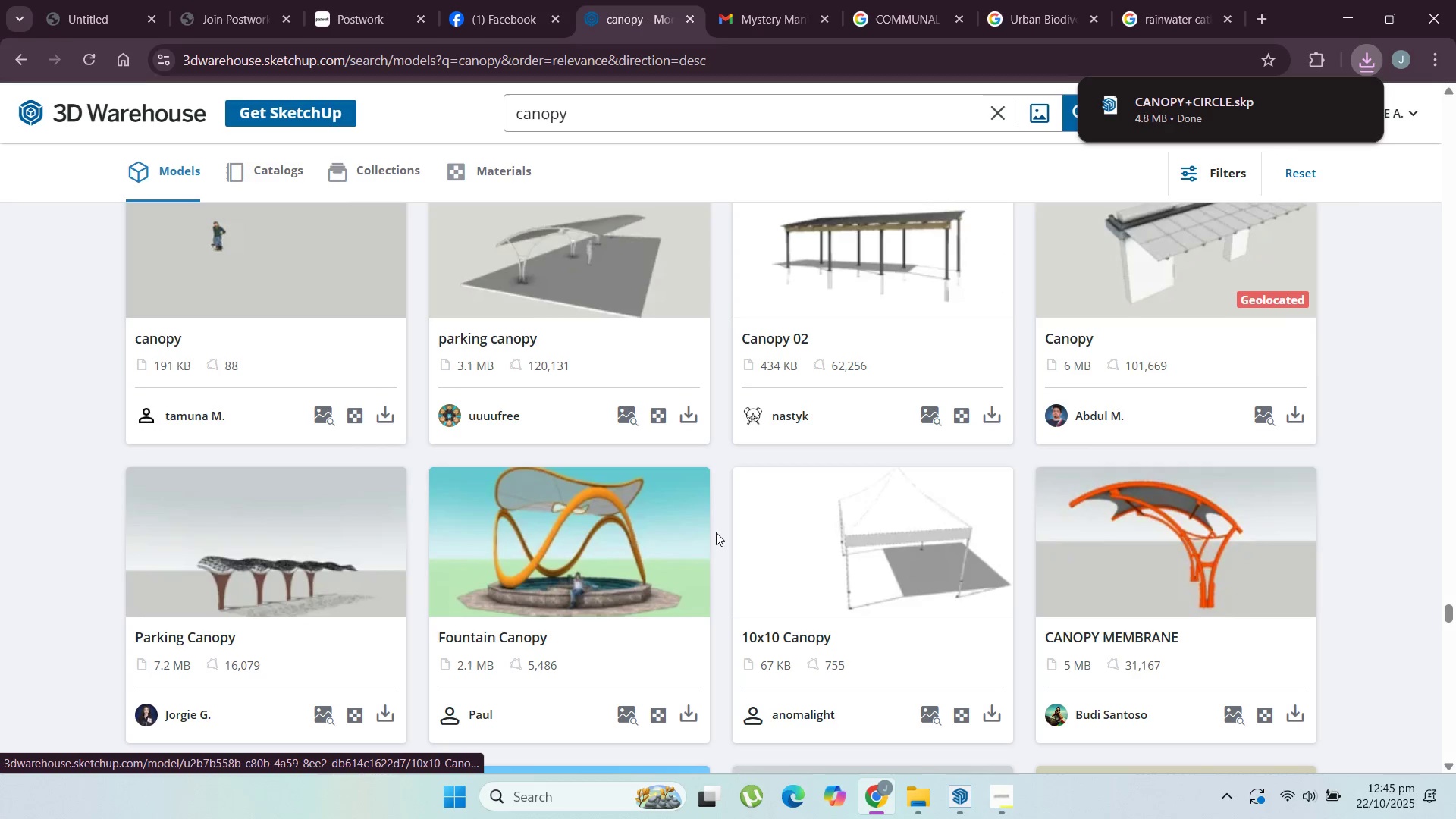 
scroll: coordinate [475, 297], scroll_direction: down, amount: 19.0
 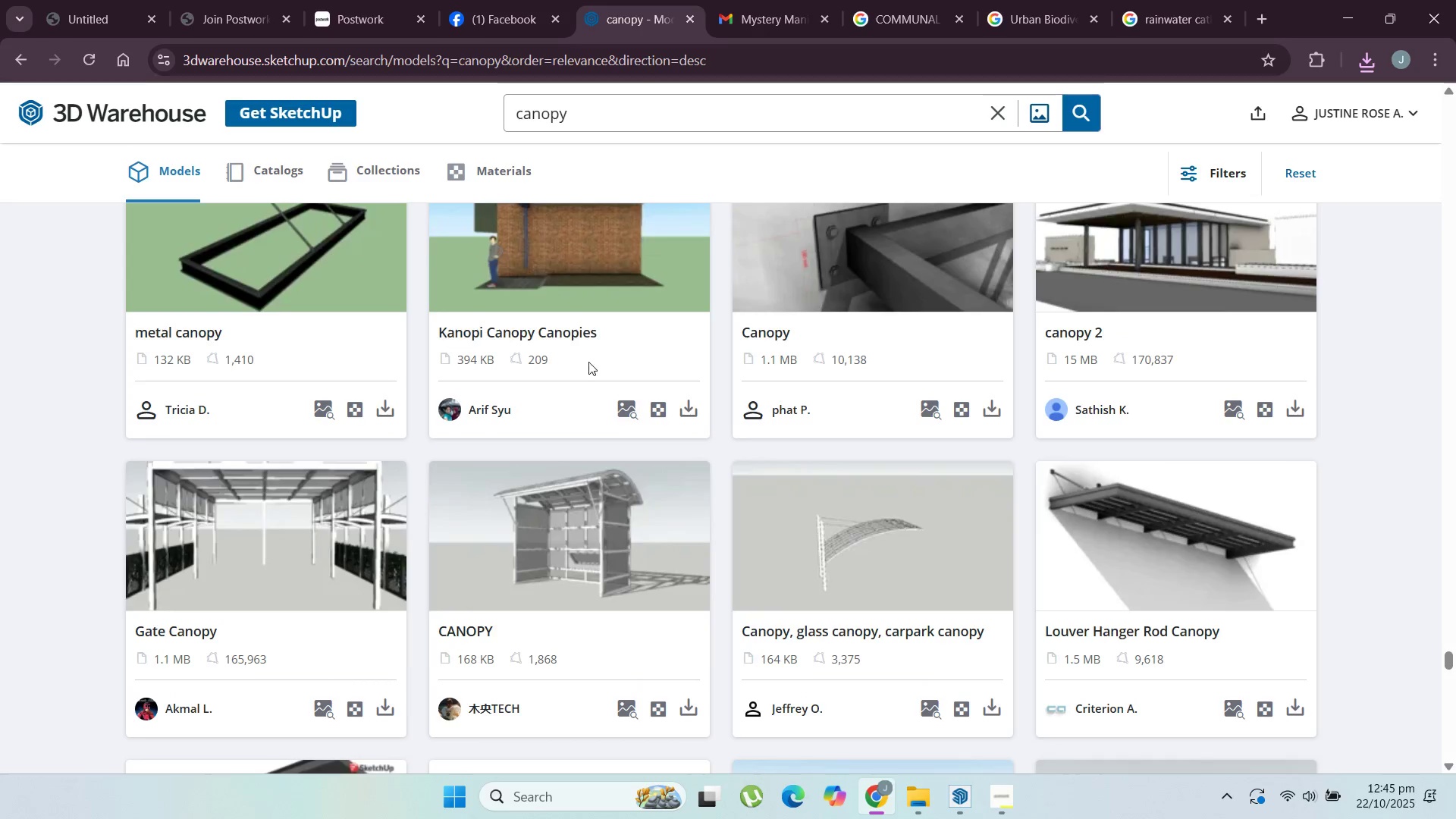 
scroll: coordinate [608, 447], scroll_direction: down, amount: 23.0
 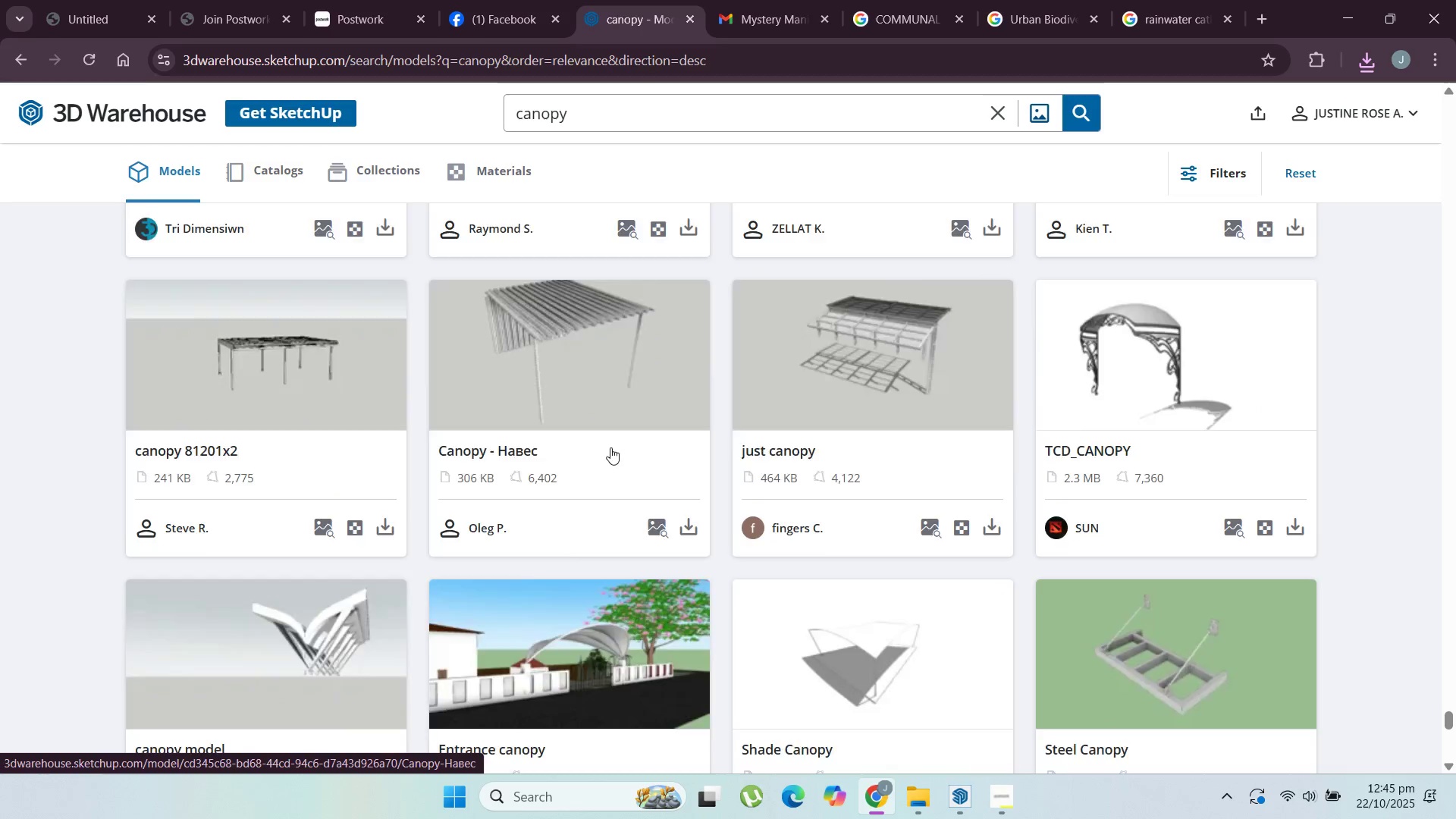 
scroll: coordinate [613, 449], scroll_direction: down, amount: 10.0
 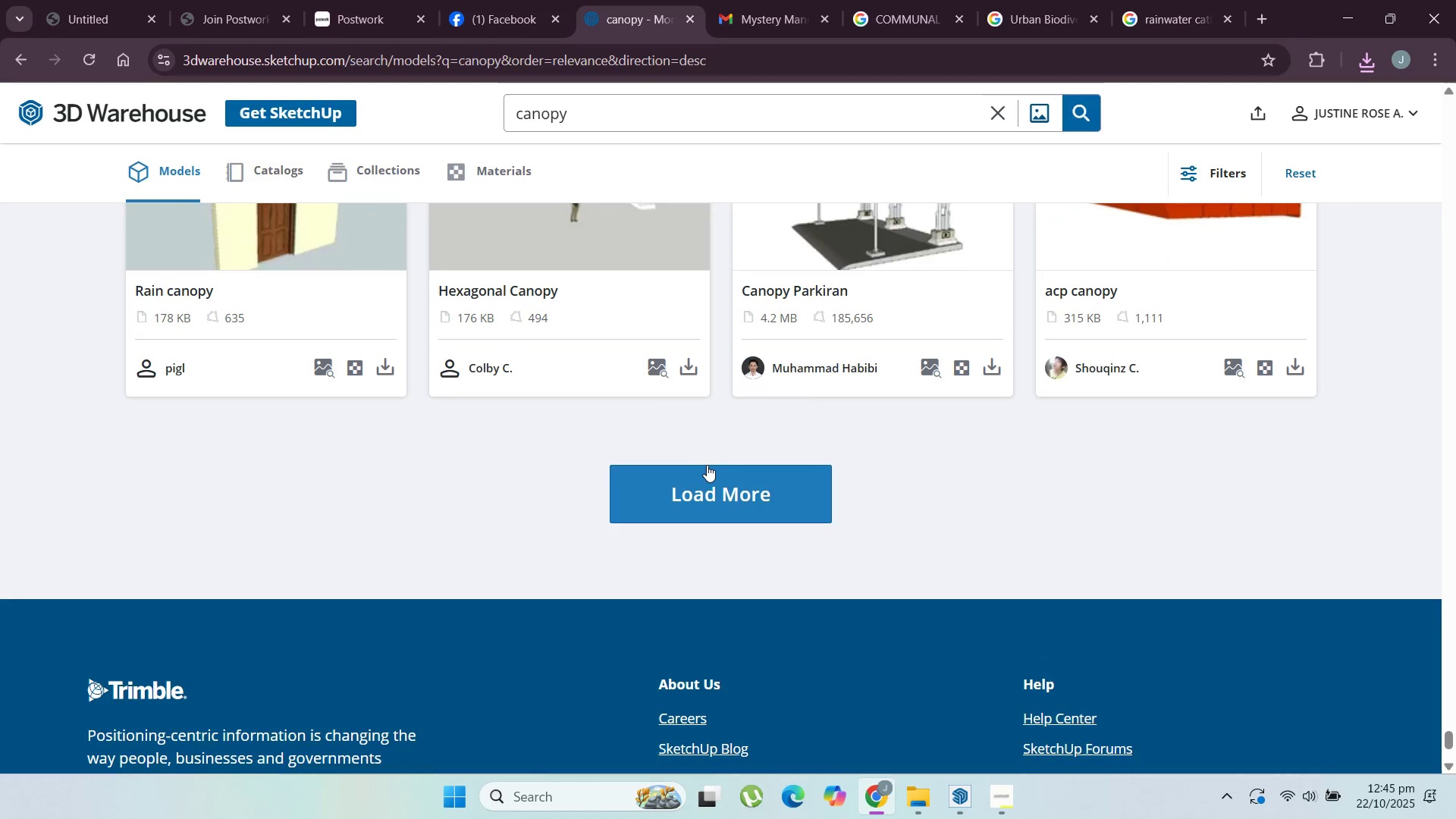 
scroll: coordinate [682, 463], scroll_direction: up, amount: 1.0
 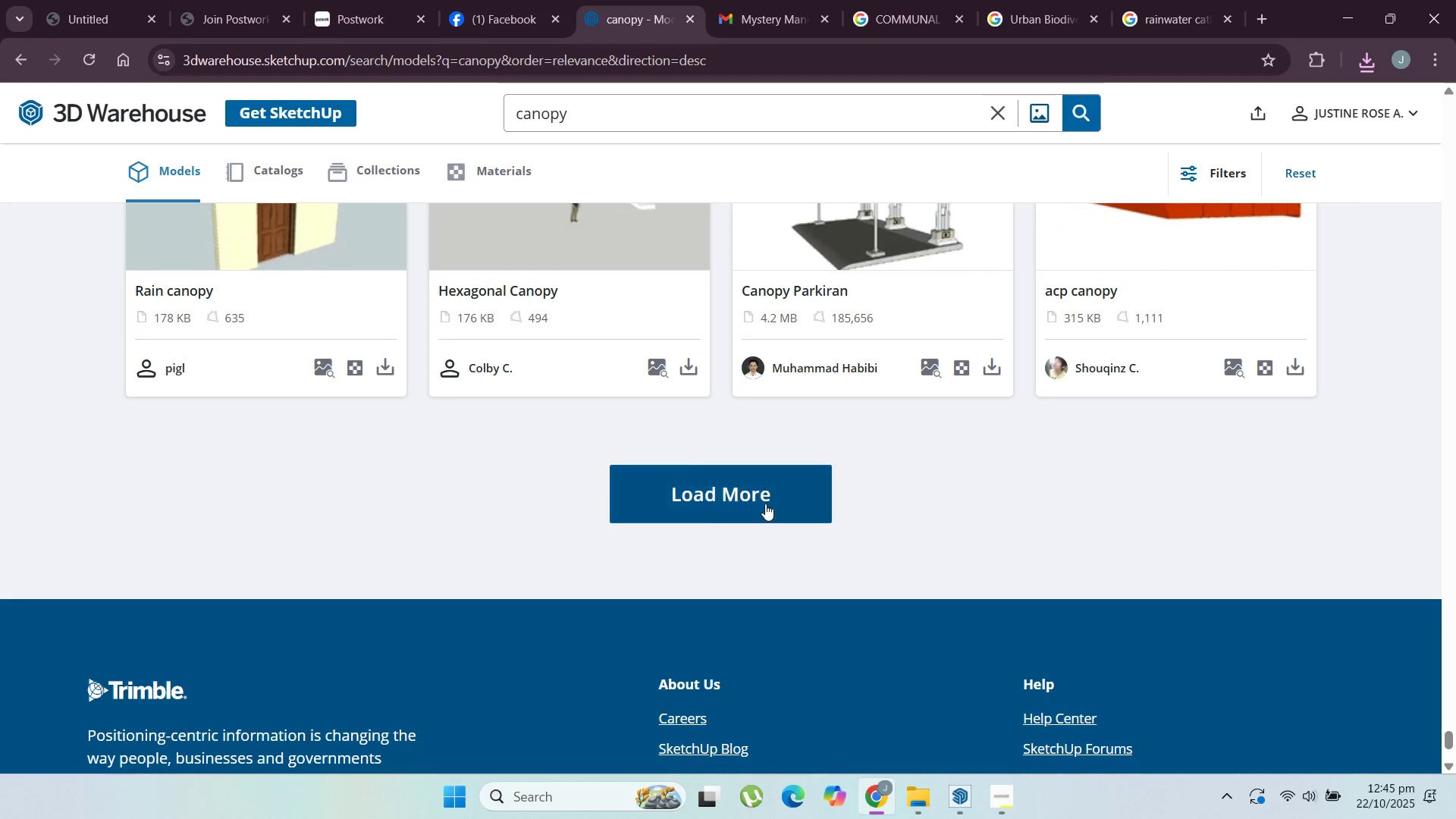 
left_click([765, 504])
 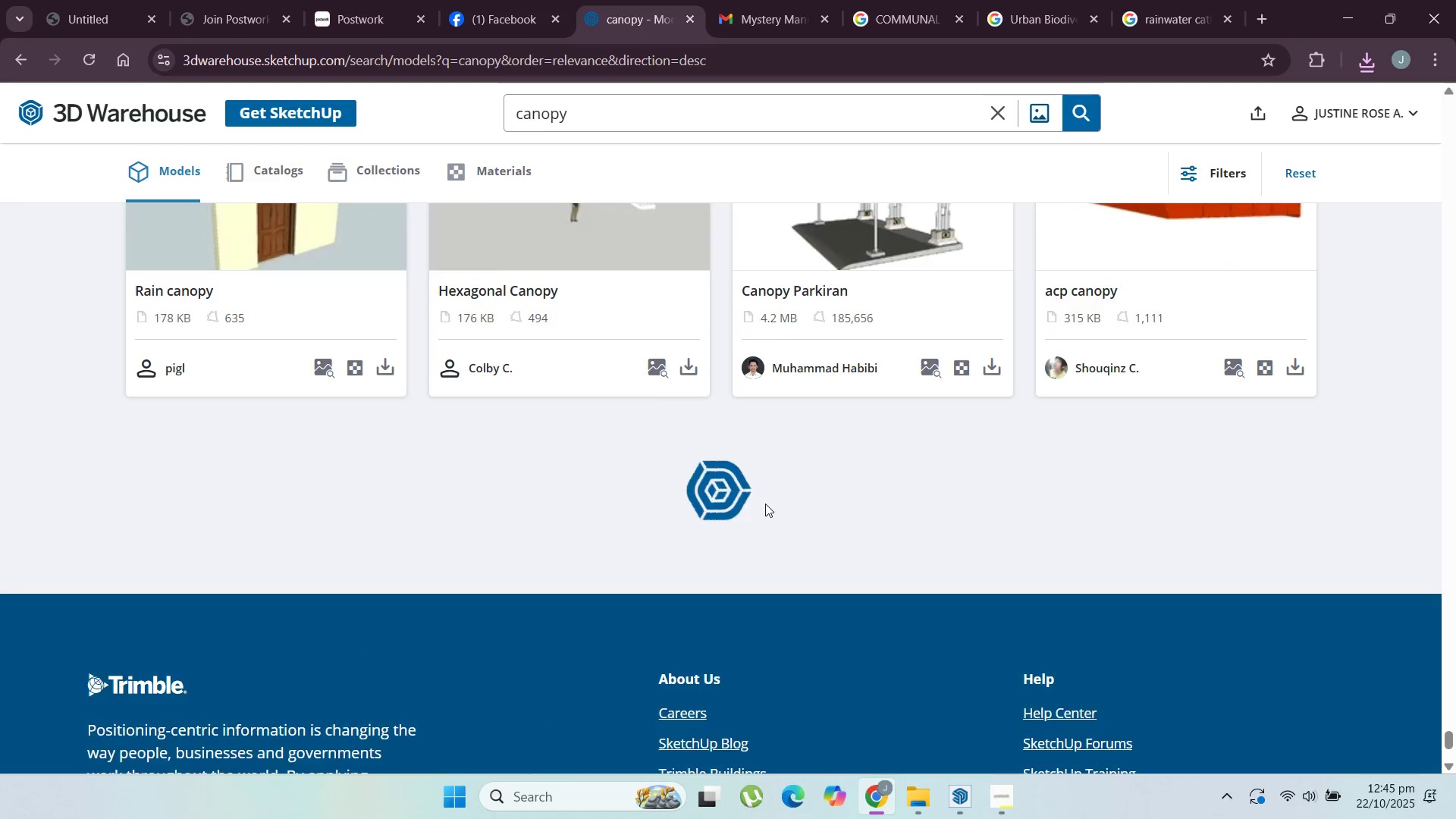 
scroll: coordinate [765, 504], scroll_direction: up, amount: 3.0
 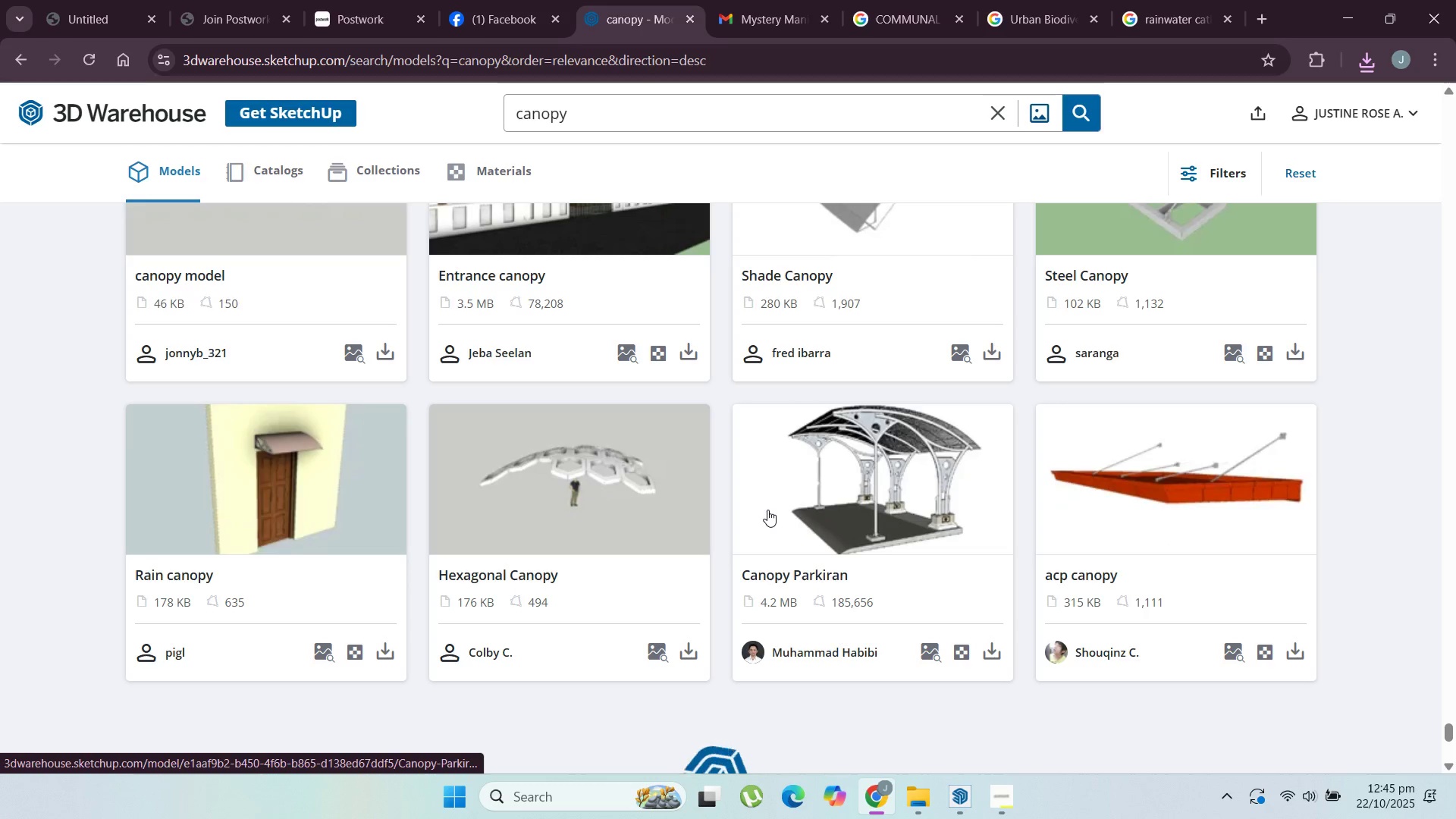 
scroll: coordinate [757, 488], scroll_direction: down, amount: 7.0
 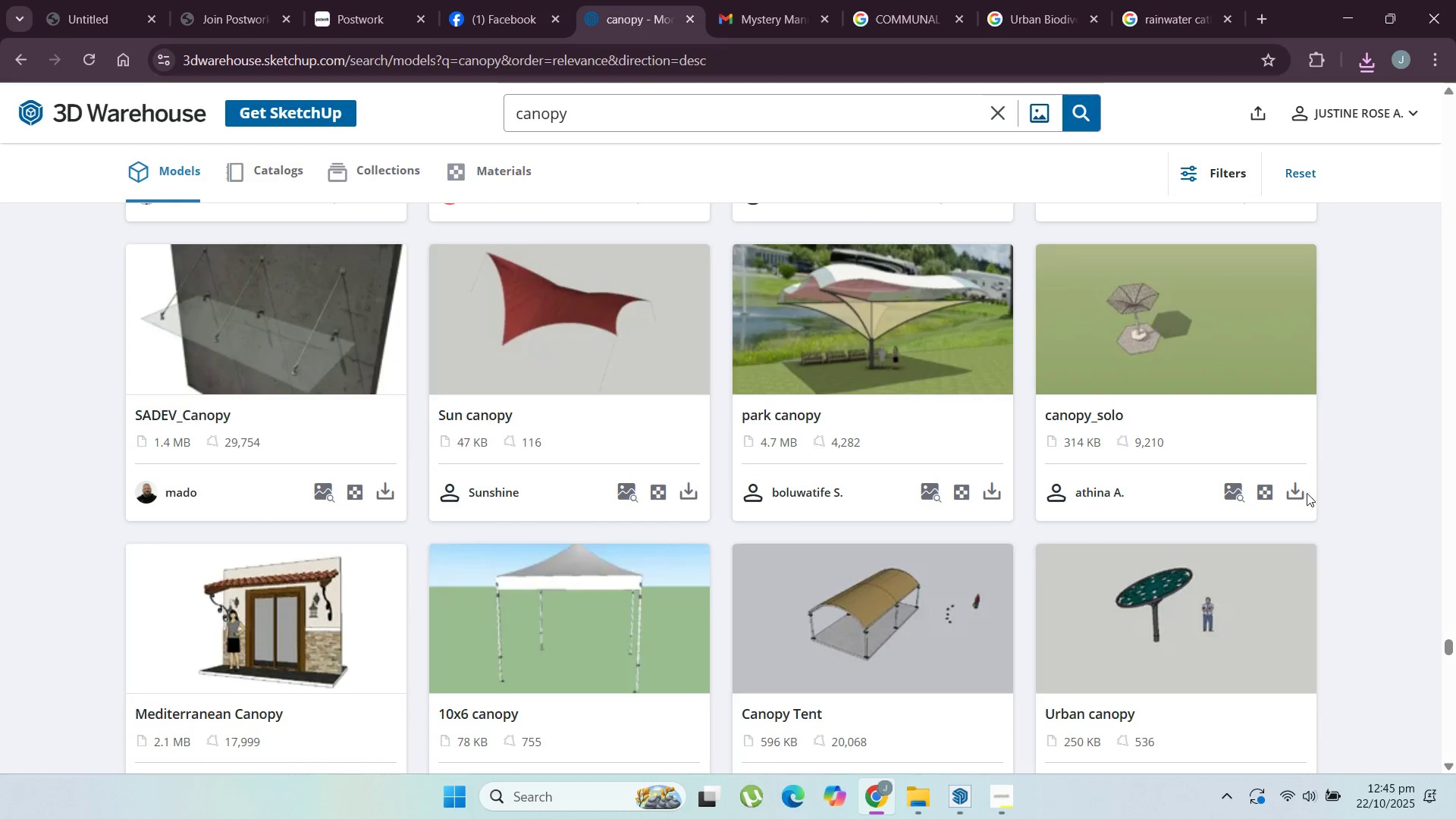 
left_click([1298, 493])
 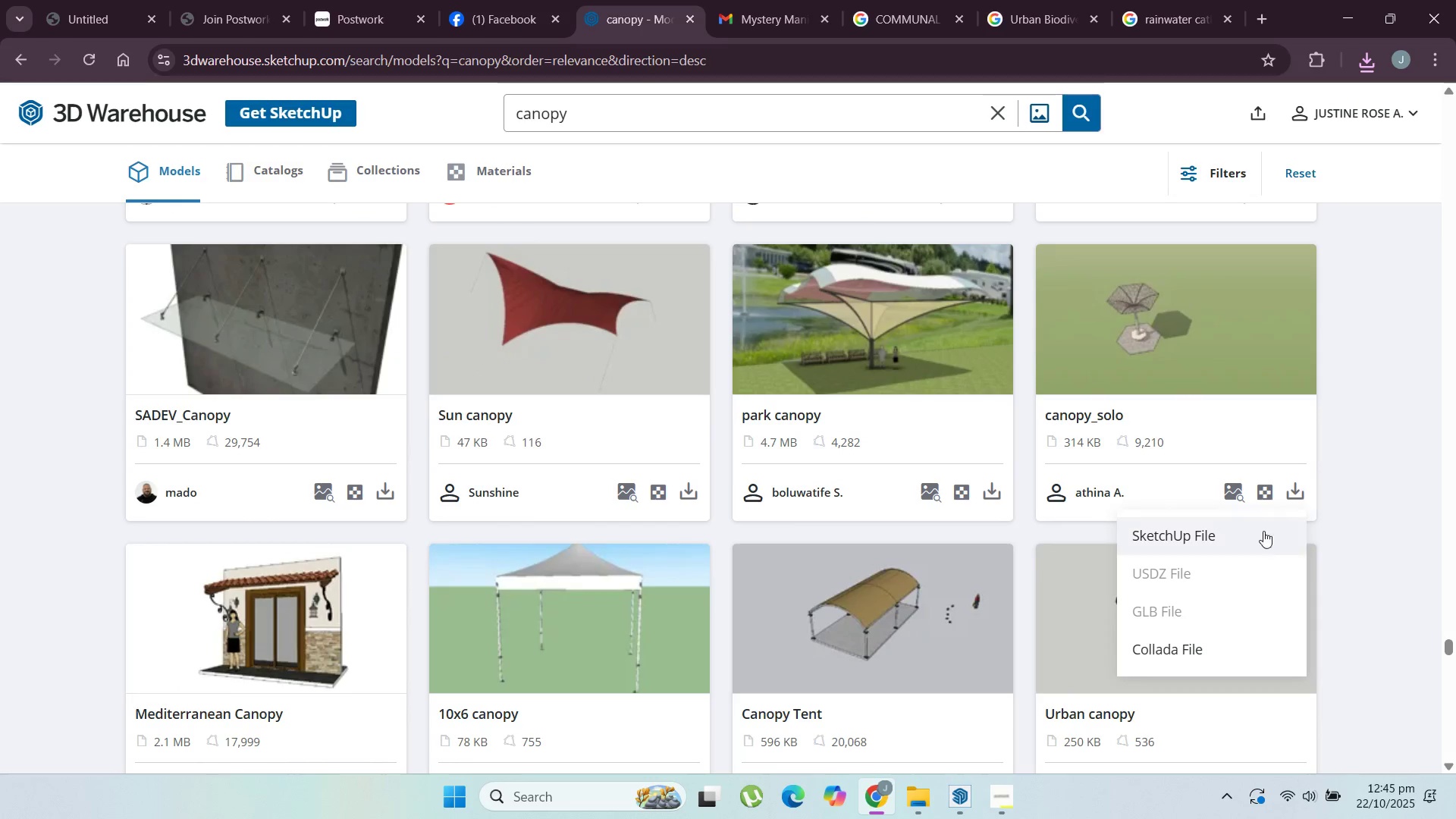 
left_click([1264, 539])
 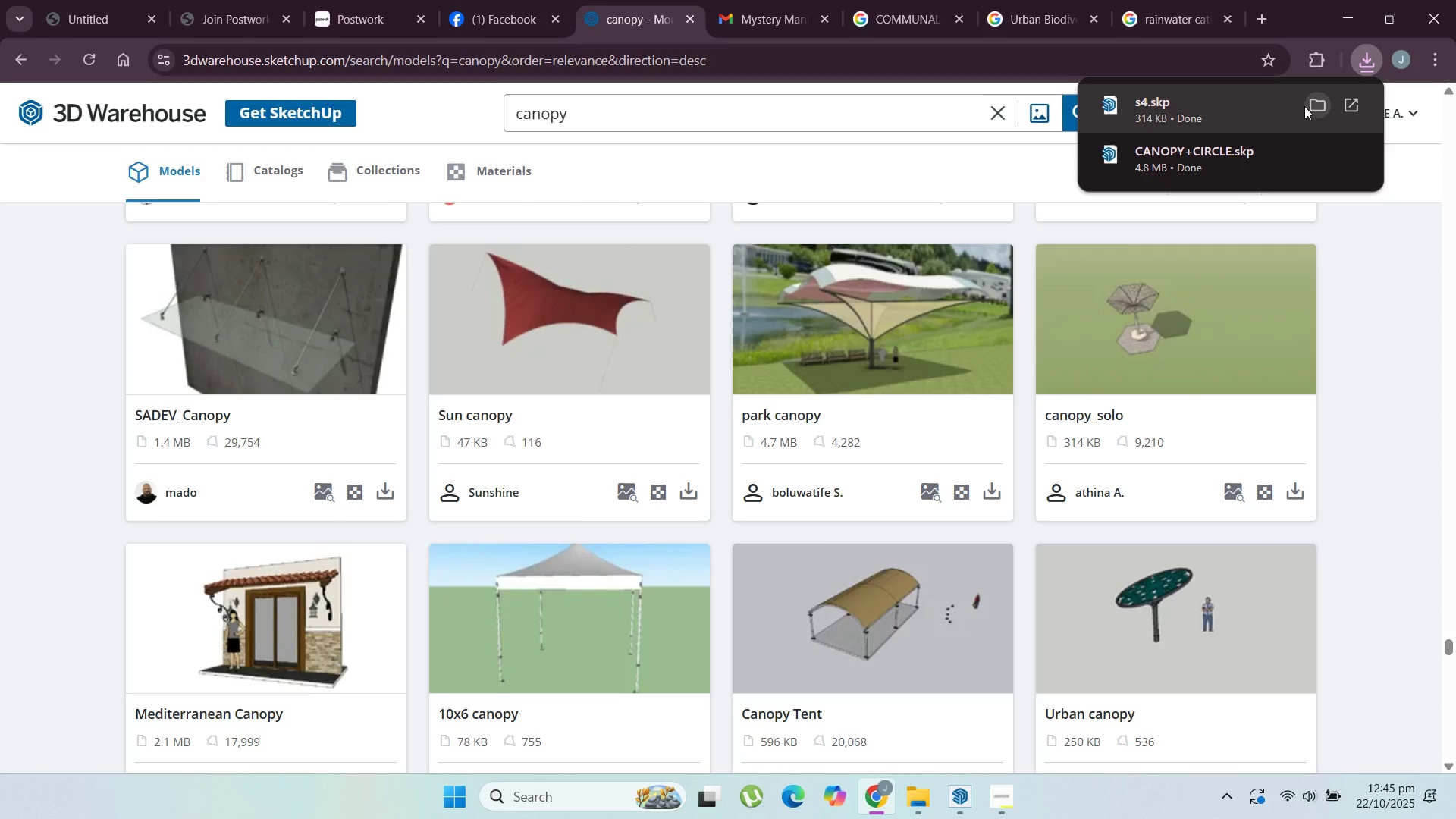 
left_click([1304, 111])
 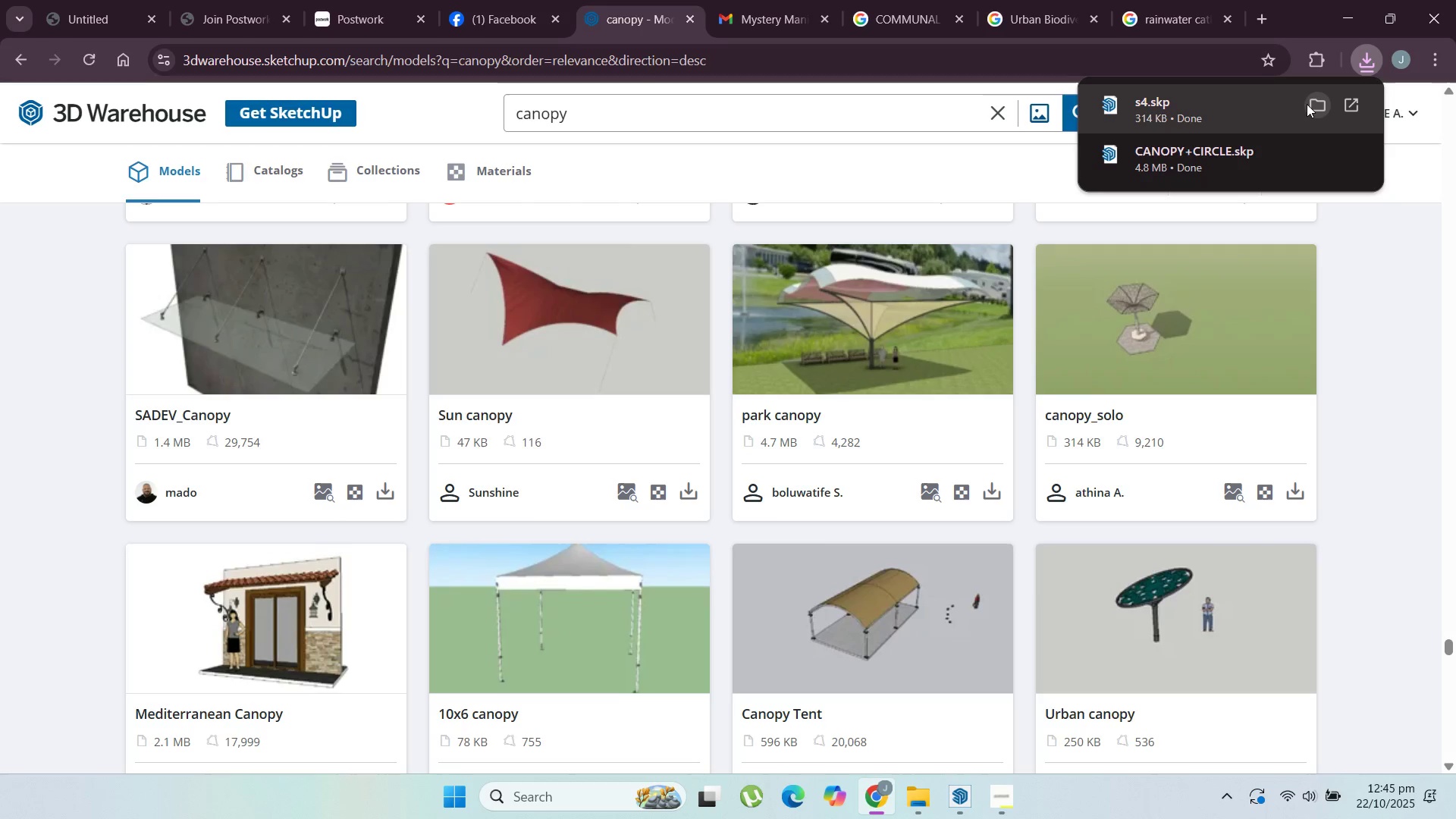 
left_click([1310, 103])
 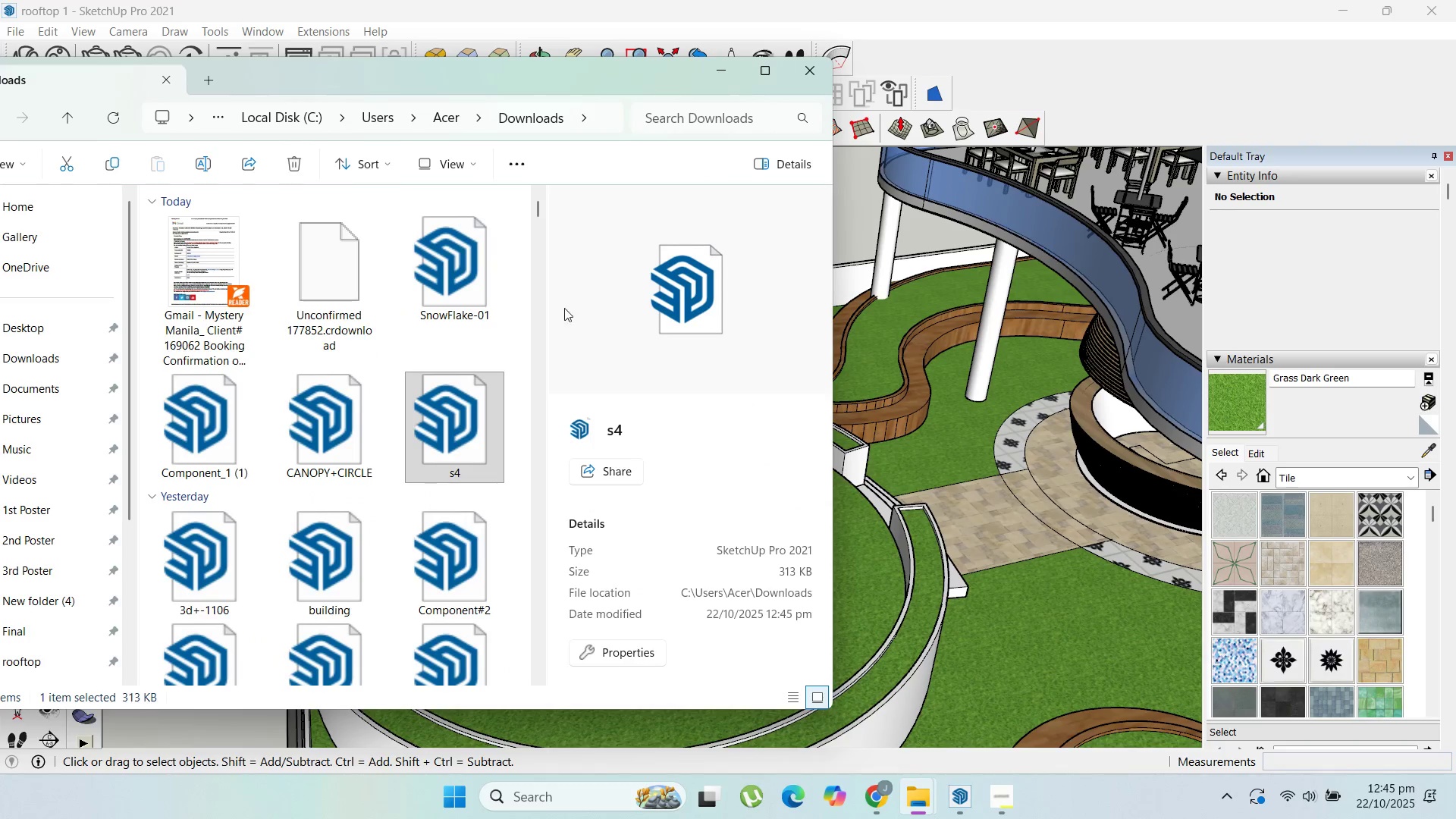 
left_click_drag(start_coordinate=[449, 447], to_coordinate=[868, 570])
 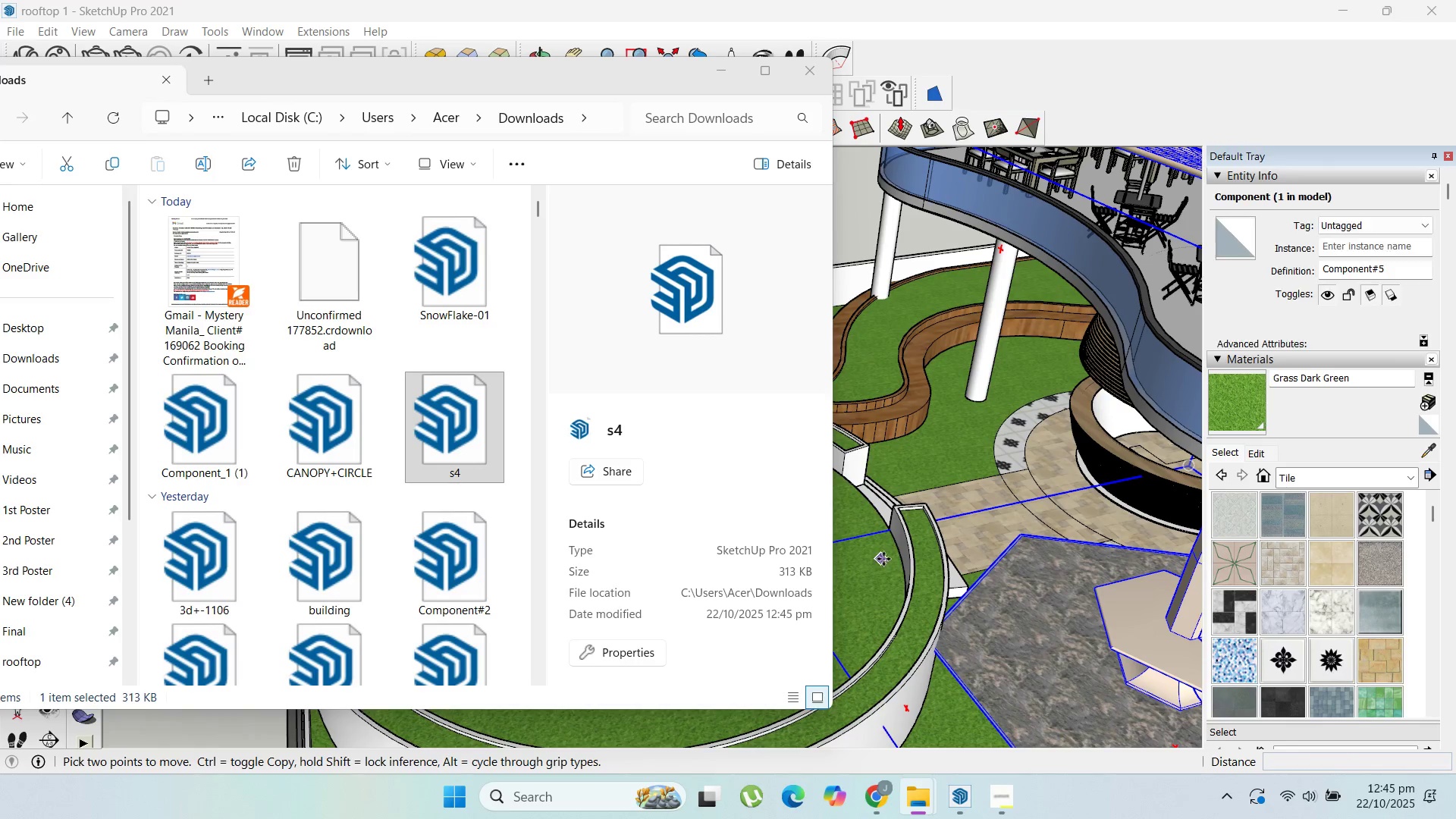 
scroll: coordinate [767, 362], scroll_direction: down, amount: 2.0
 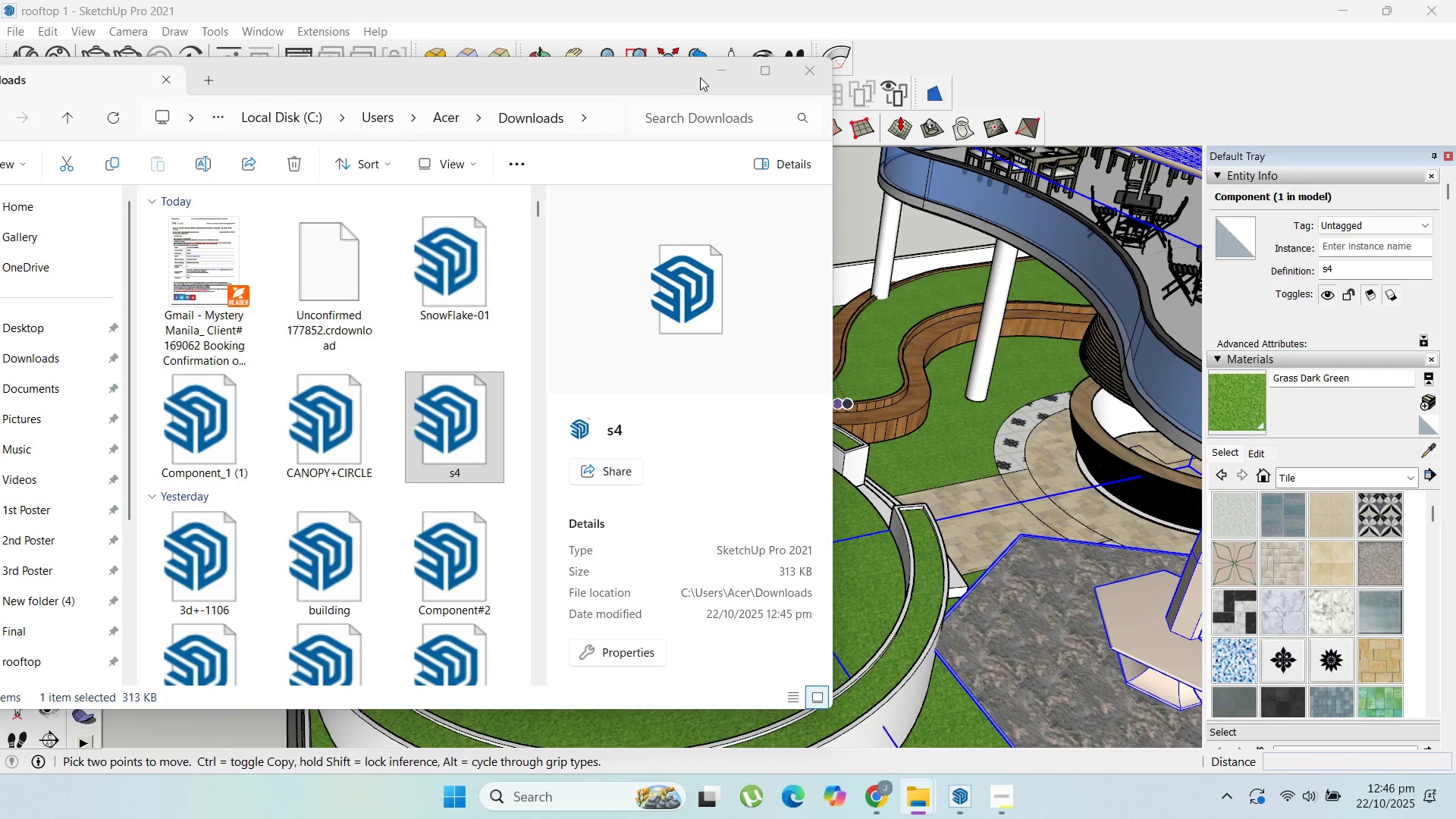 
left_click([720, 73])
 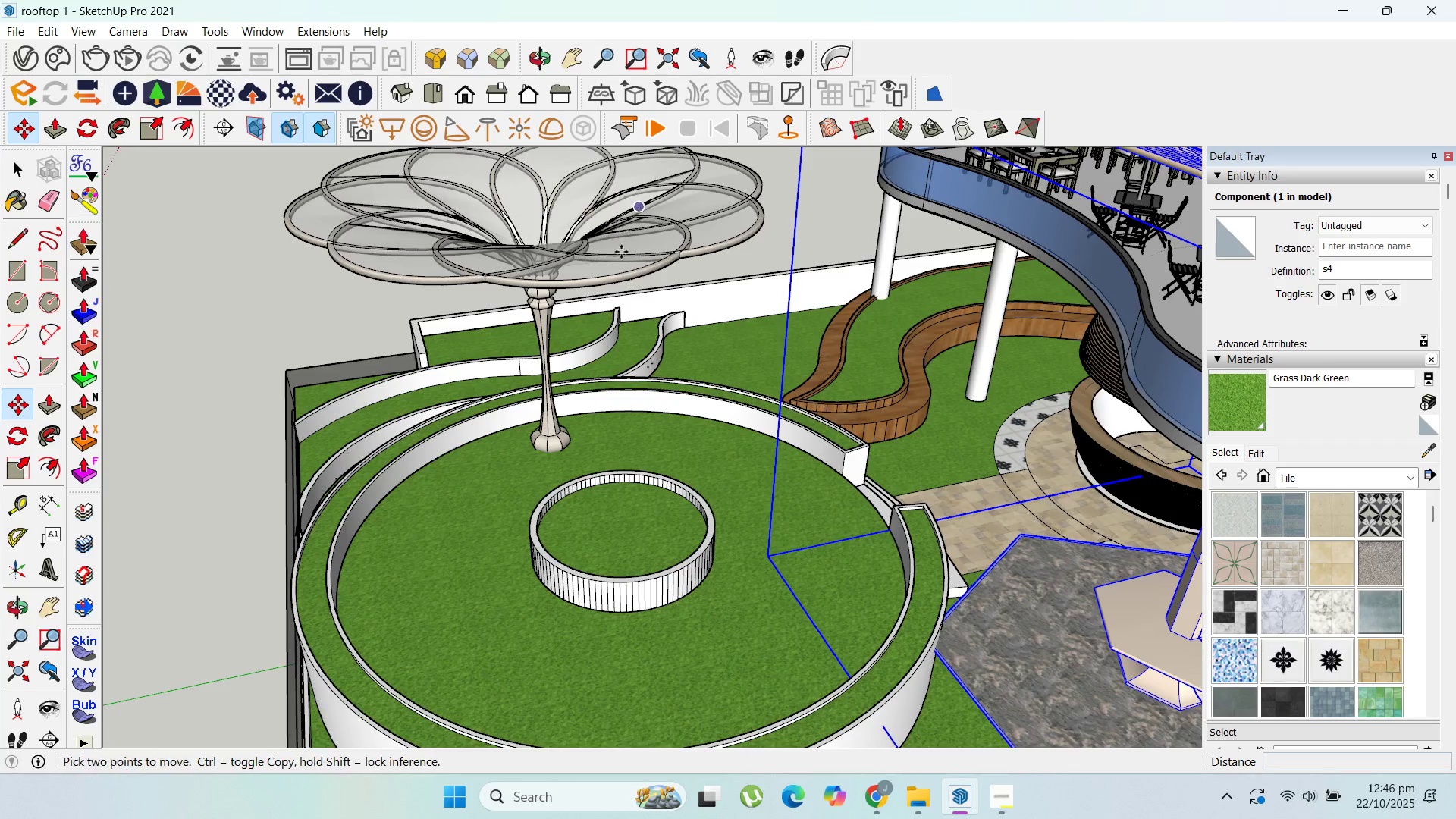 
scroll: coordinate [1216, 686], scroll_direction: none, amount: 0.0
 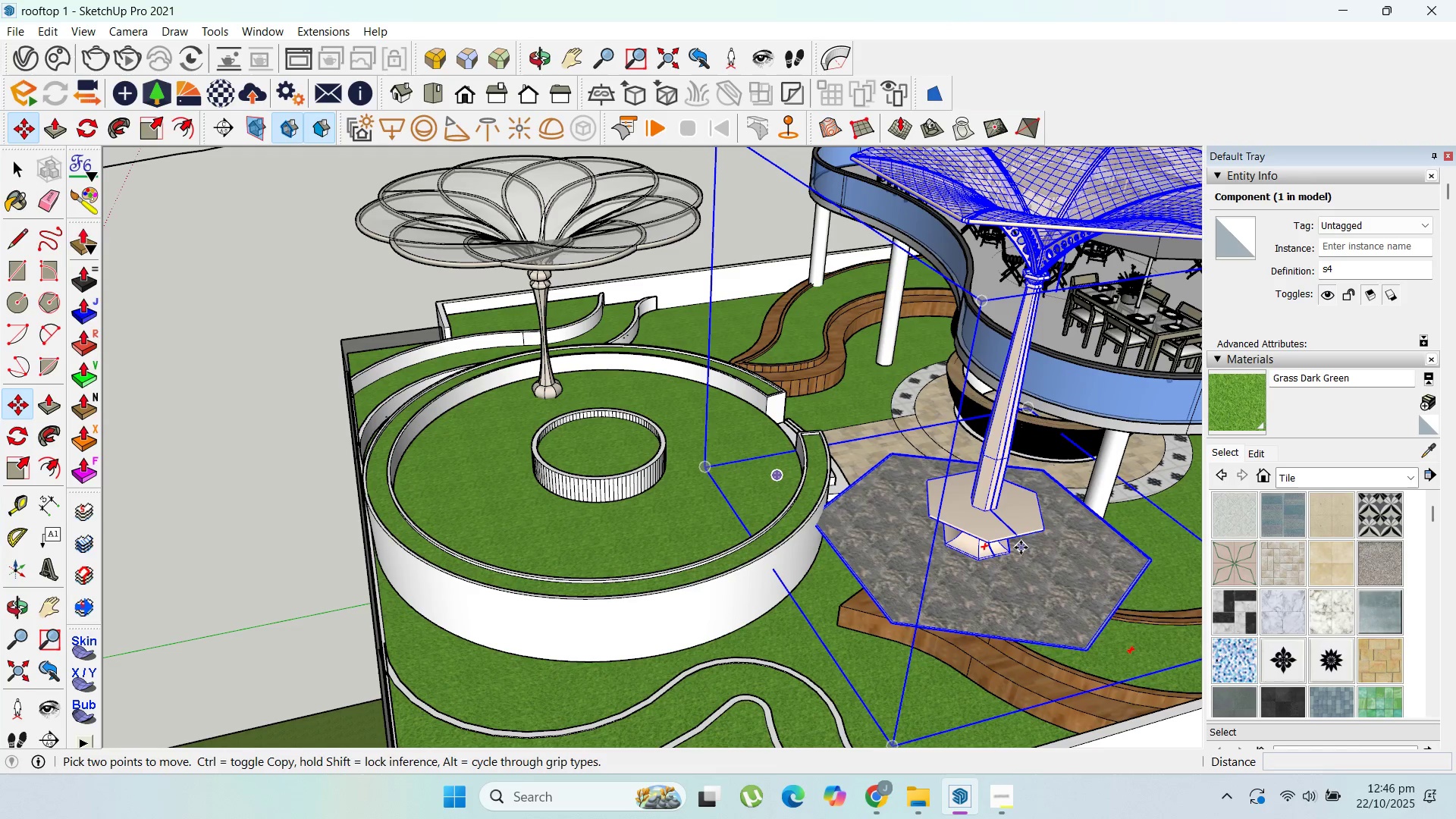 
left_click_drag(start_coordinate=[1021, 548], to_coordinate=[1015, 548])
 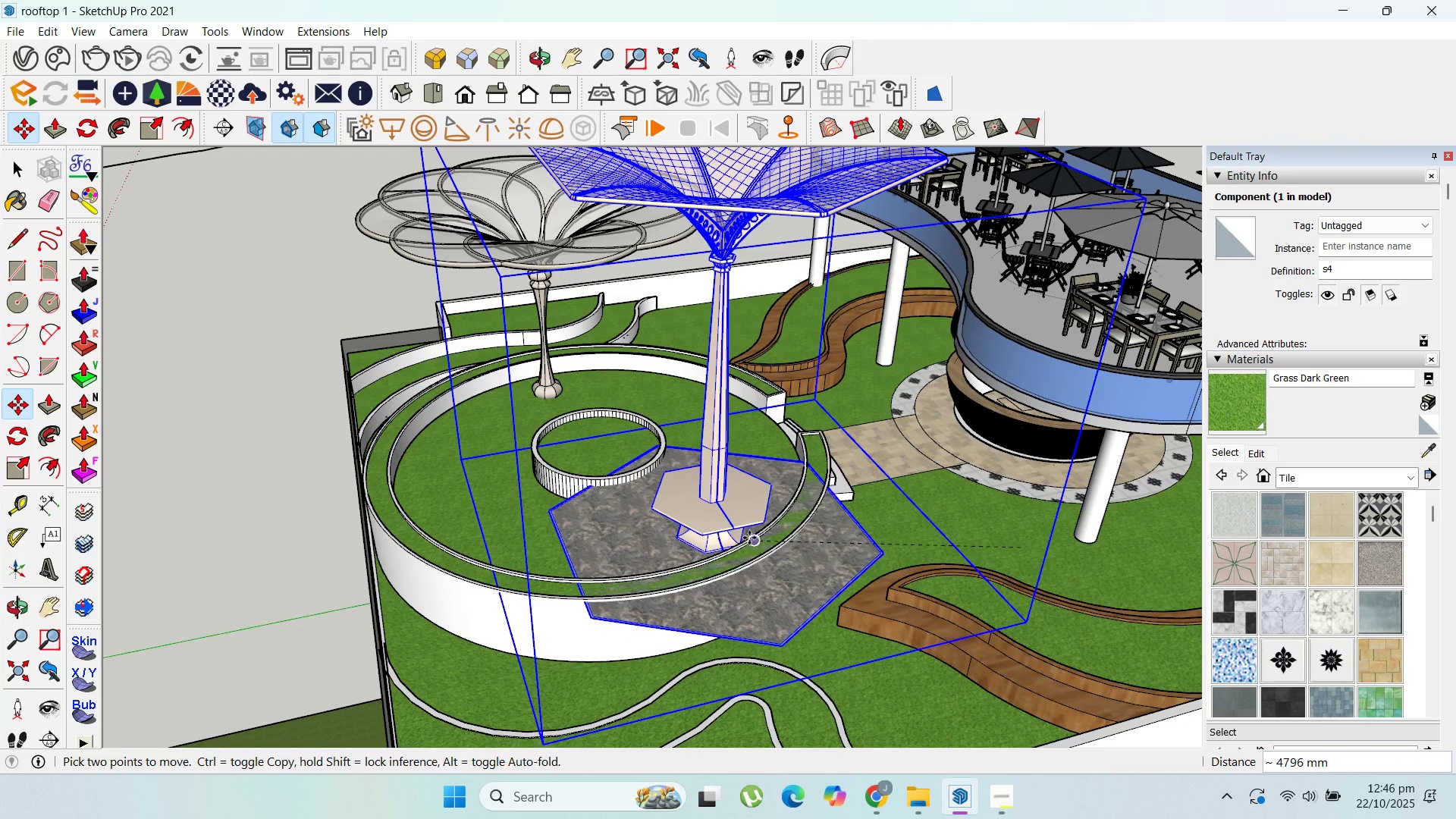 
left_click([745, 532])
 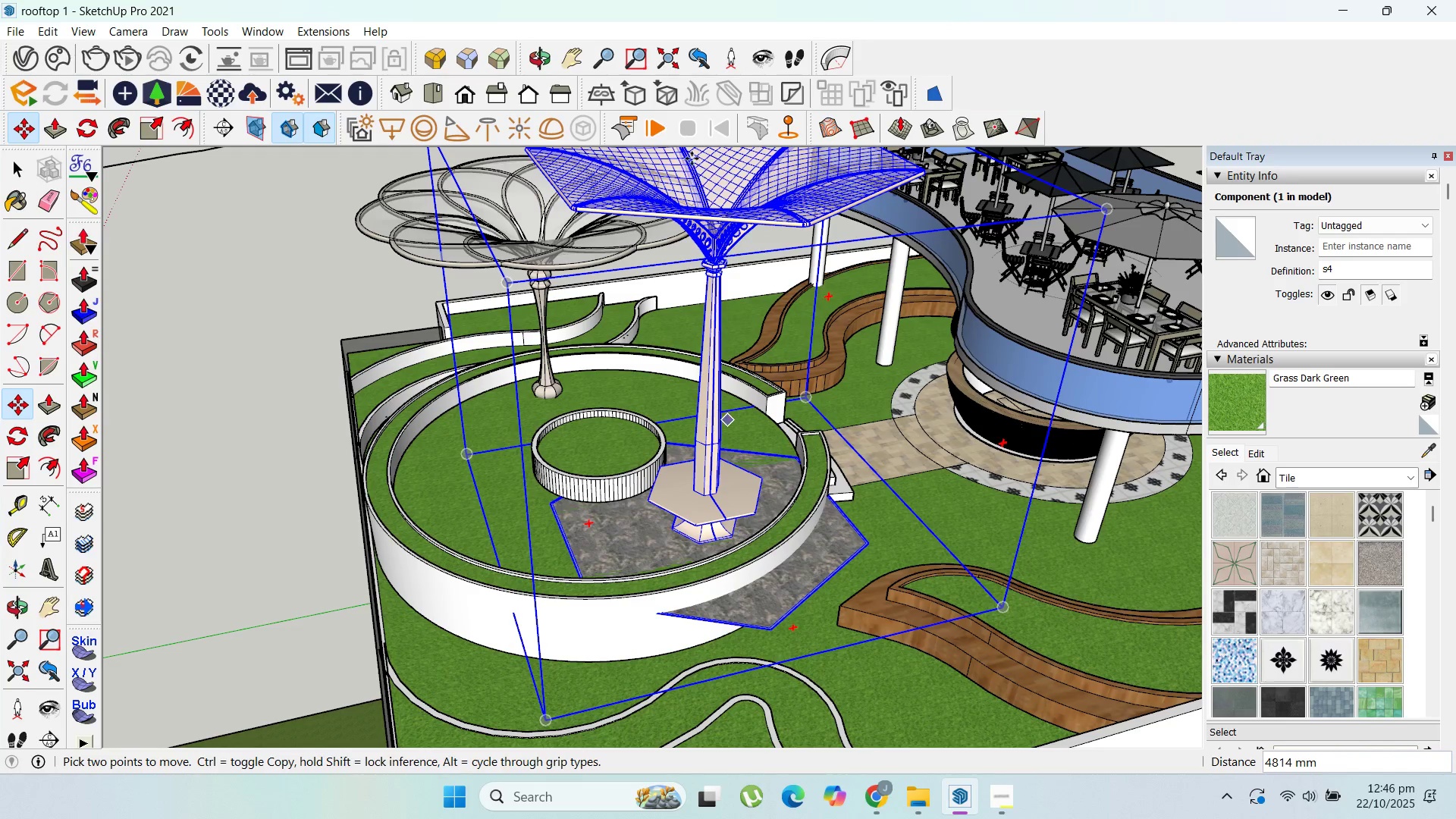 
scroll: coordinate [739, 390], scroll_direction: up, amount: 26.0
 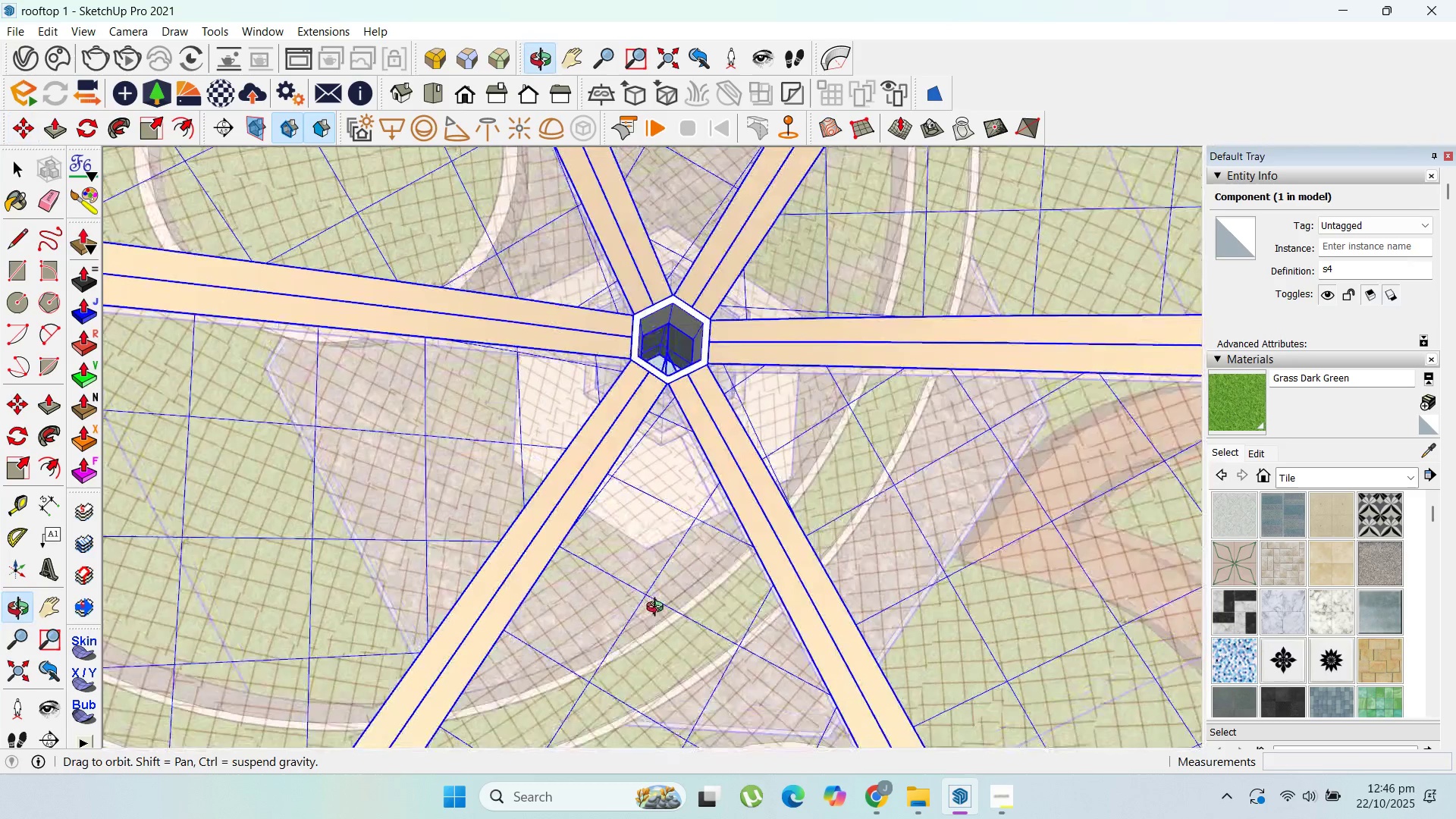 
scroll: coordinate [742, 185], scroll_direction: down, amount: 6.0
 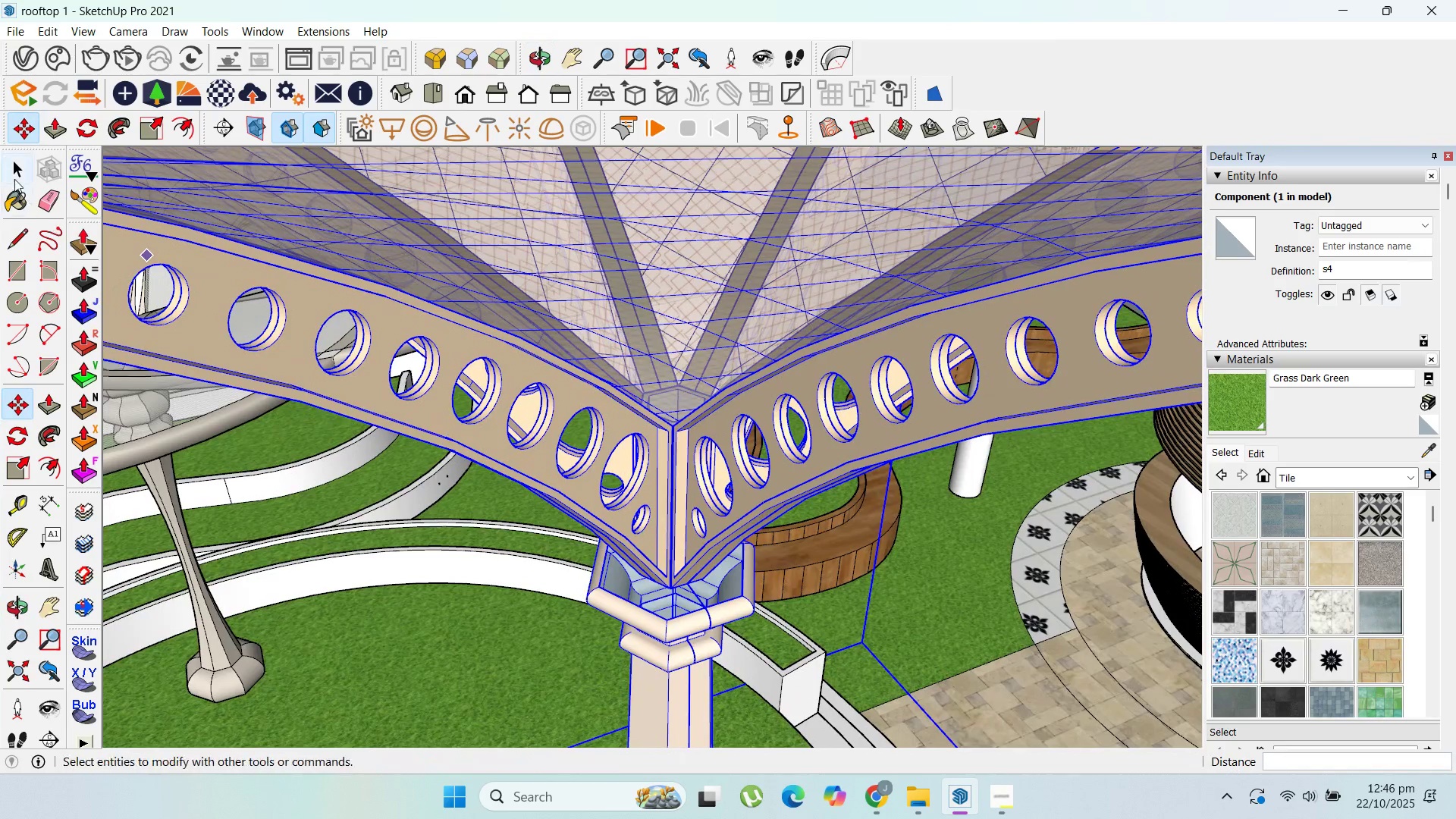 
left_click_drag(start_coordinate=[12, 171], to_coordinate=[17, 166])
 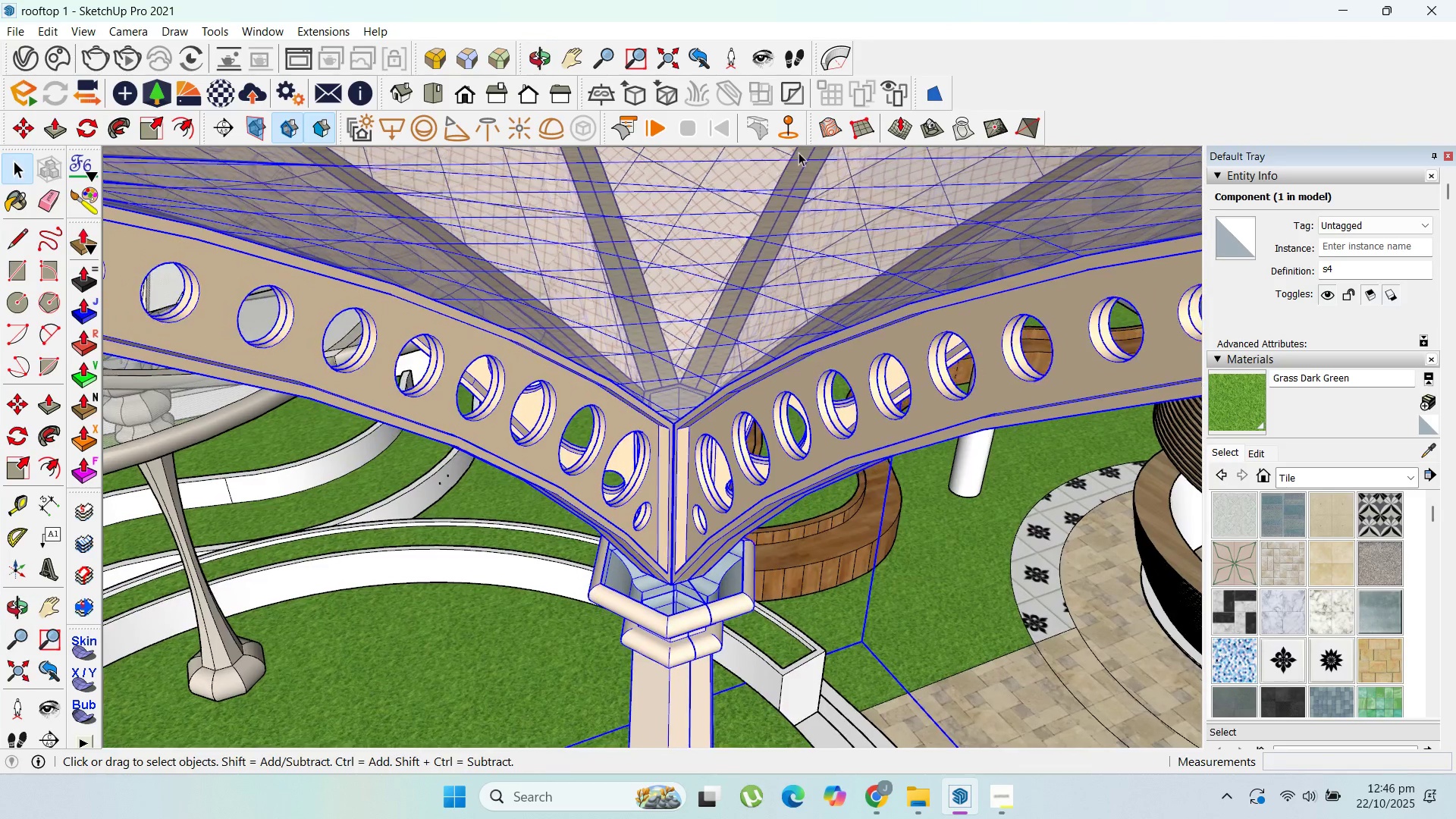 
scroll: coordinate [902, 315], scroll_direction: down, amount: 57.0
 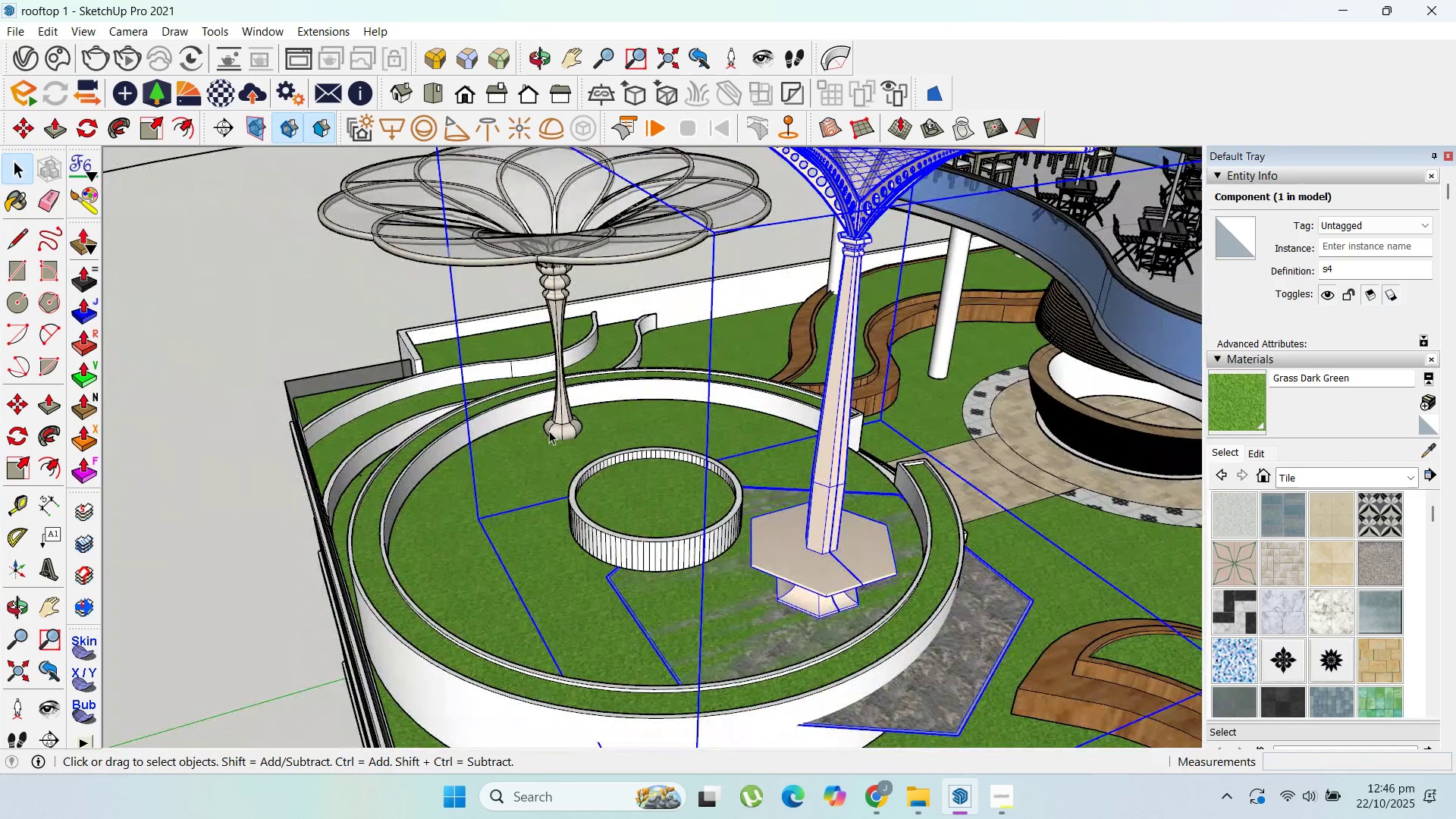 
left_click([549, 431])
 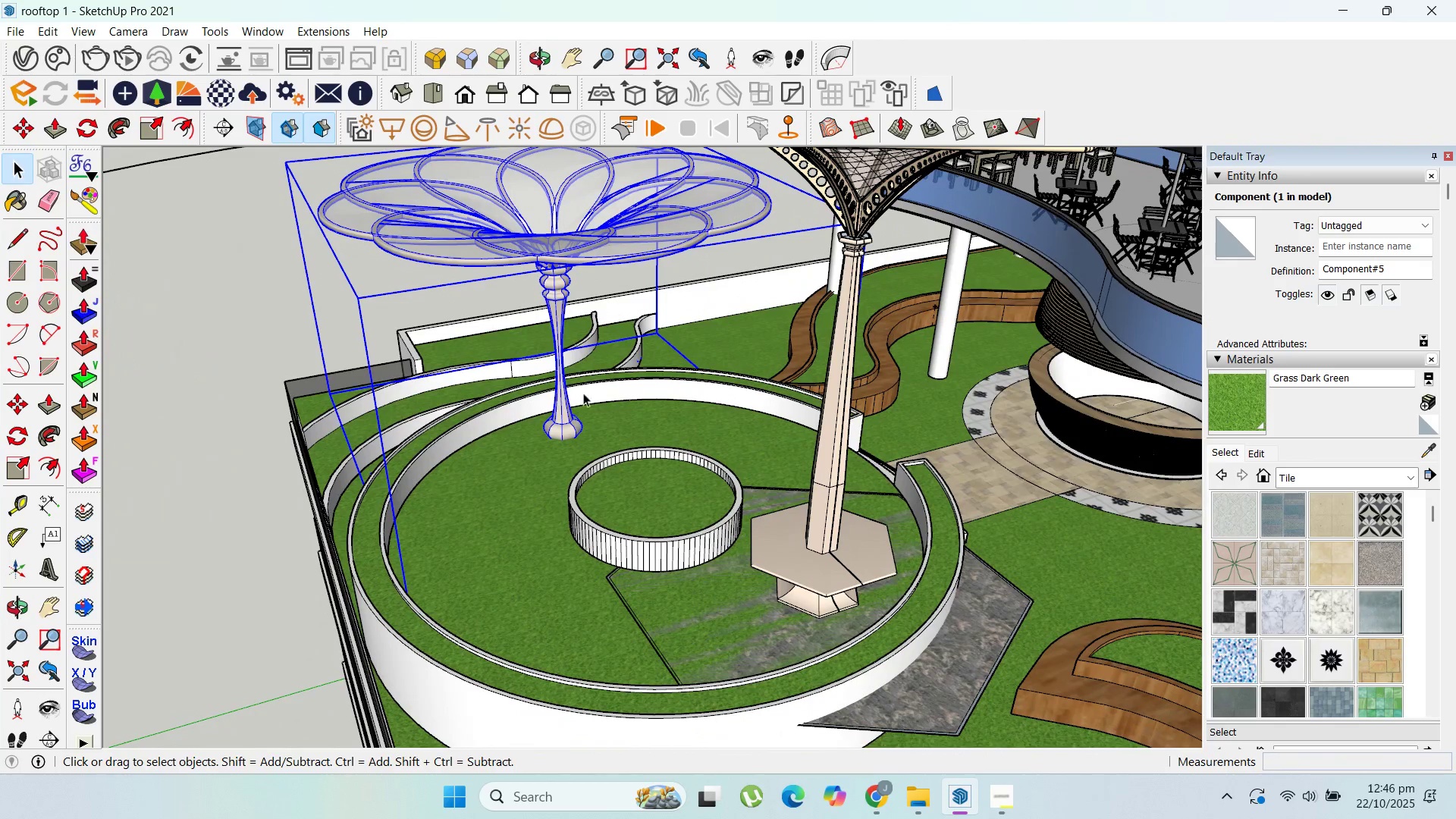 
key(Delete)
 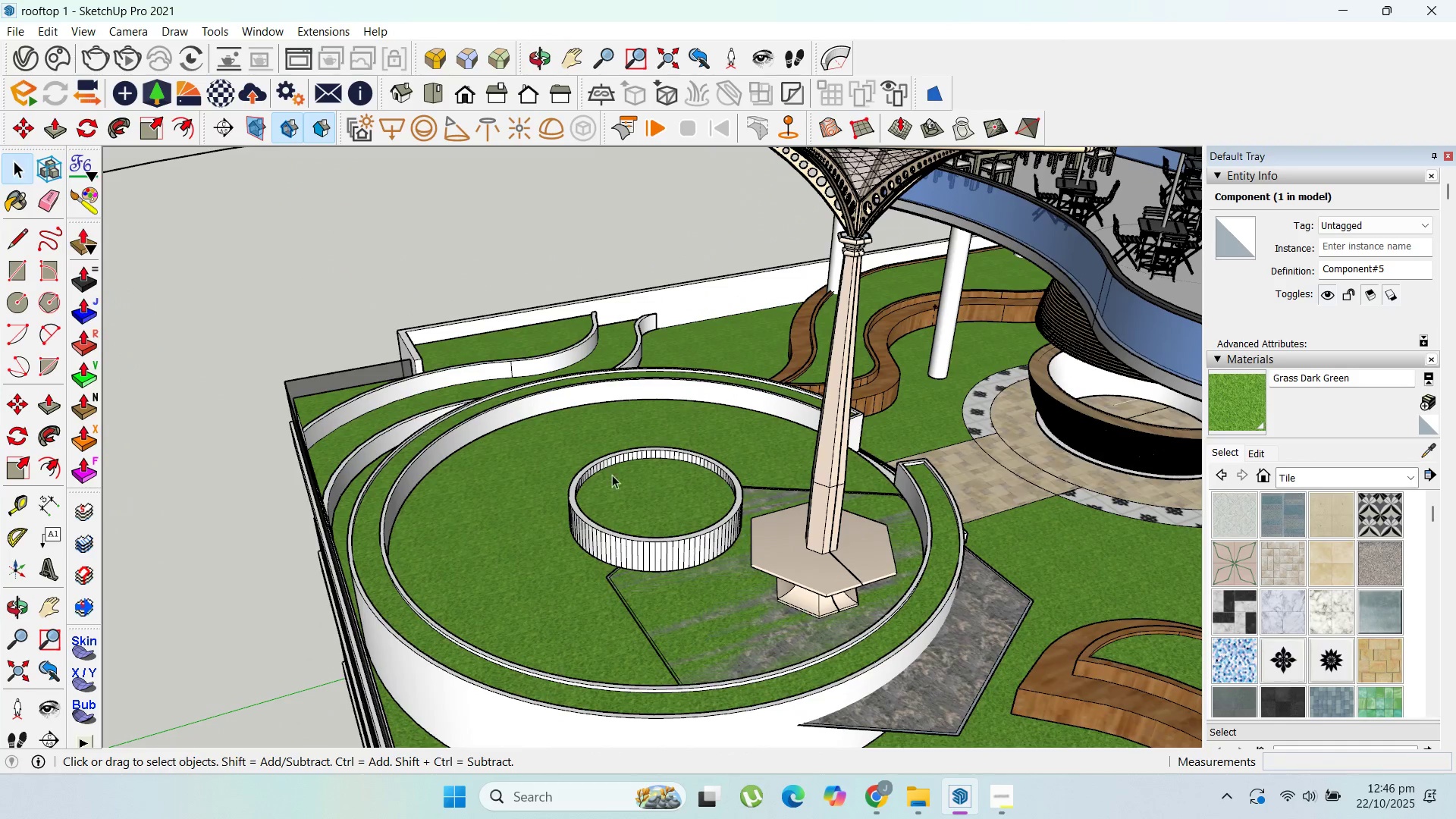 
scroll: coordinate [611, 494], scroll_direction: down, amount: 4.0
 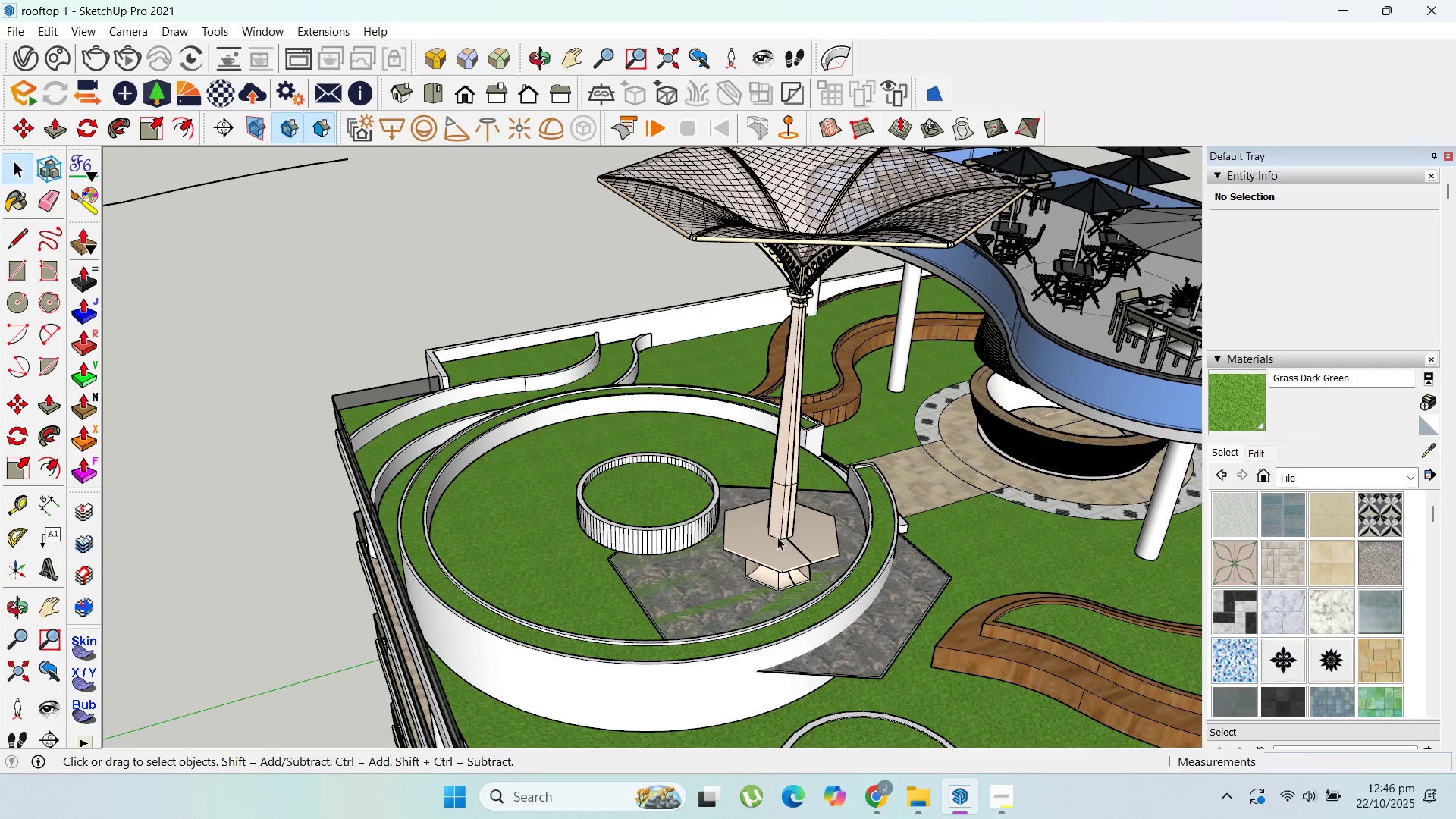 
left_click([780, 538])
 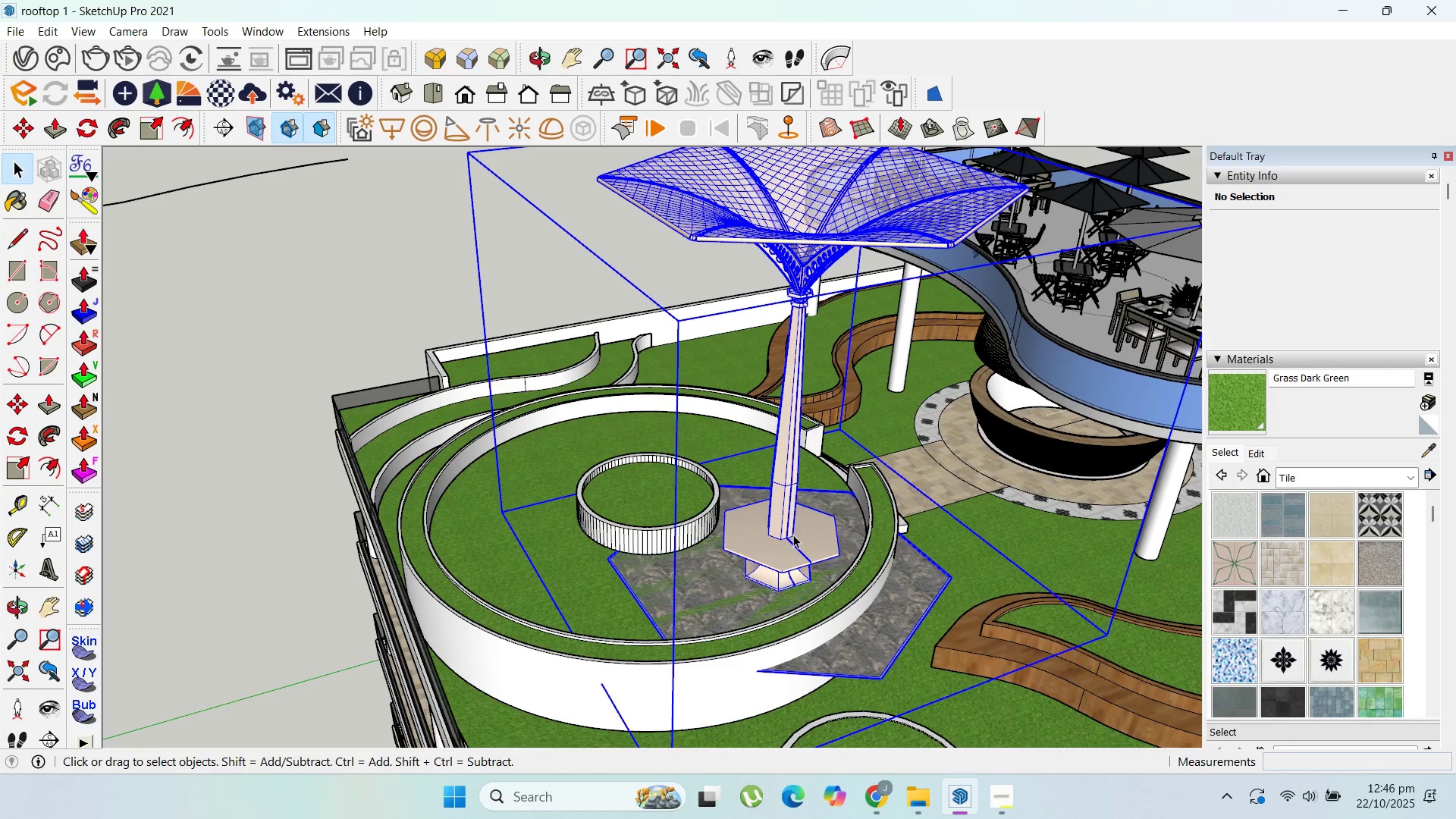 
scroll: coordinate [795, 581], scroll_direction: up, amount: 11.0
 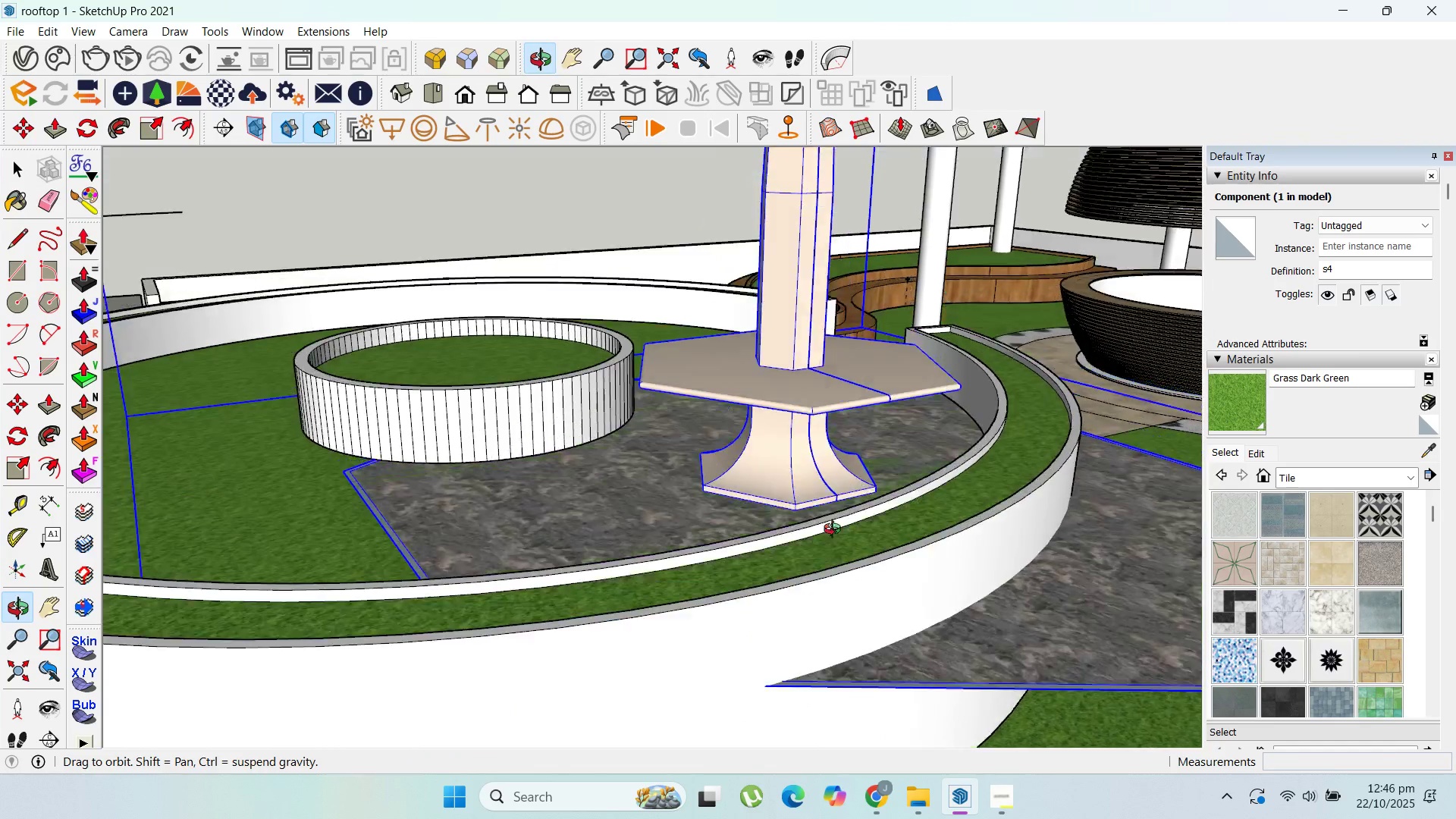 
scroll: coordinate [805, 551], scroll_direction: down, amount: 18.0
 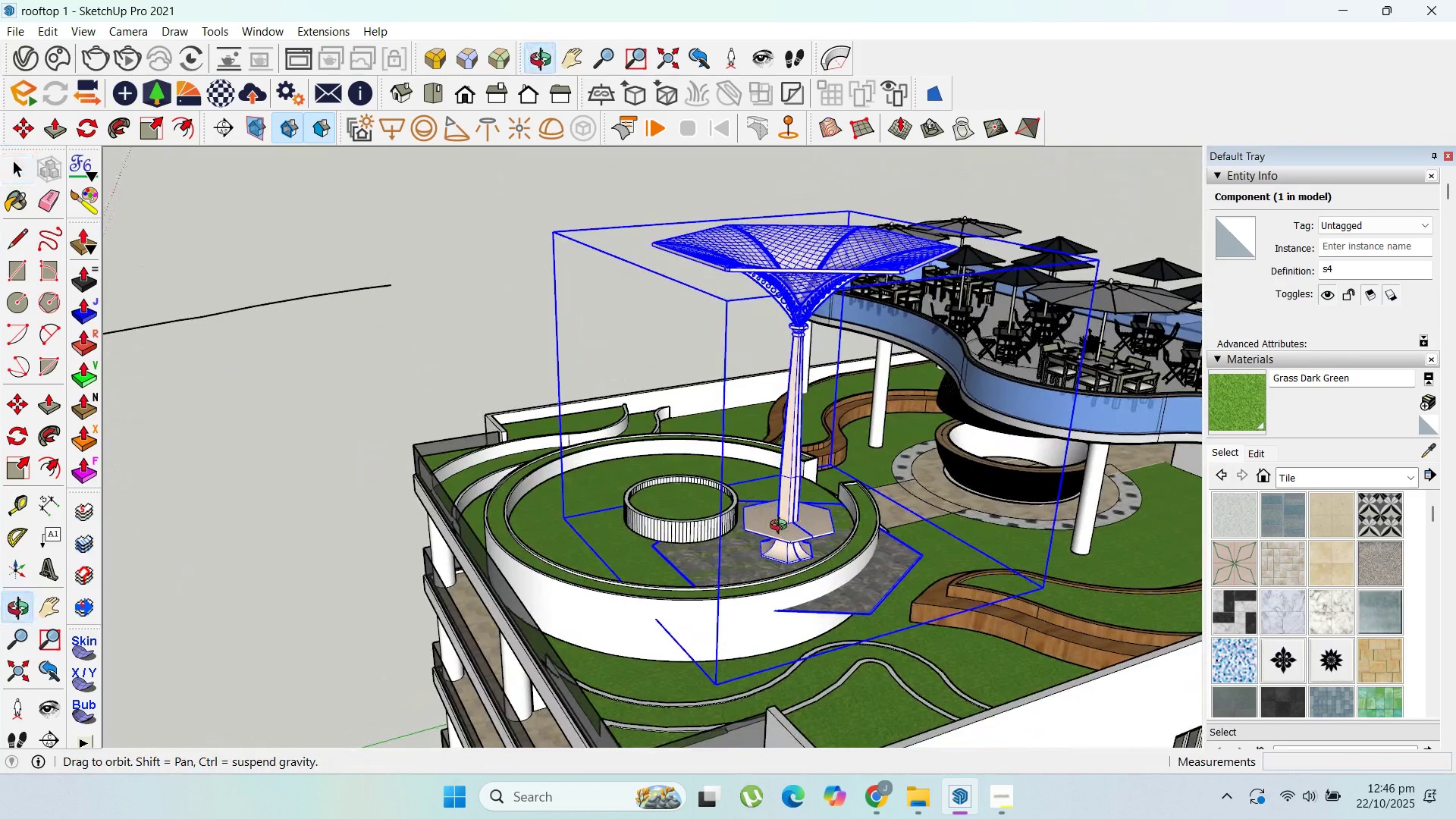 
scroll: coordinate [827, 564], scroll_direction: up, amount: 5.0
 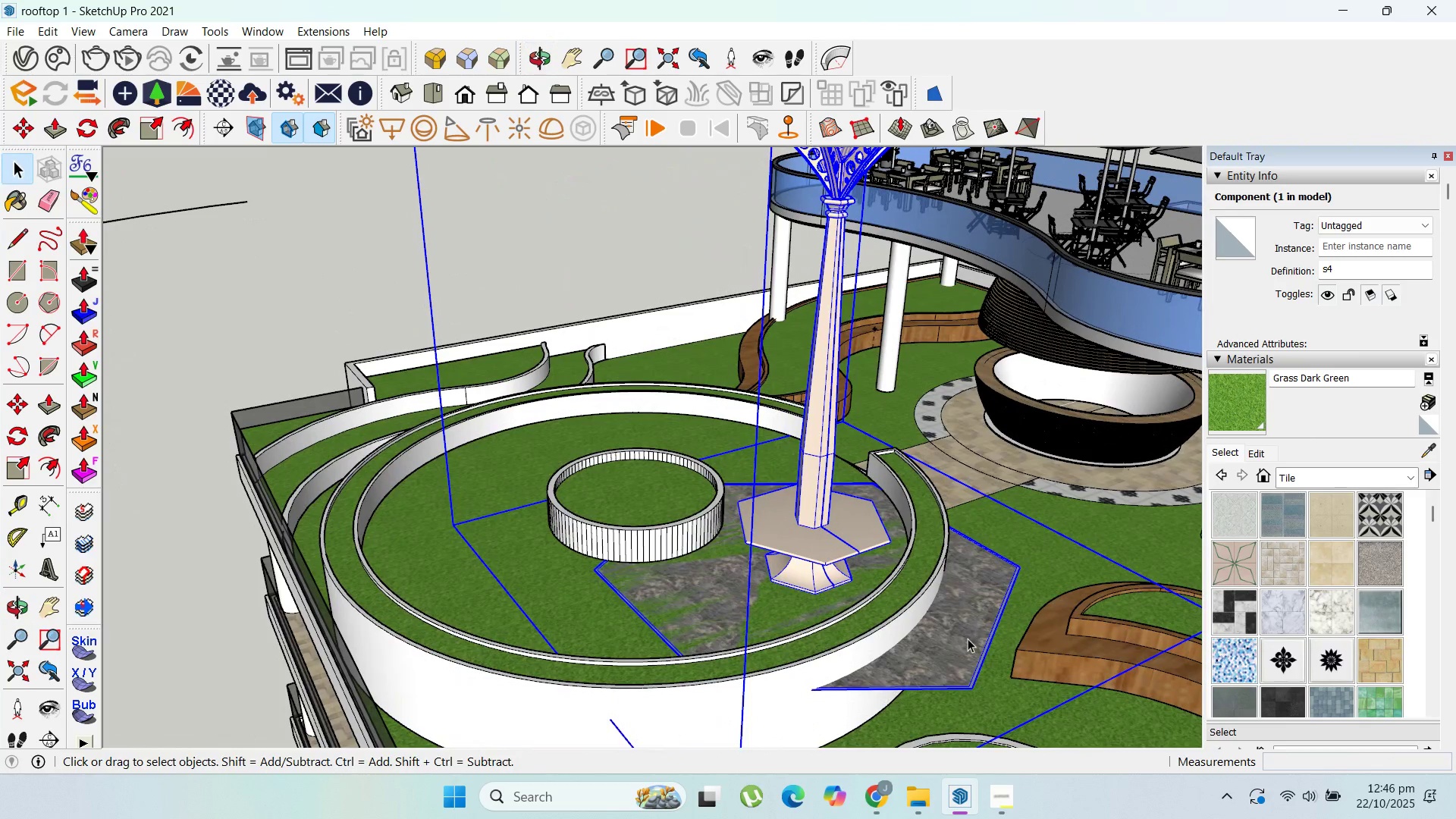 
double_click([968, 639])
 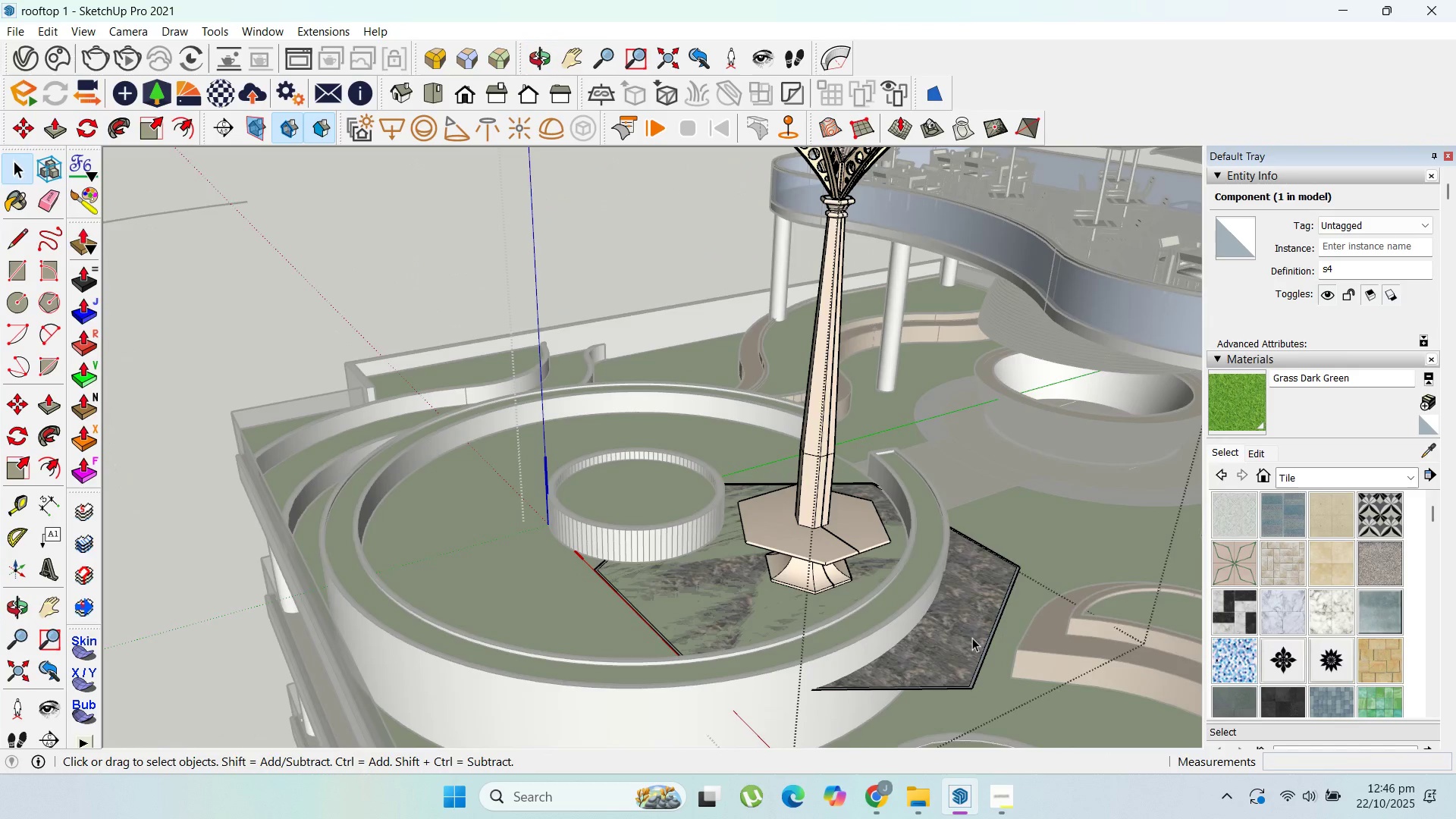 
triple_click([972, 638])
 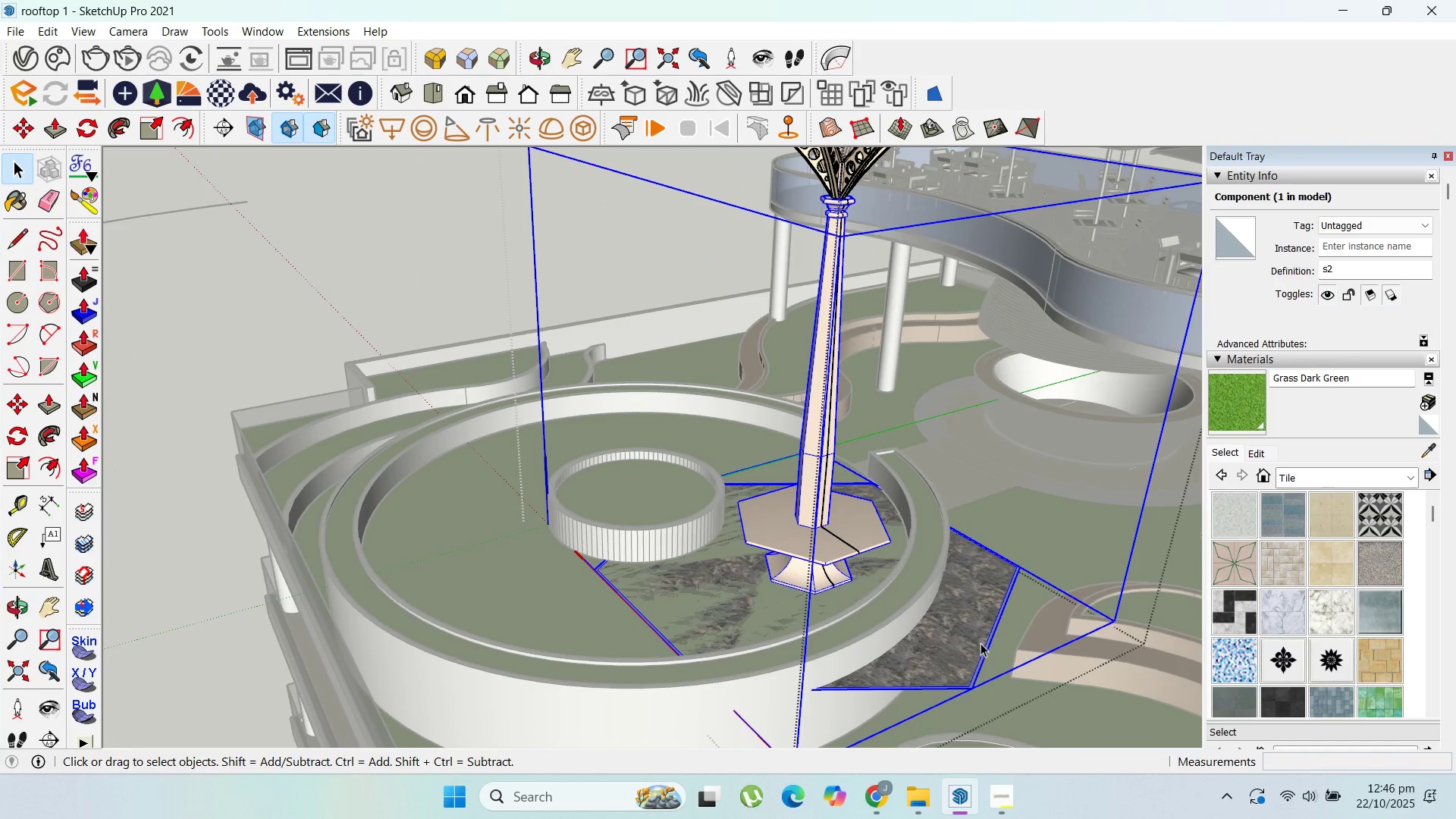 
double_click([981, 643])
 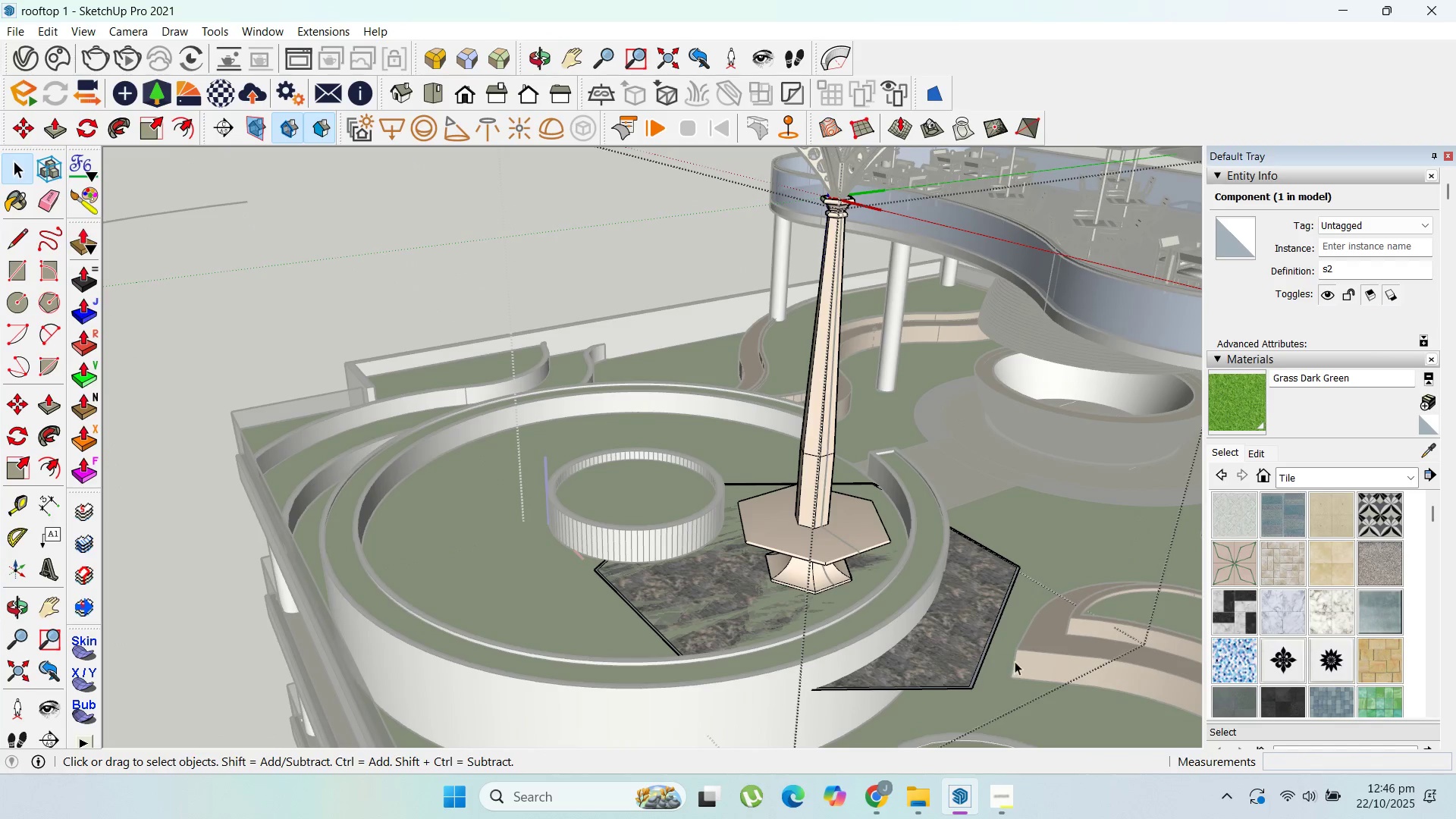 
left_click_drag(start_coordinate=[1016, 661], to_coordinate=[977, 564])
 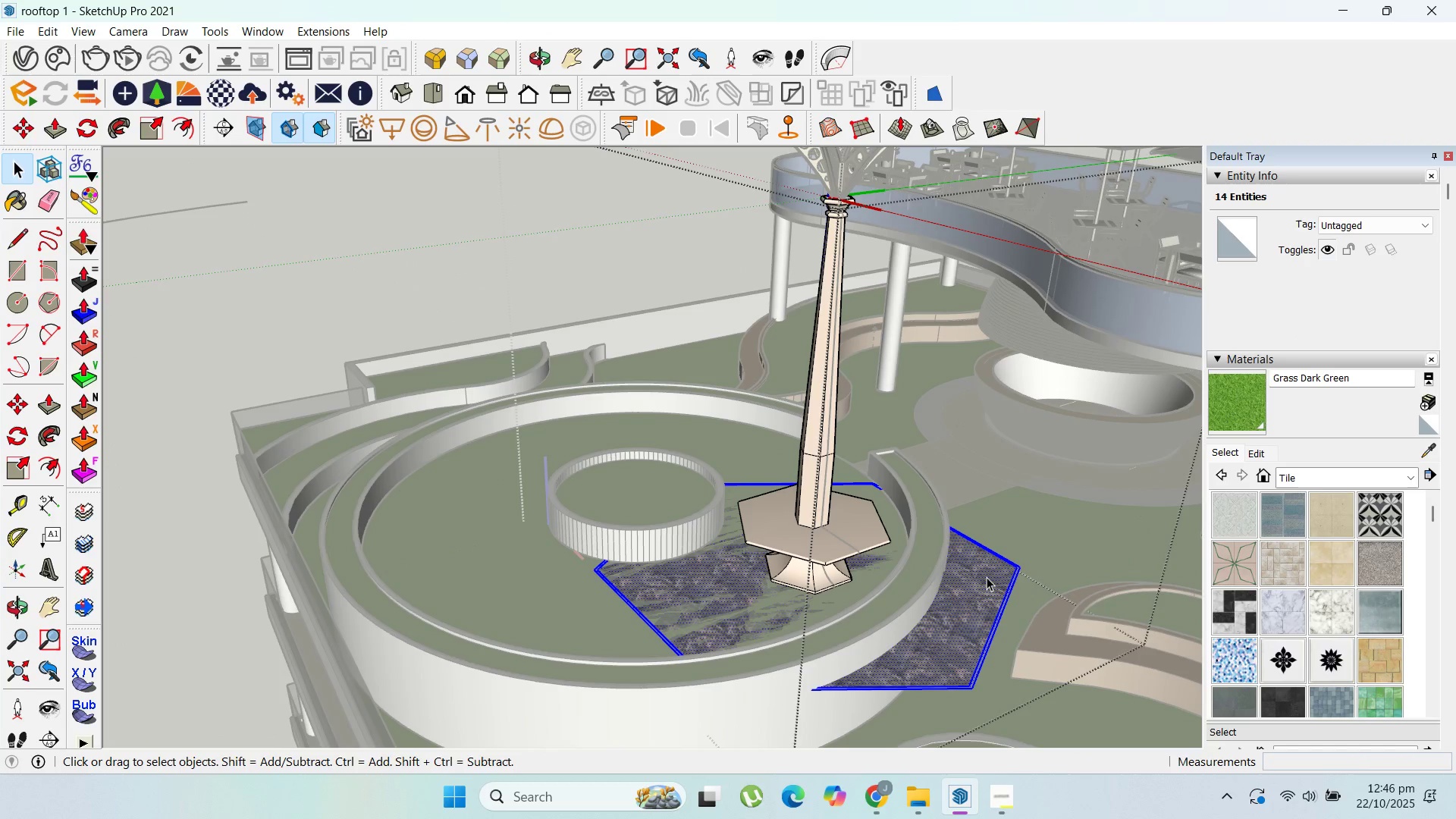 
key(Delete)
 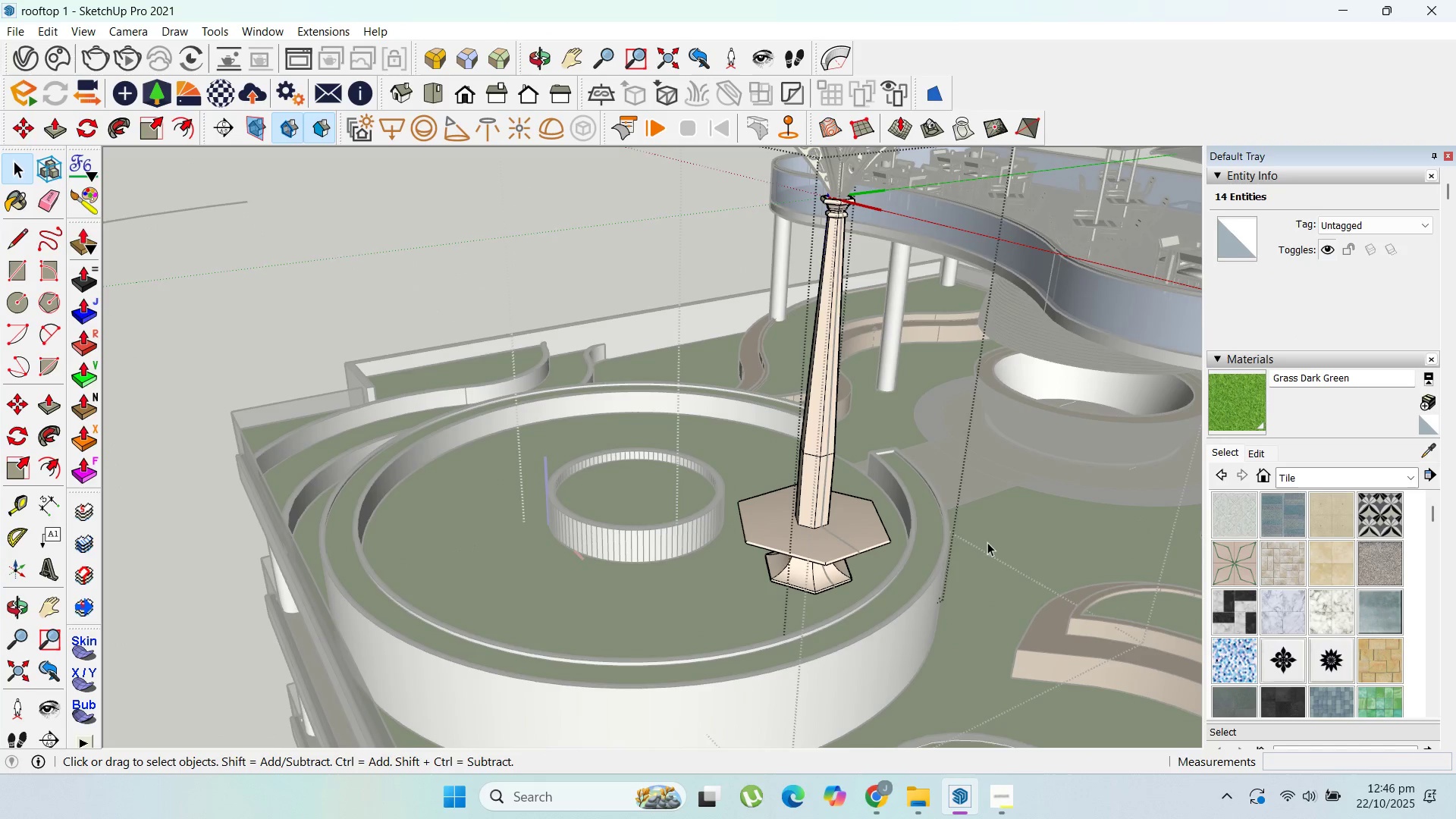 
scroll: coordinate [902, 544], scroll_direction: down, amount: 2.0
 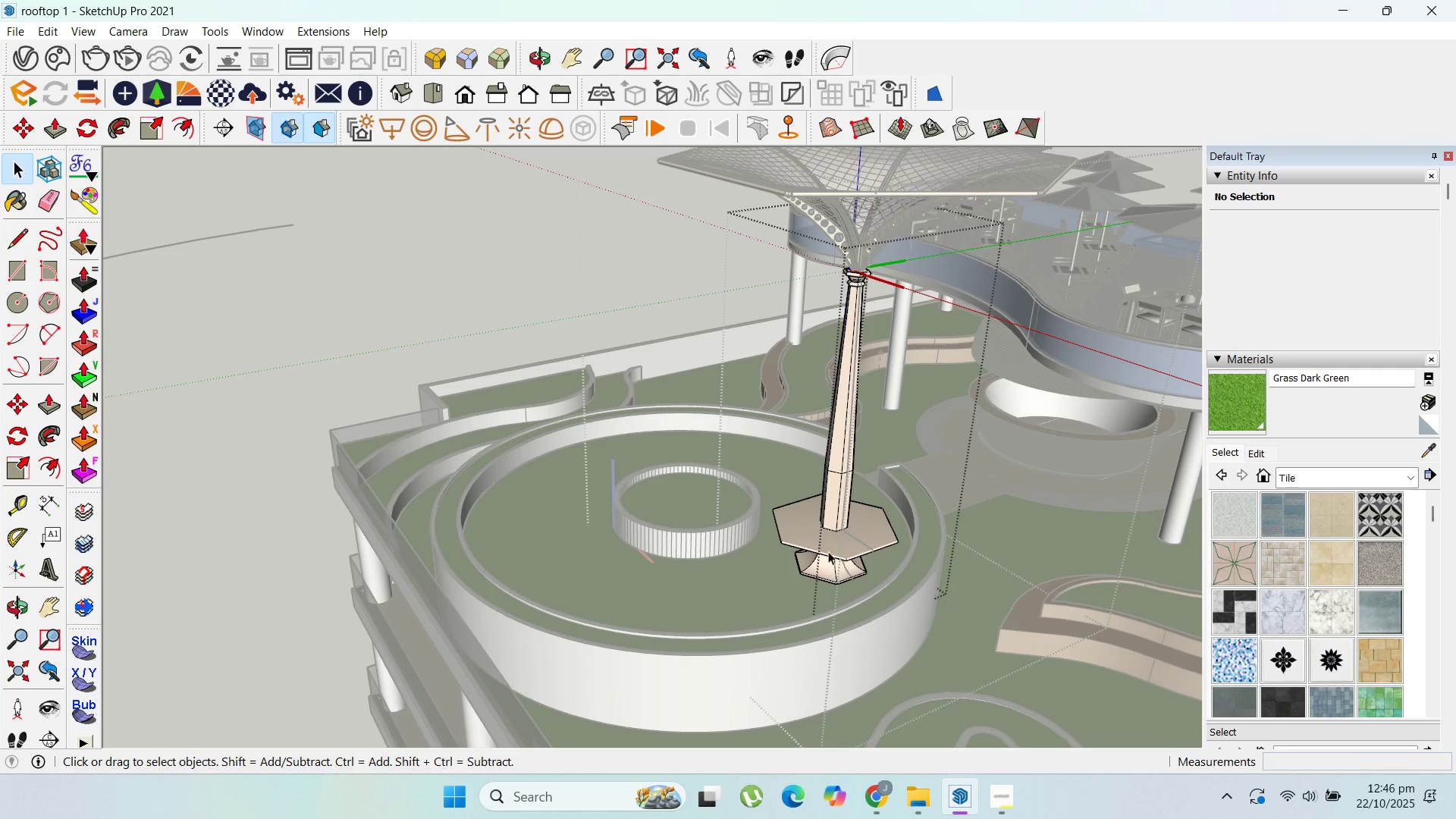 
key(Escape)
 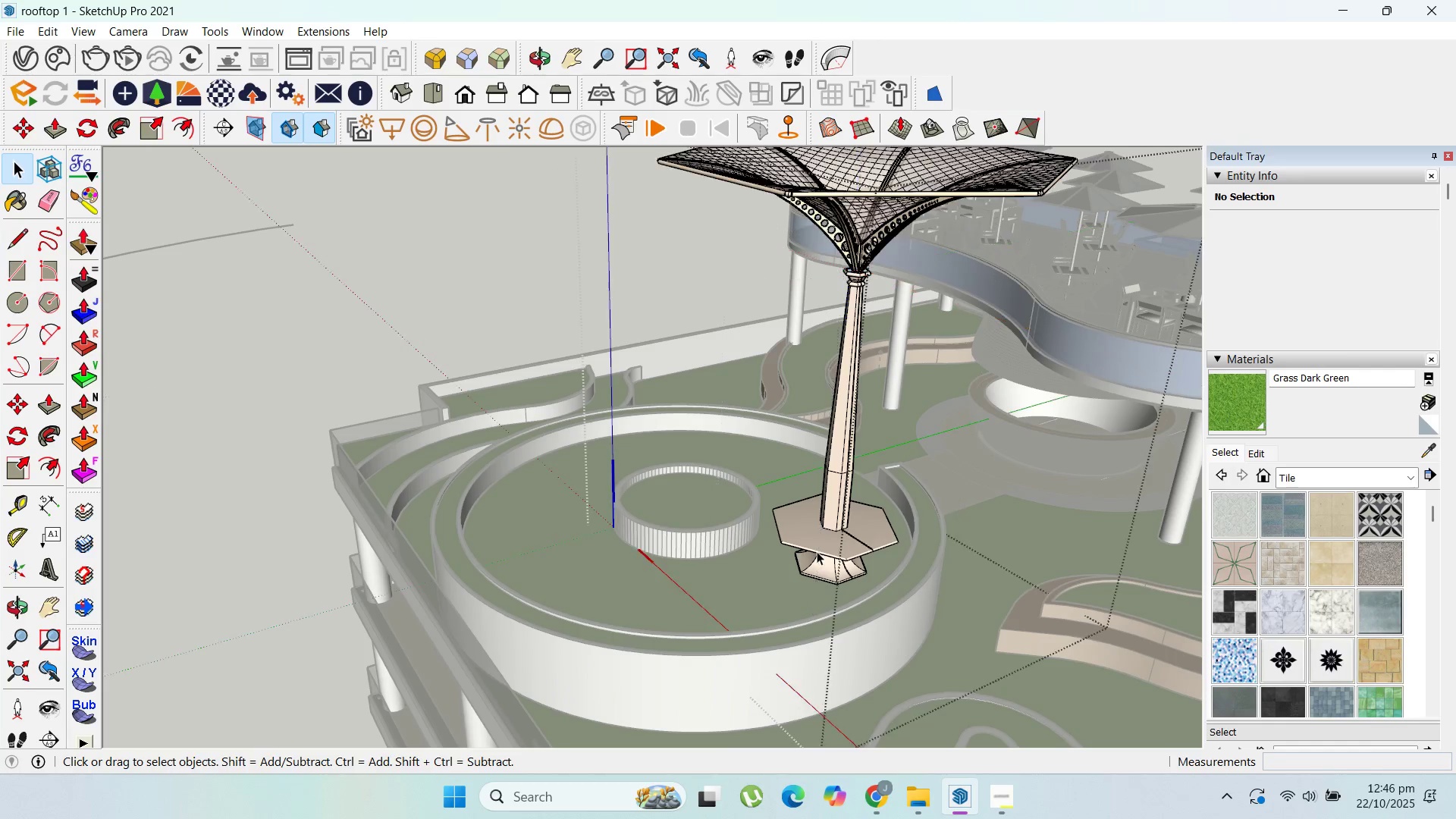 
key(Escape)
 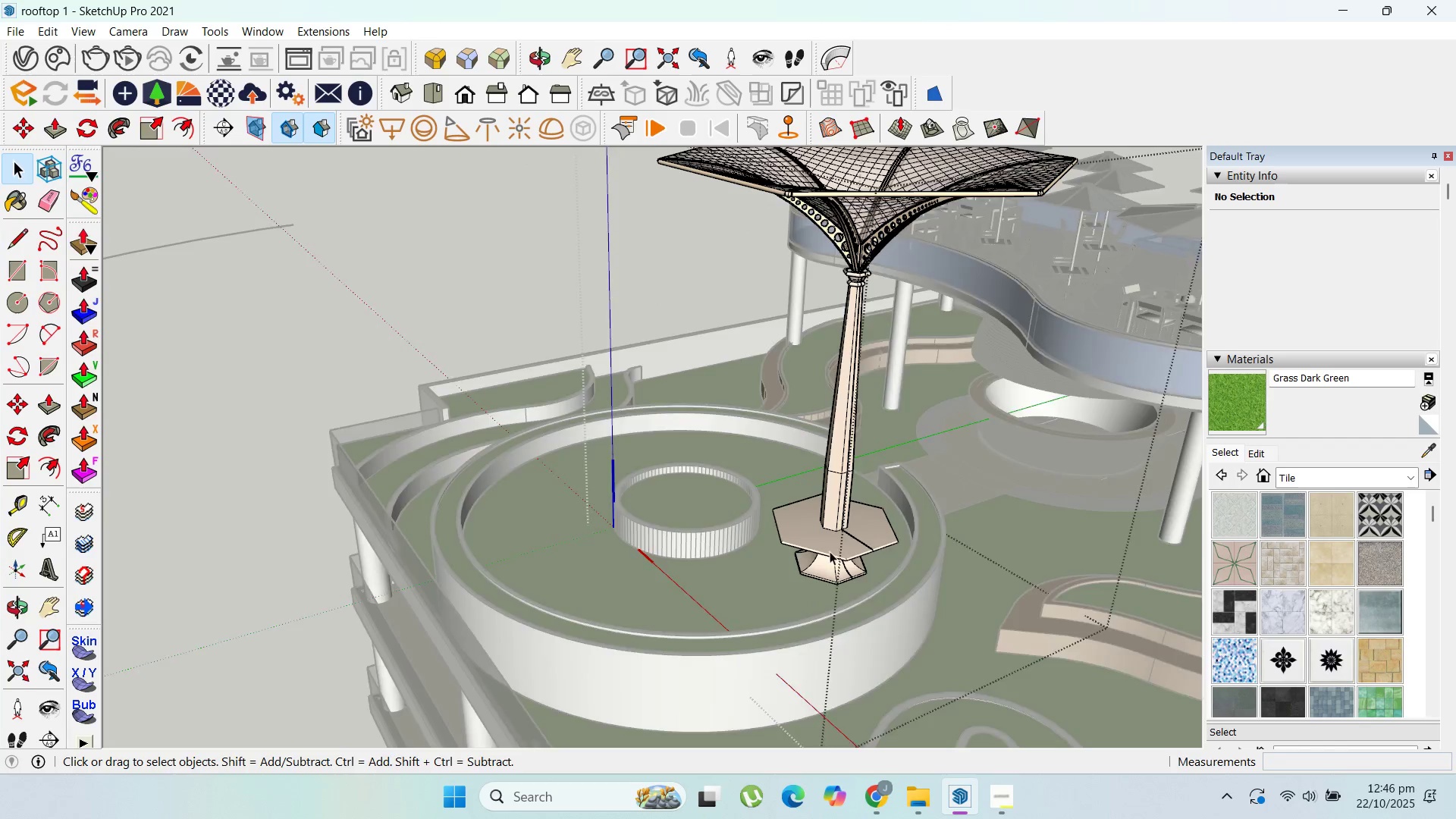 
key(Escape)
 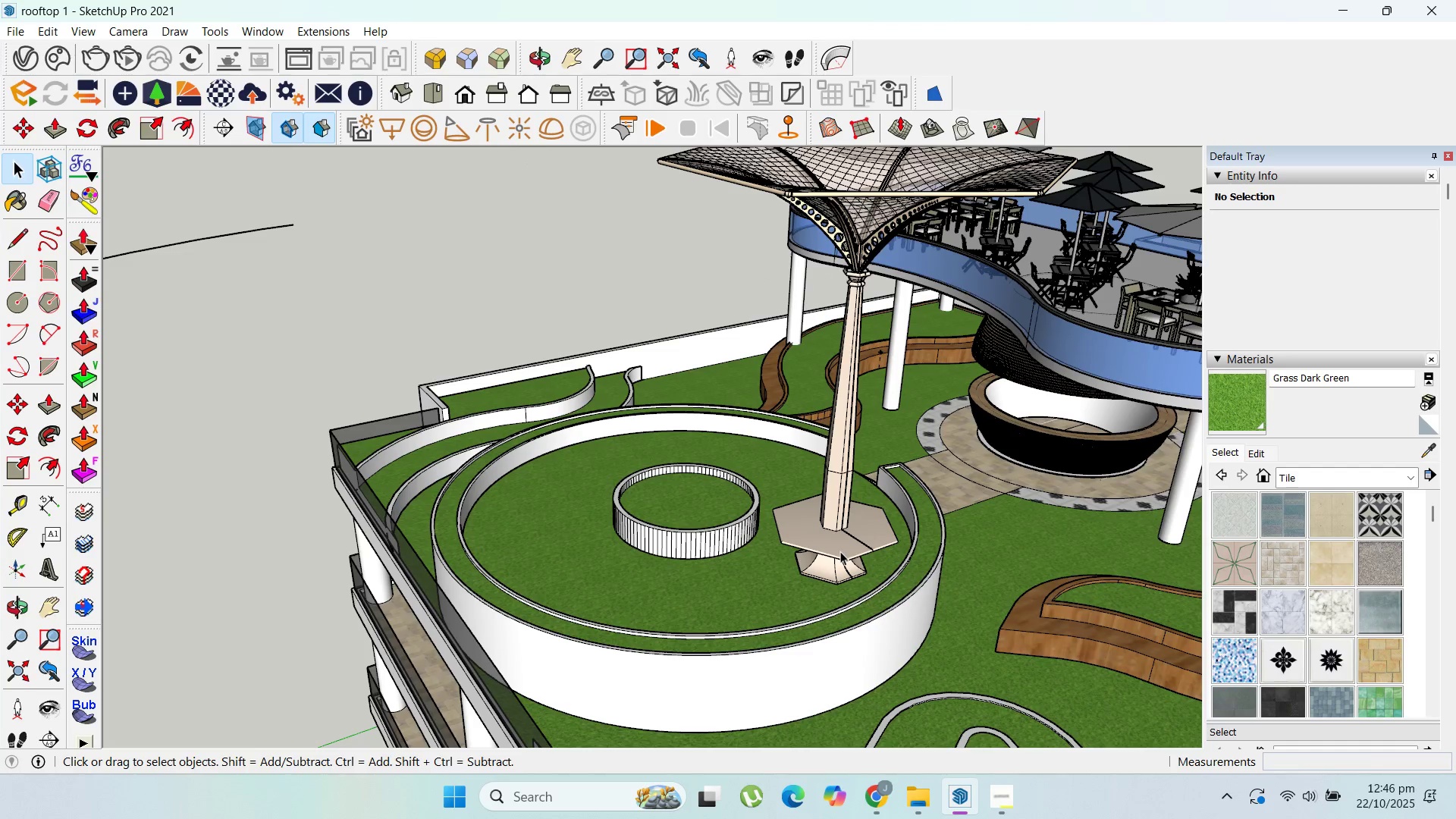 
left_click([840, 551])
 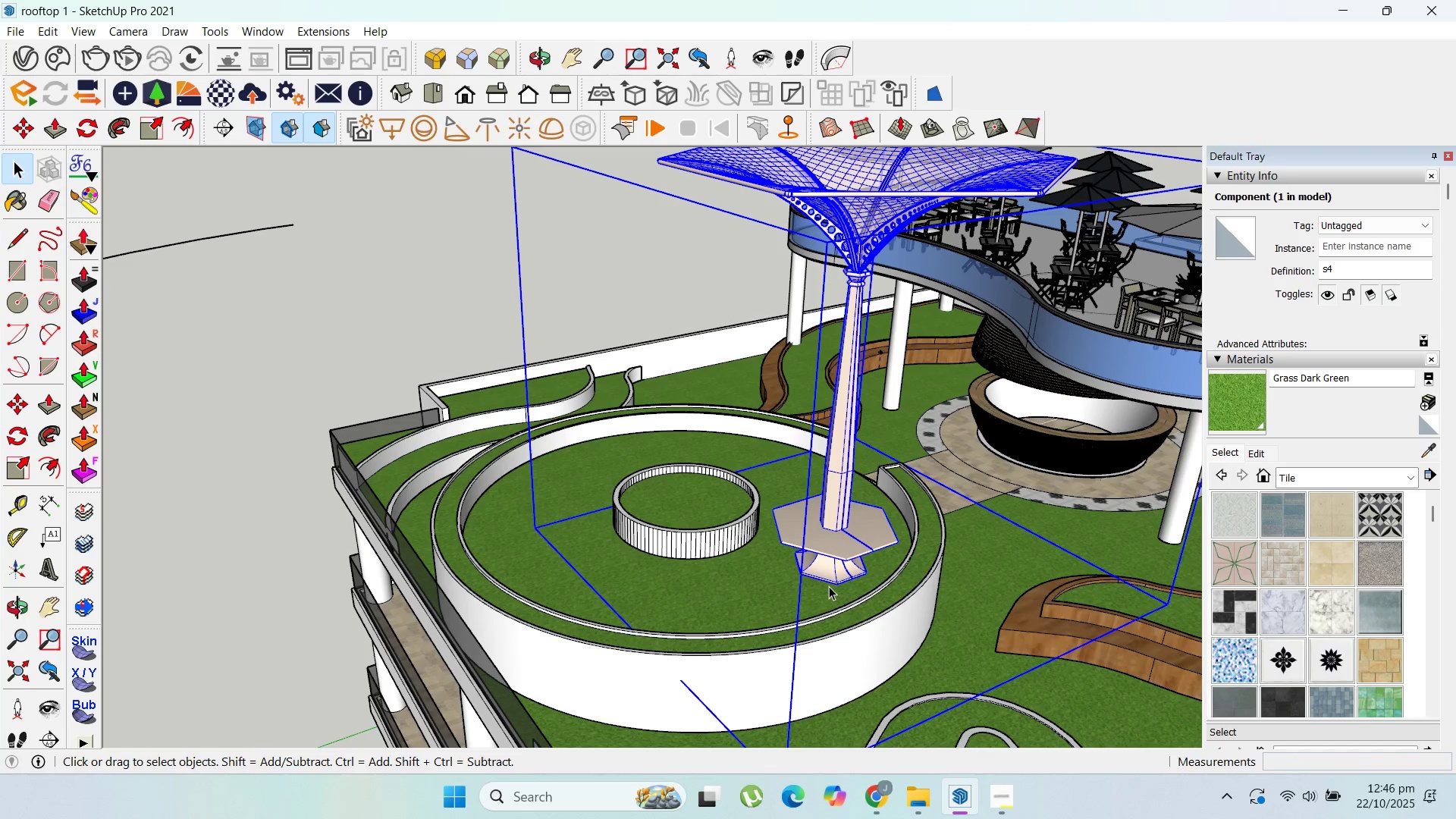 
key(M)
 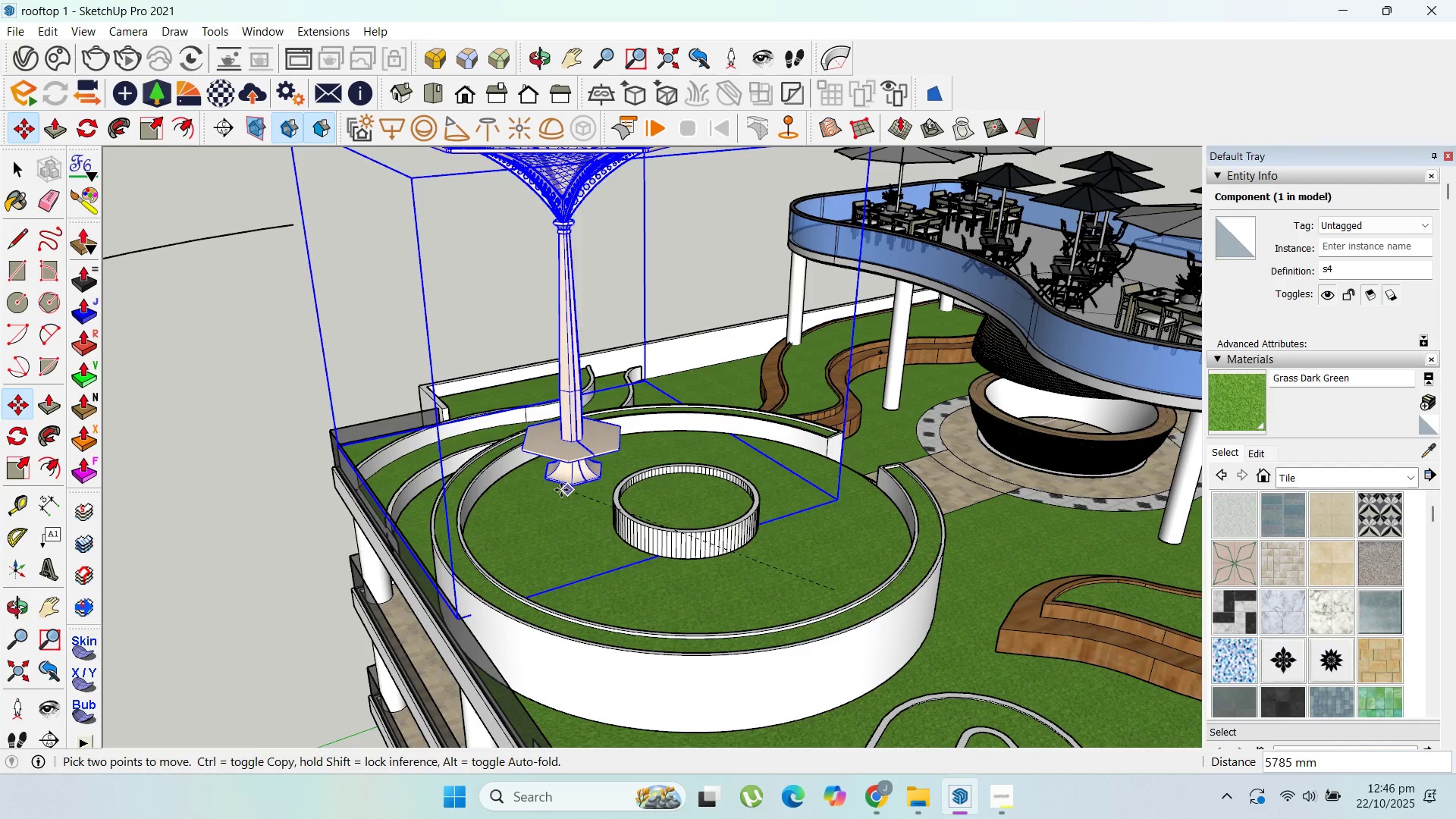 
left_click([545, 500])
 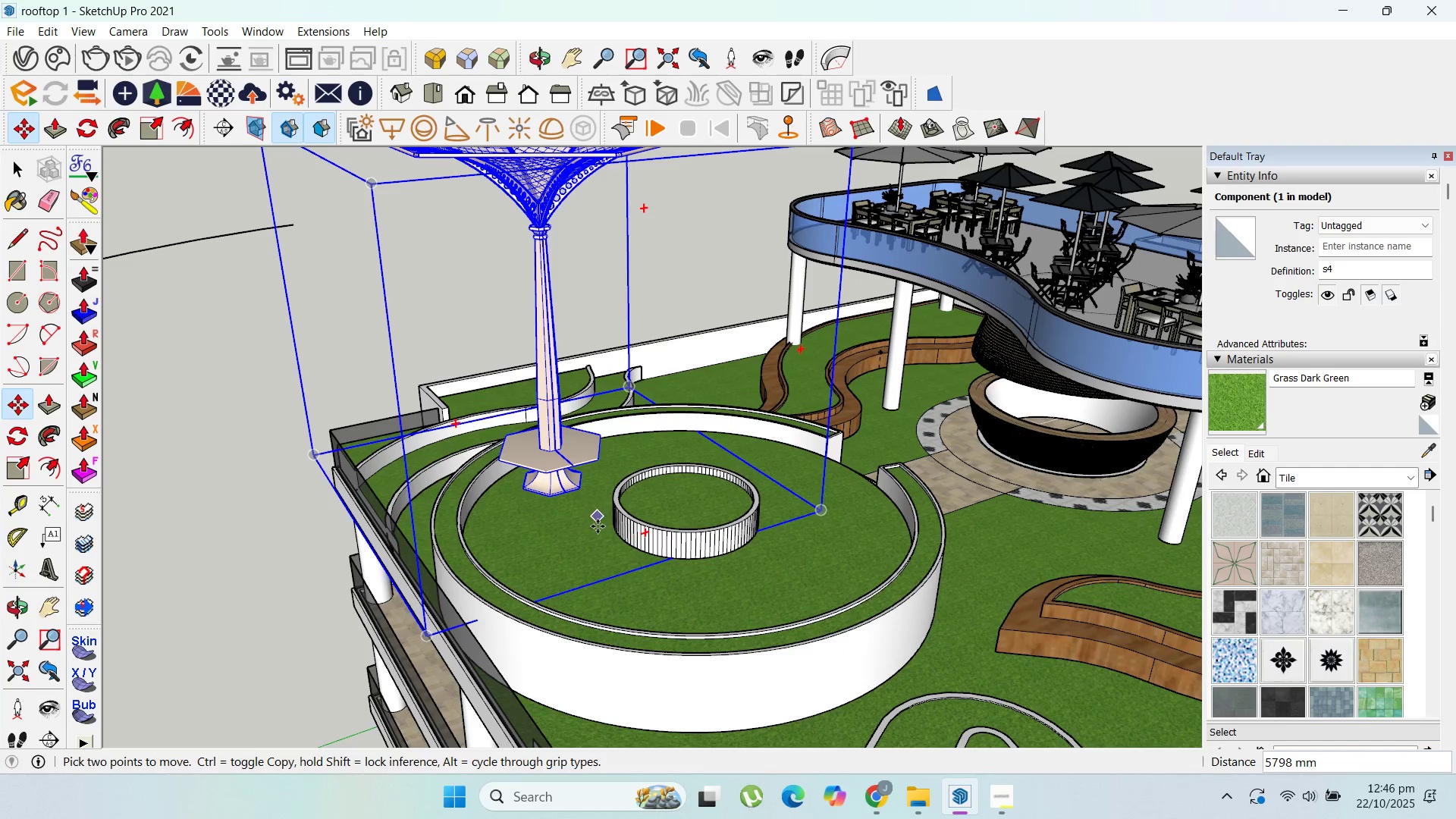 
scroll: coordinate [598, 526], scroll_direction: down, amount: 2.0
 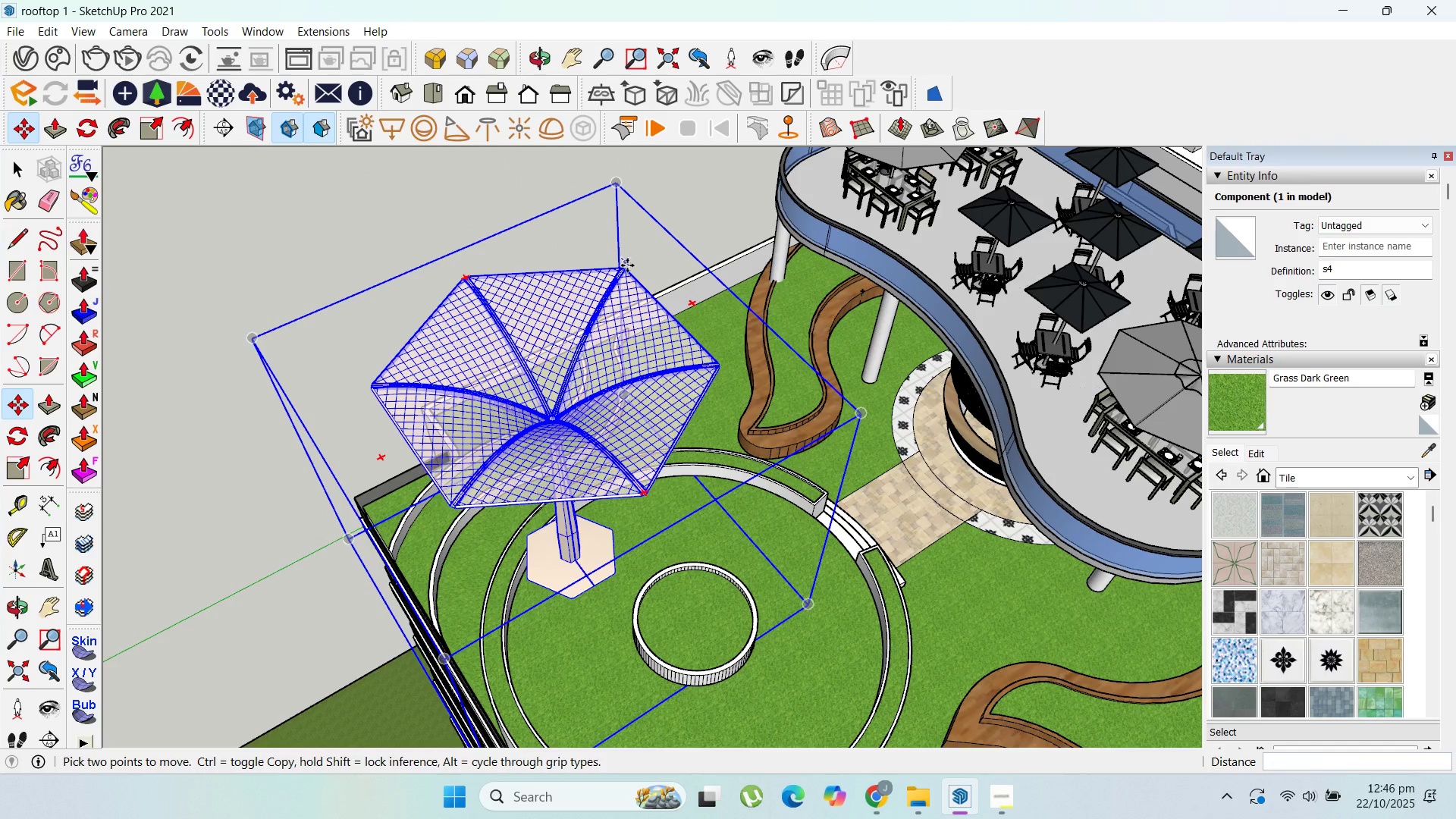 
left_click([623, 262])
 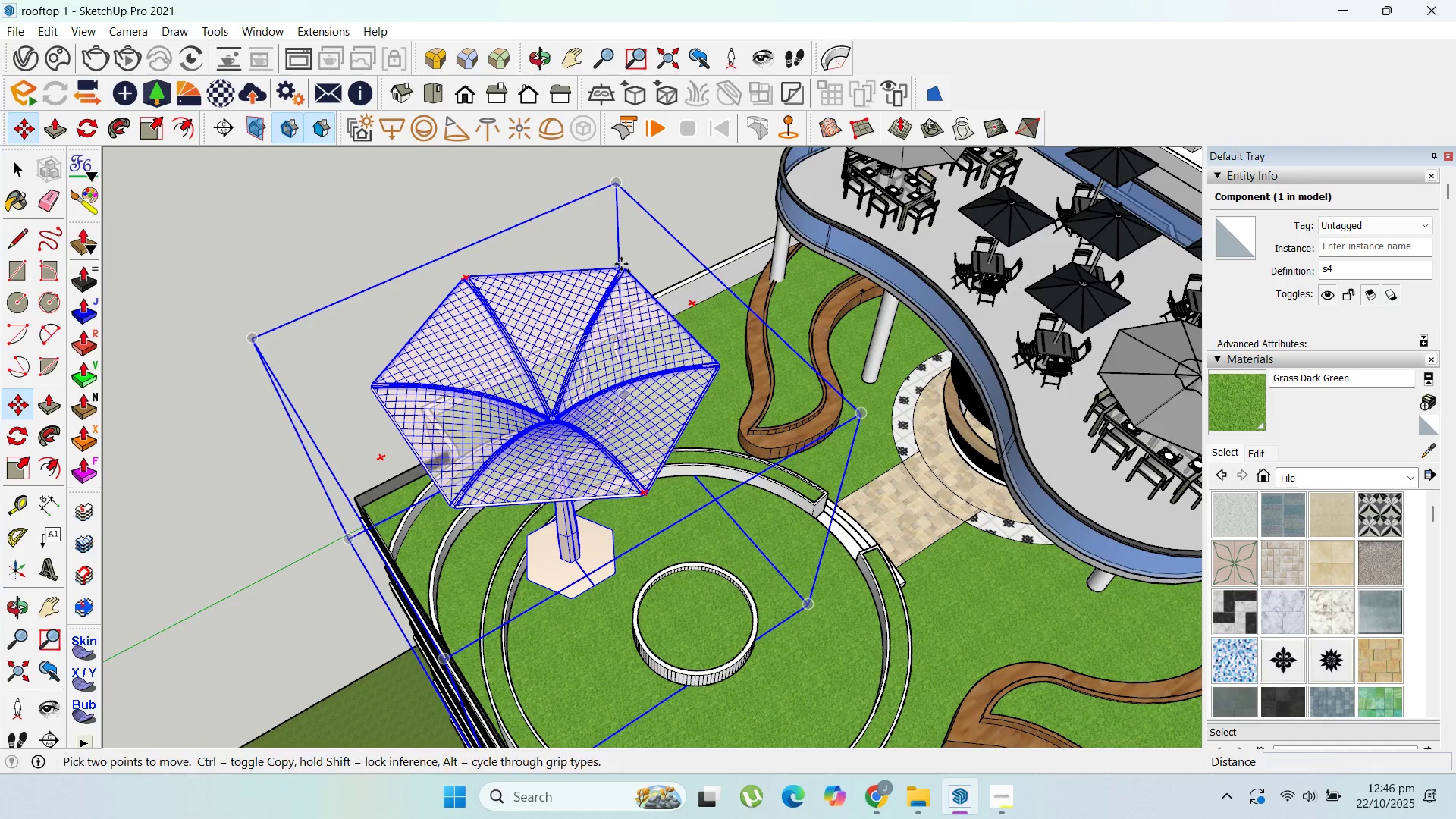 
key(Control+ControlLeft)
 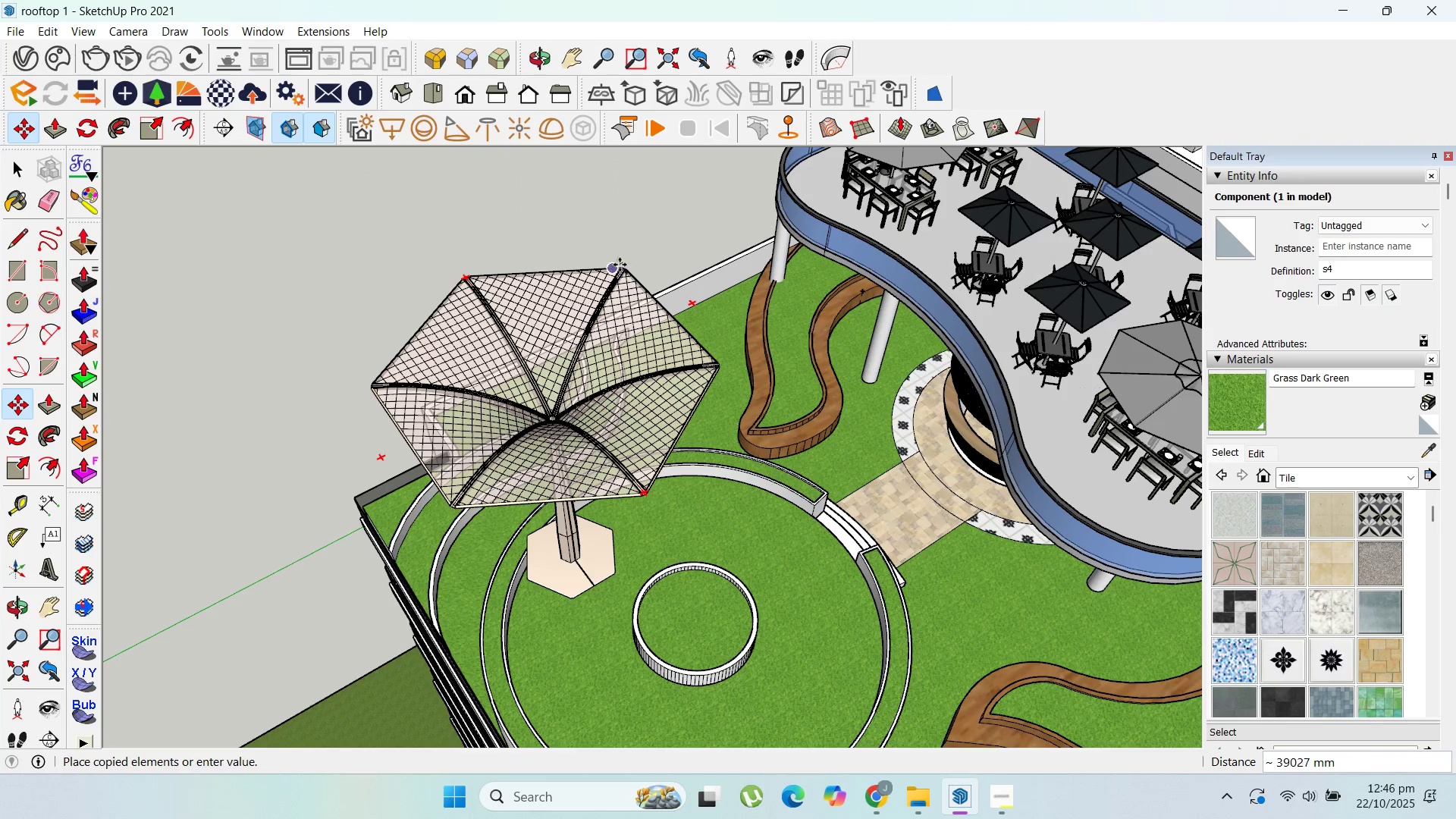 
key(Escape)
 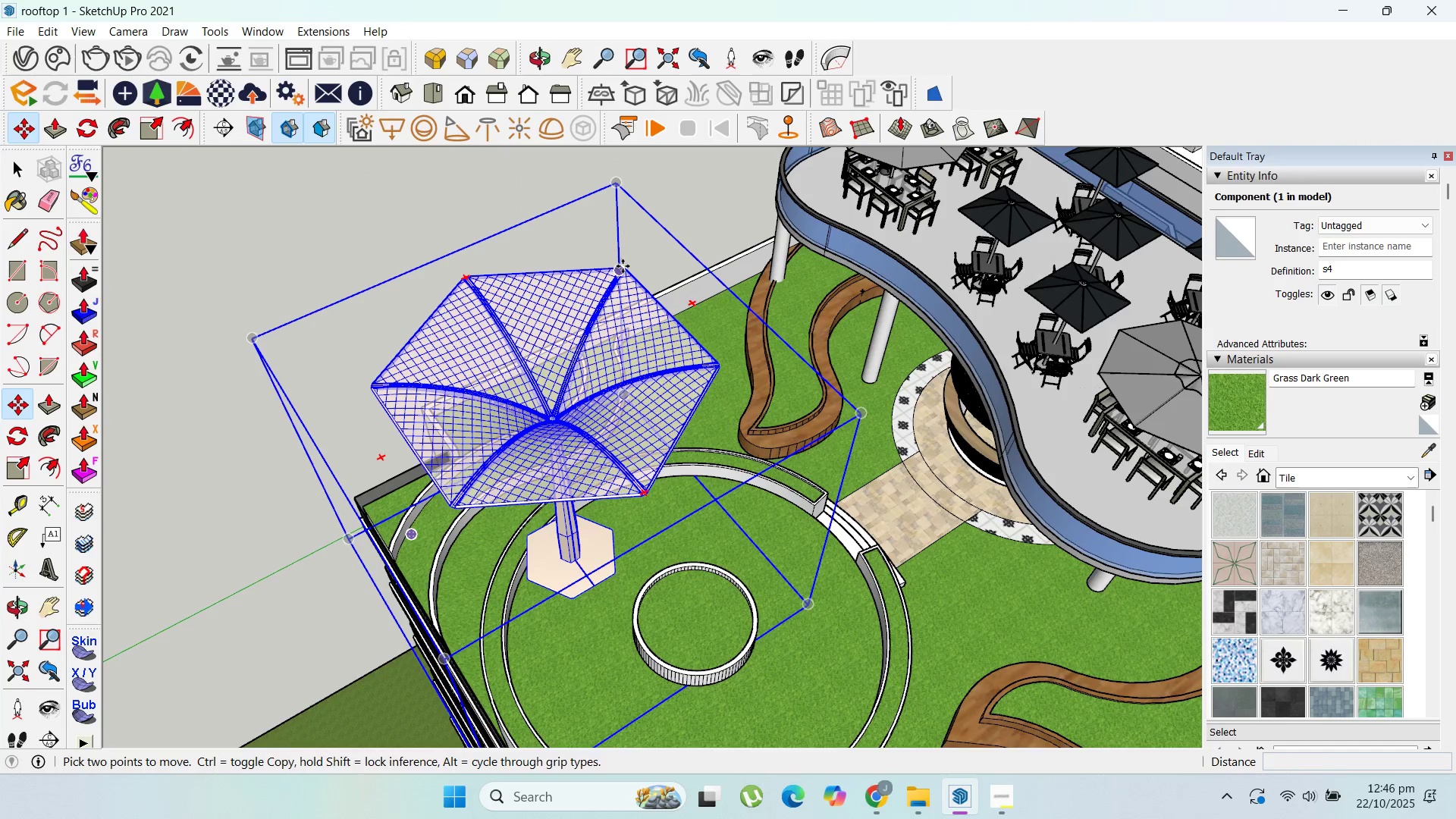 
left_click([623, 266])
 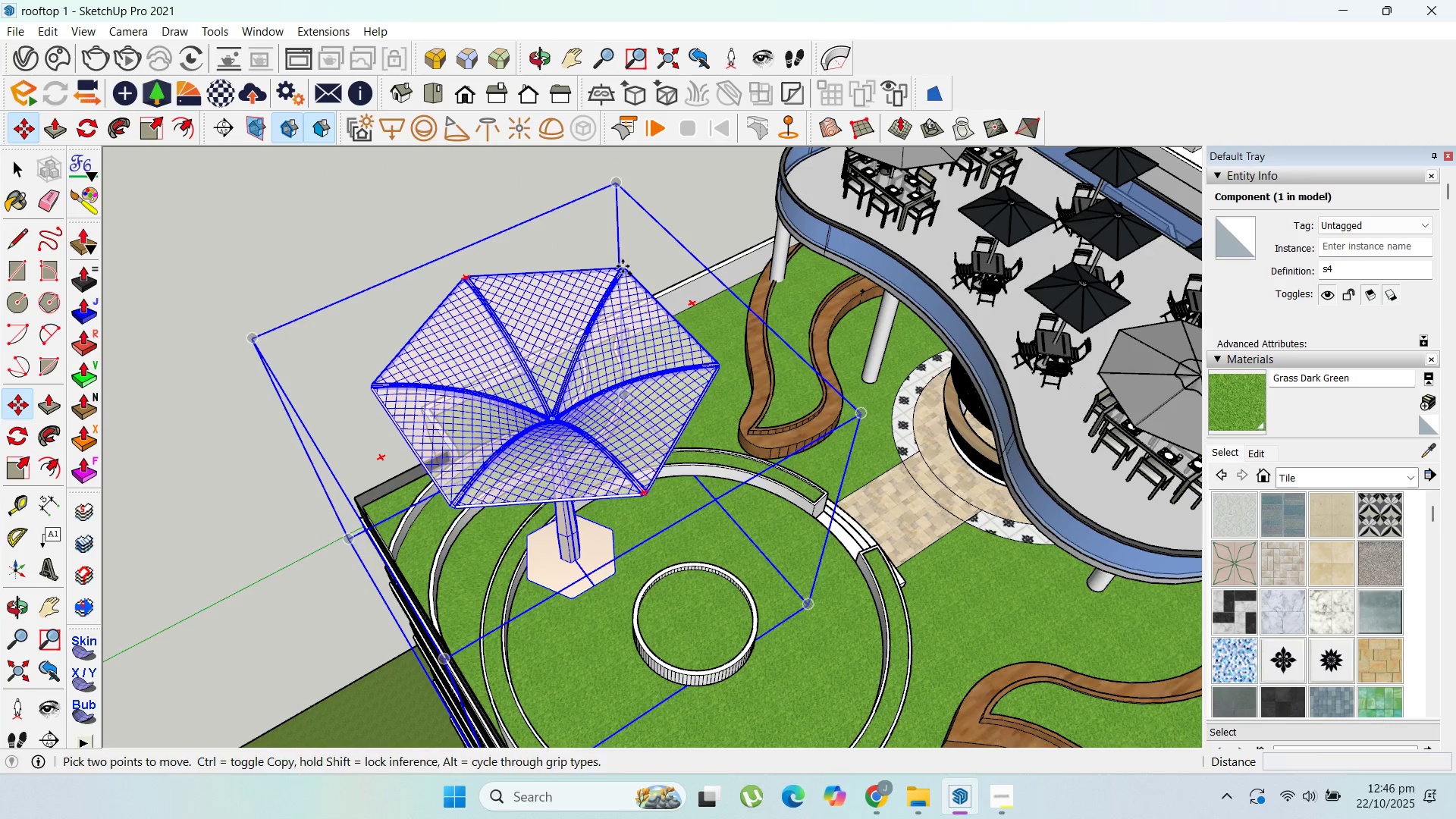 
key(Control+ControlLeft)
 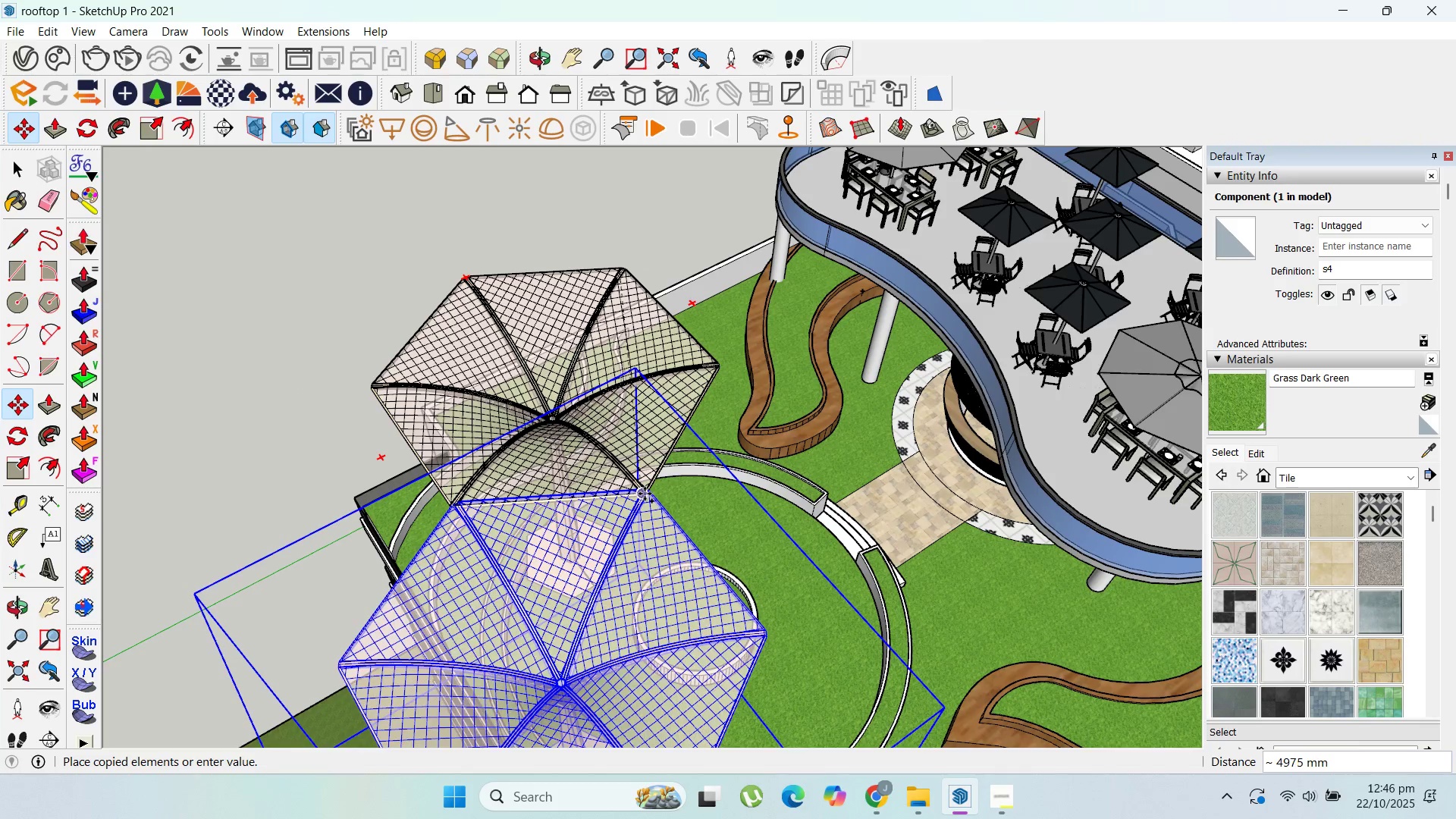 
left_click([645, 495])
 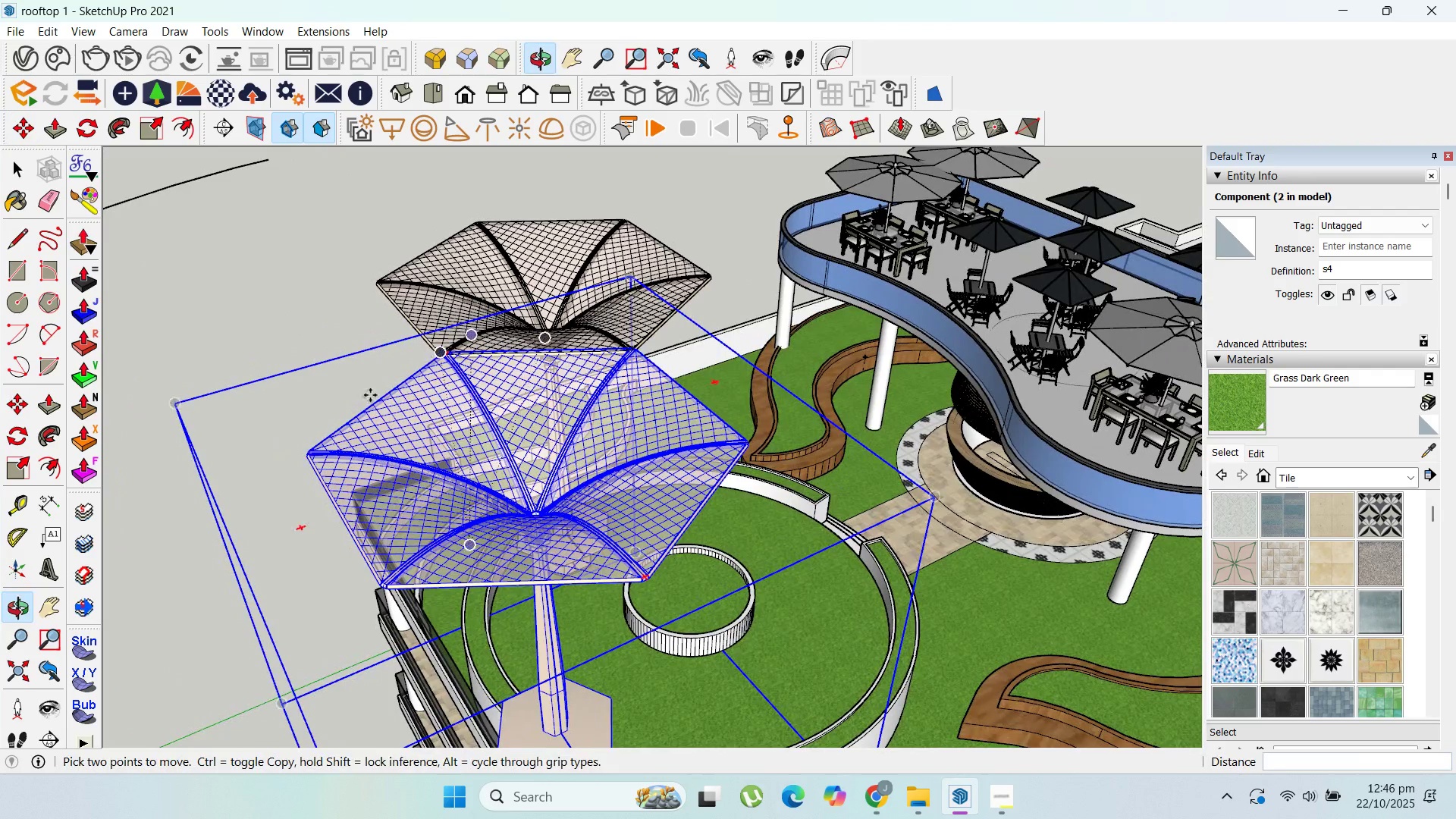 
left_click_drag(start_coordinate=[307, 451], to_coordinate=[307, 455])
 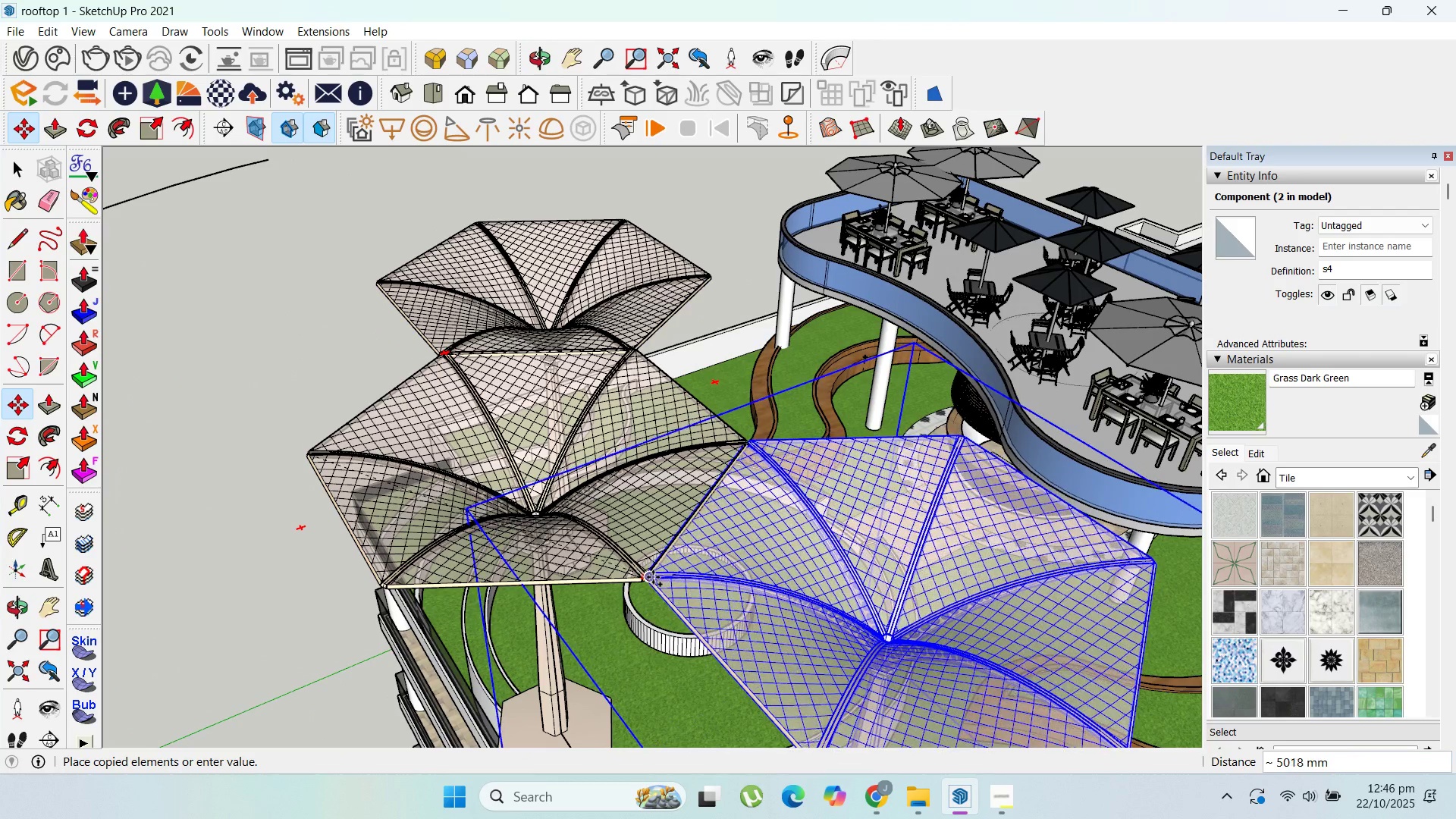 
key(Control+ControlLeft)
 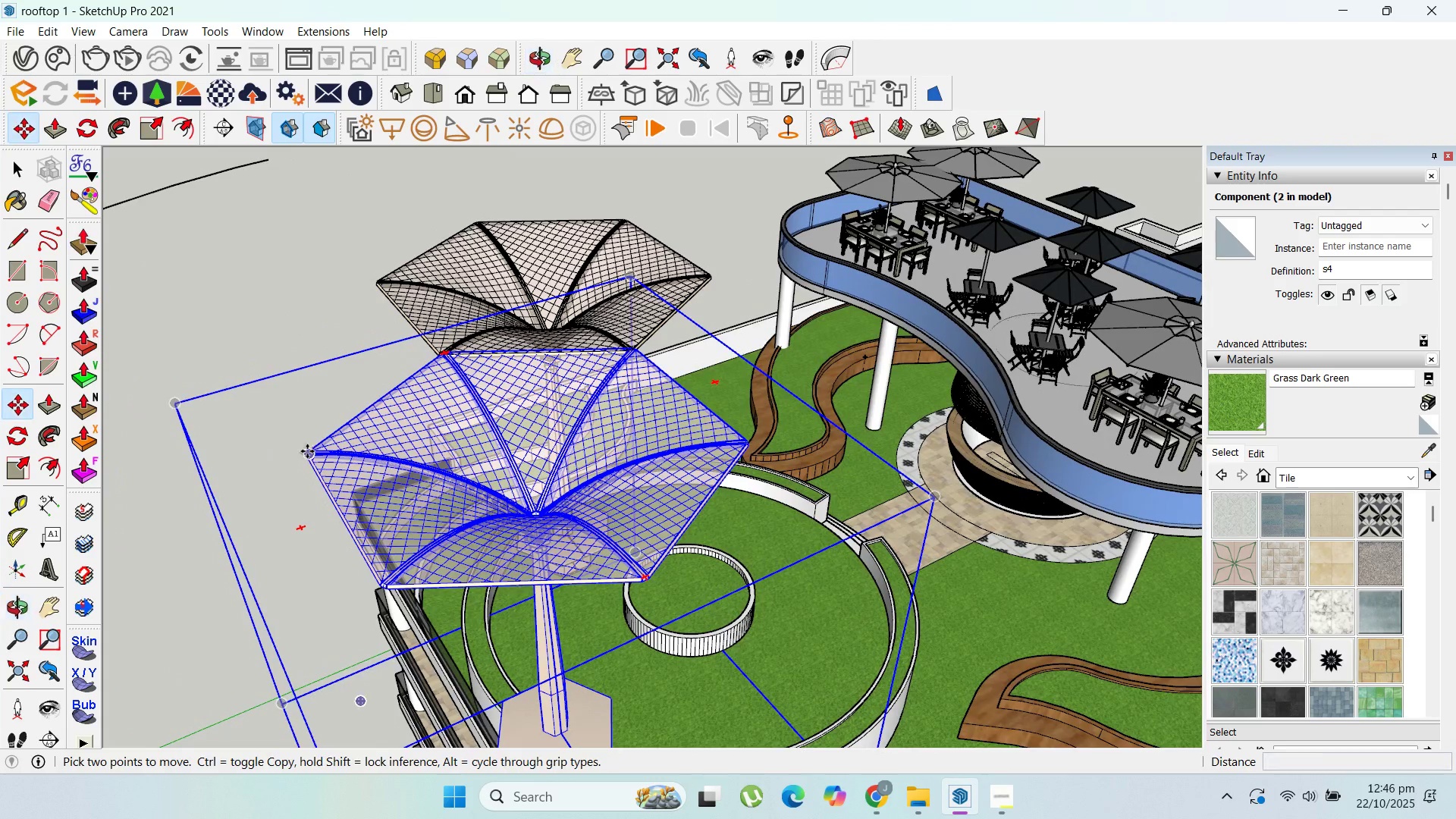 
left_click([648, 578])
 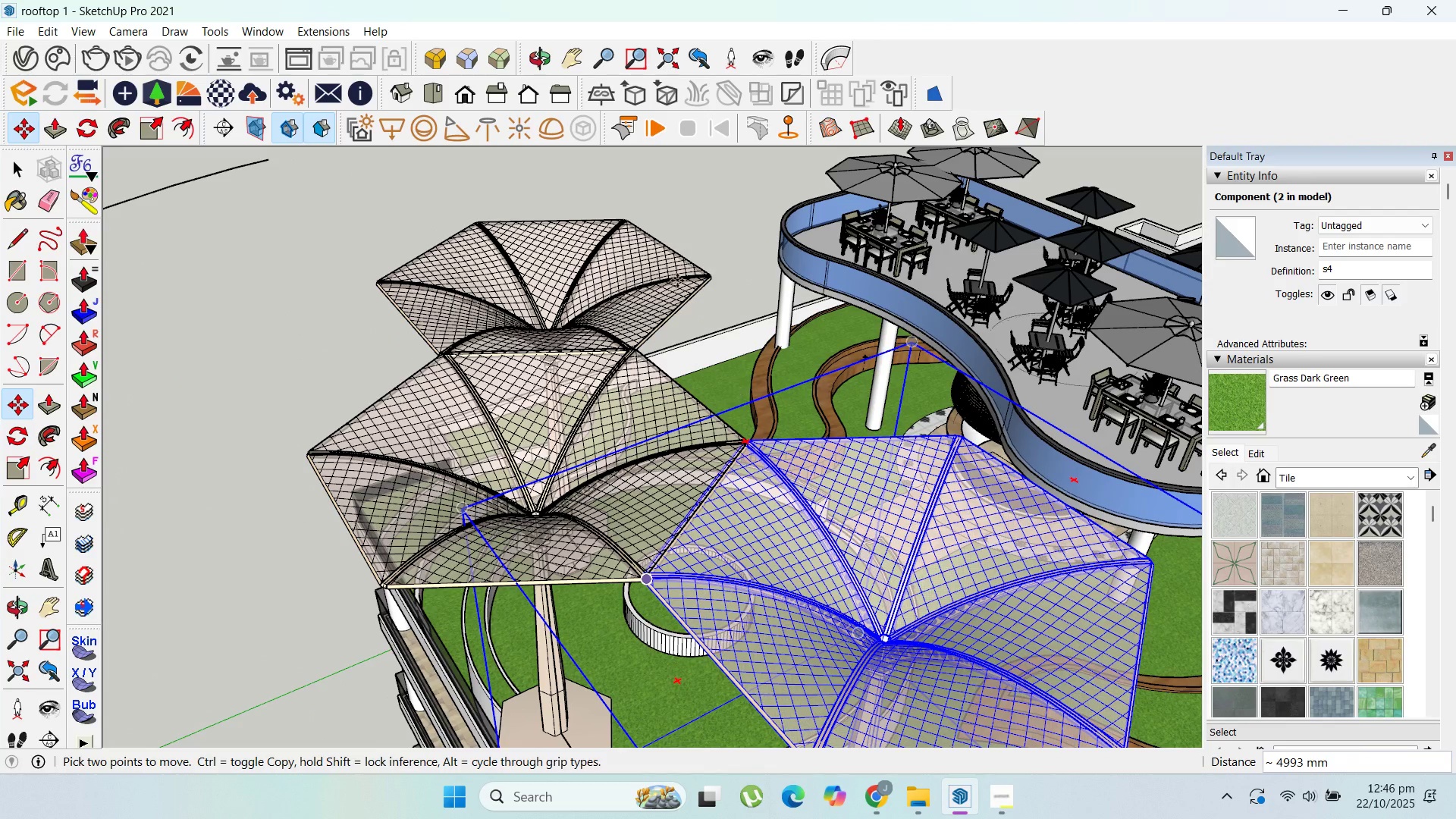 
scroll: coordinate [690, 337], scroll_direction: down, amount: 5.0
 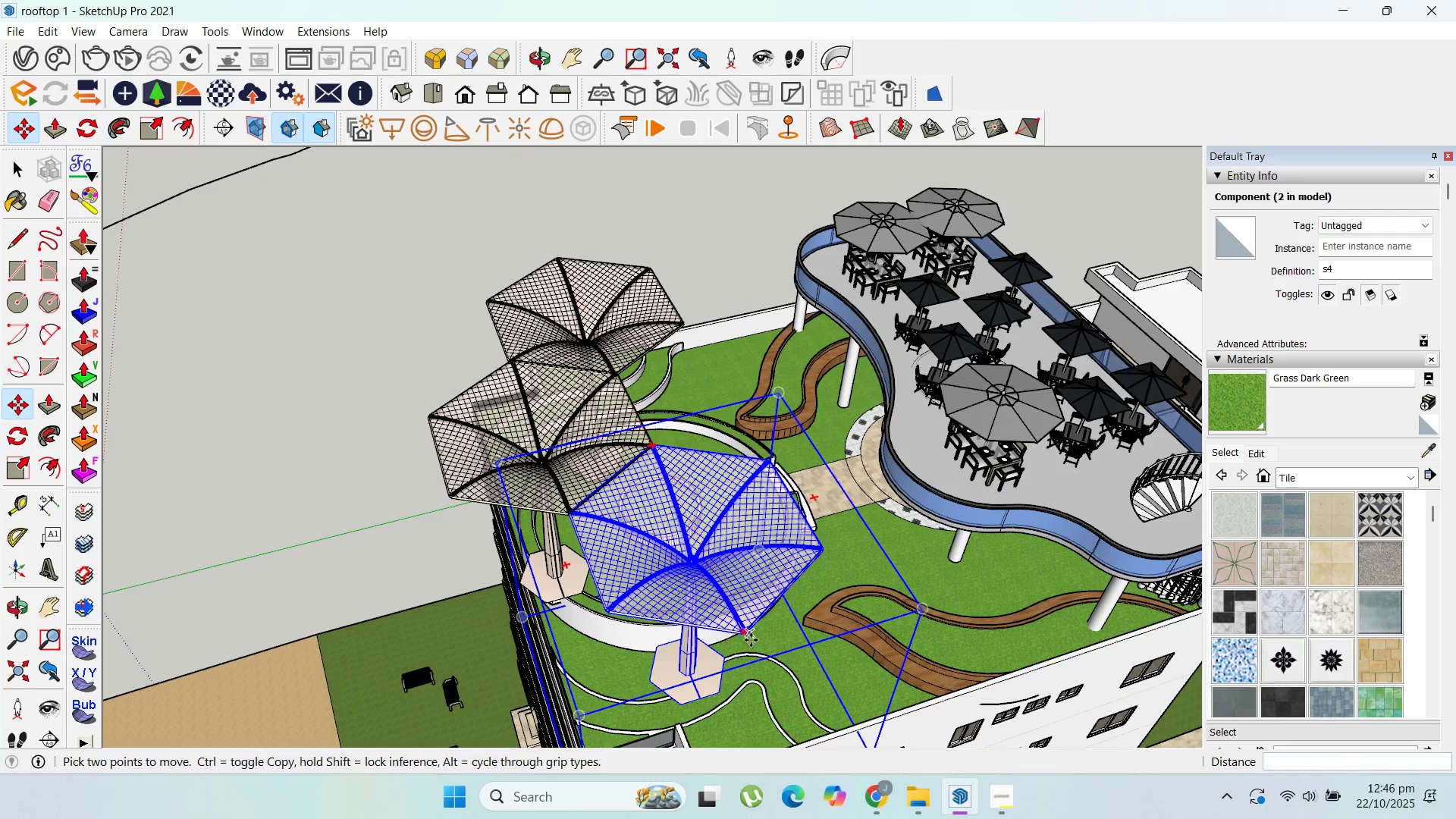 
key(Control+ControlLeft)
 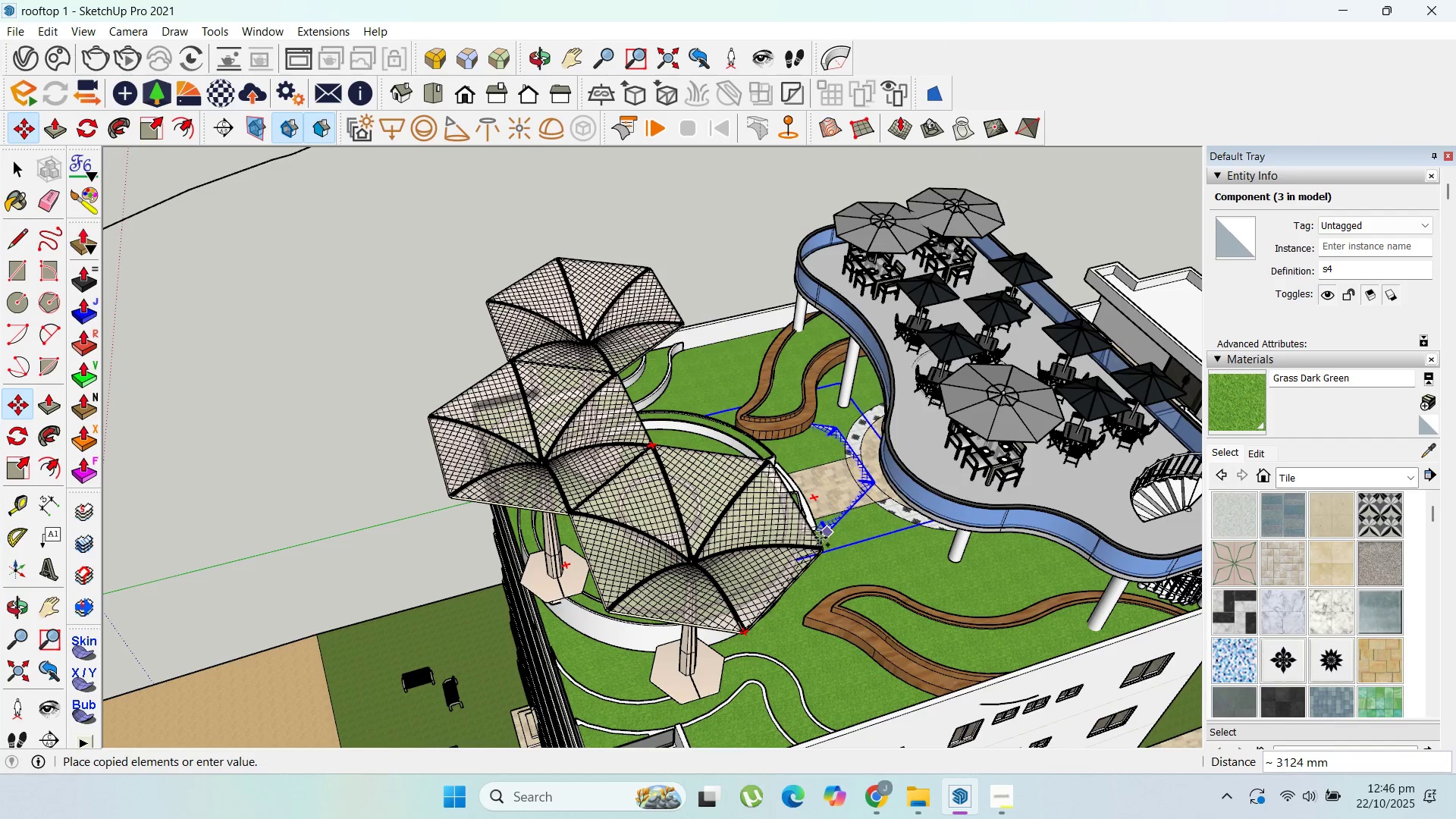 
left_click([820, 544])
 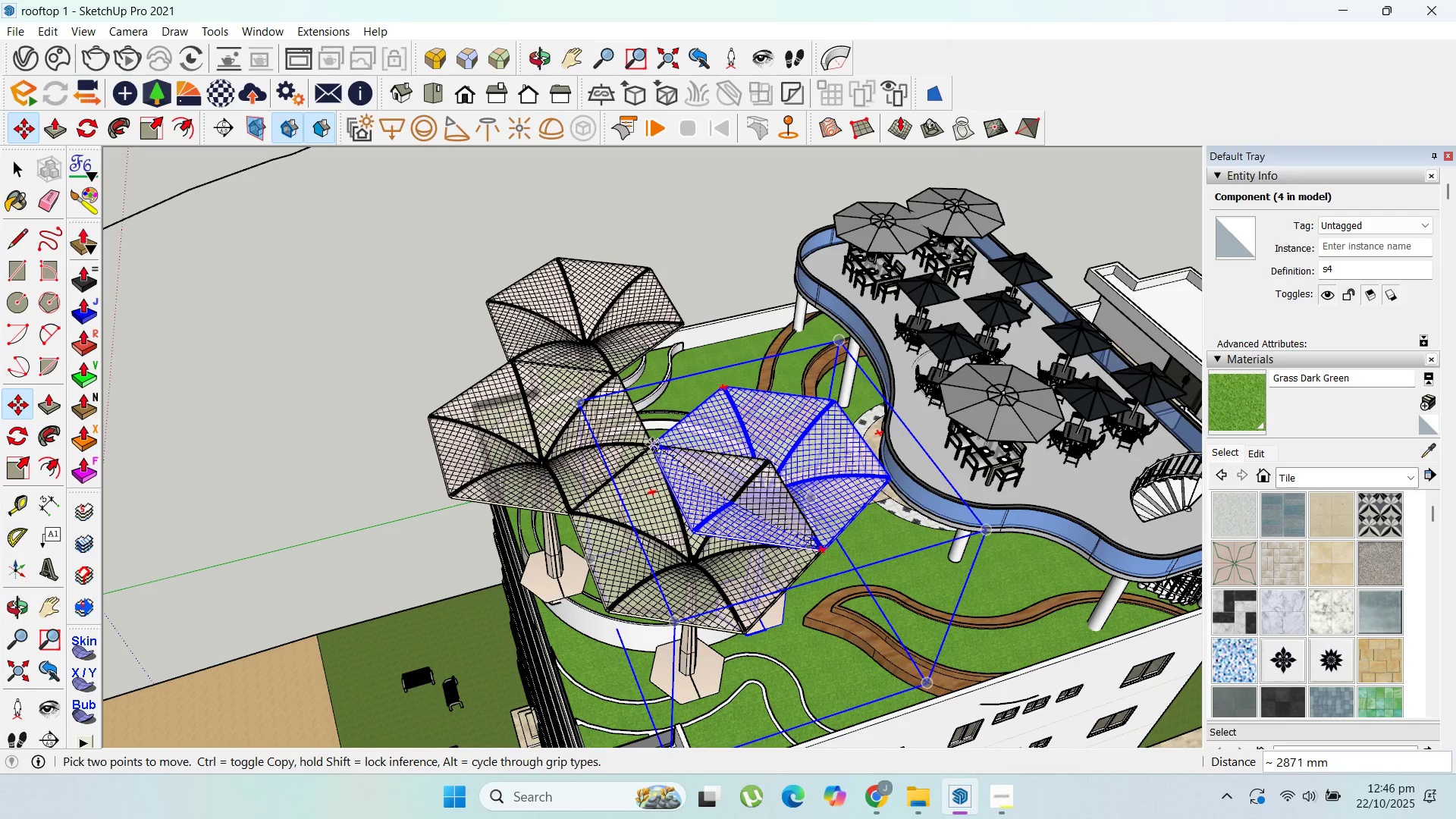 
left_click([652, 444])
 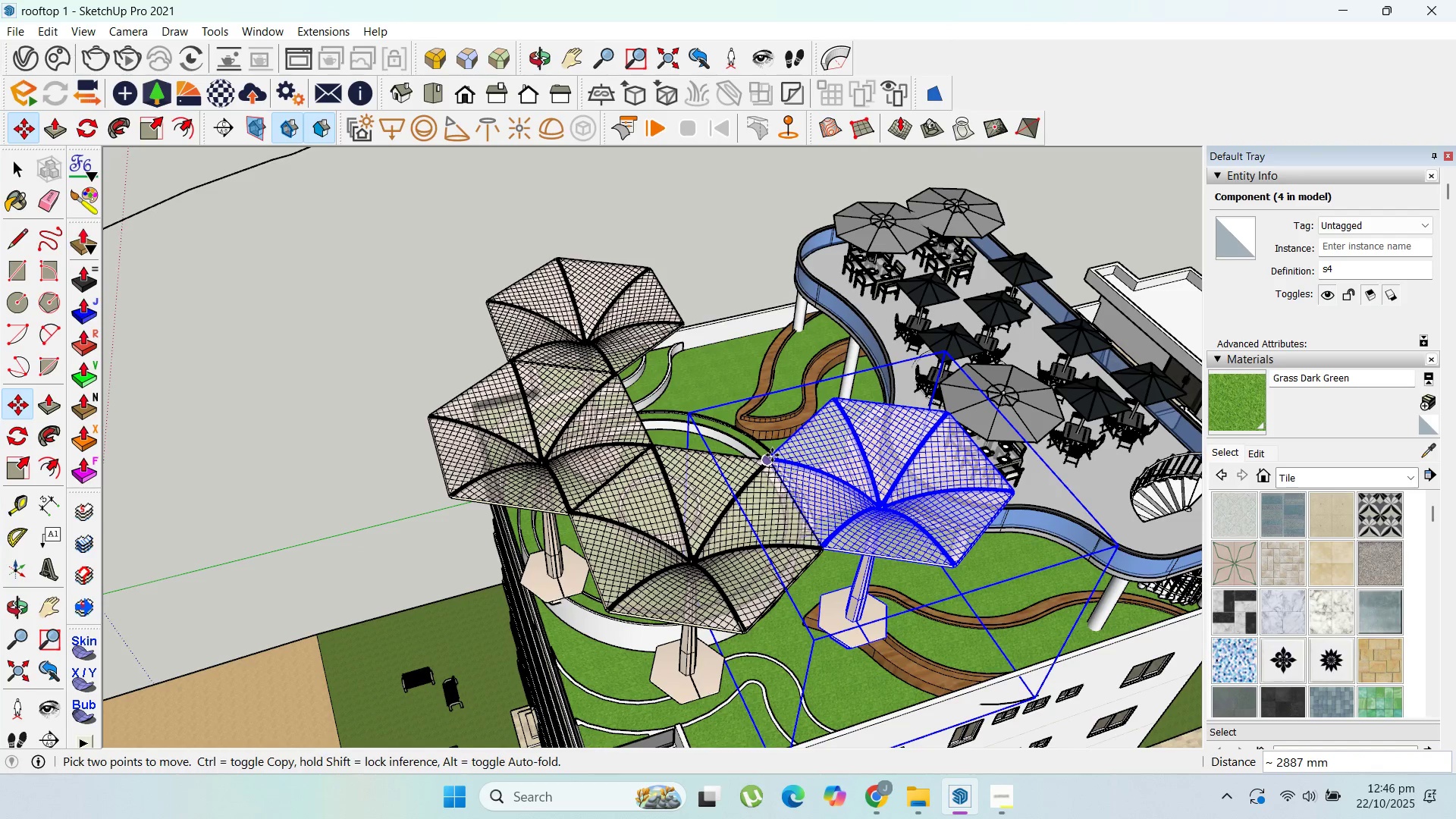 
left_click([772, 455])
 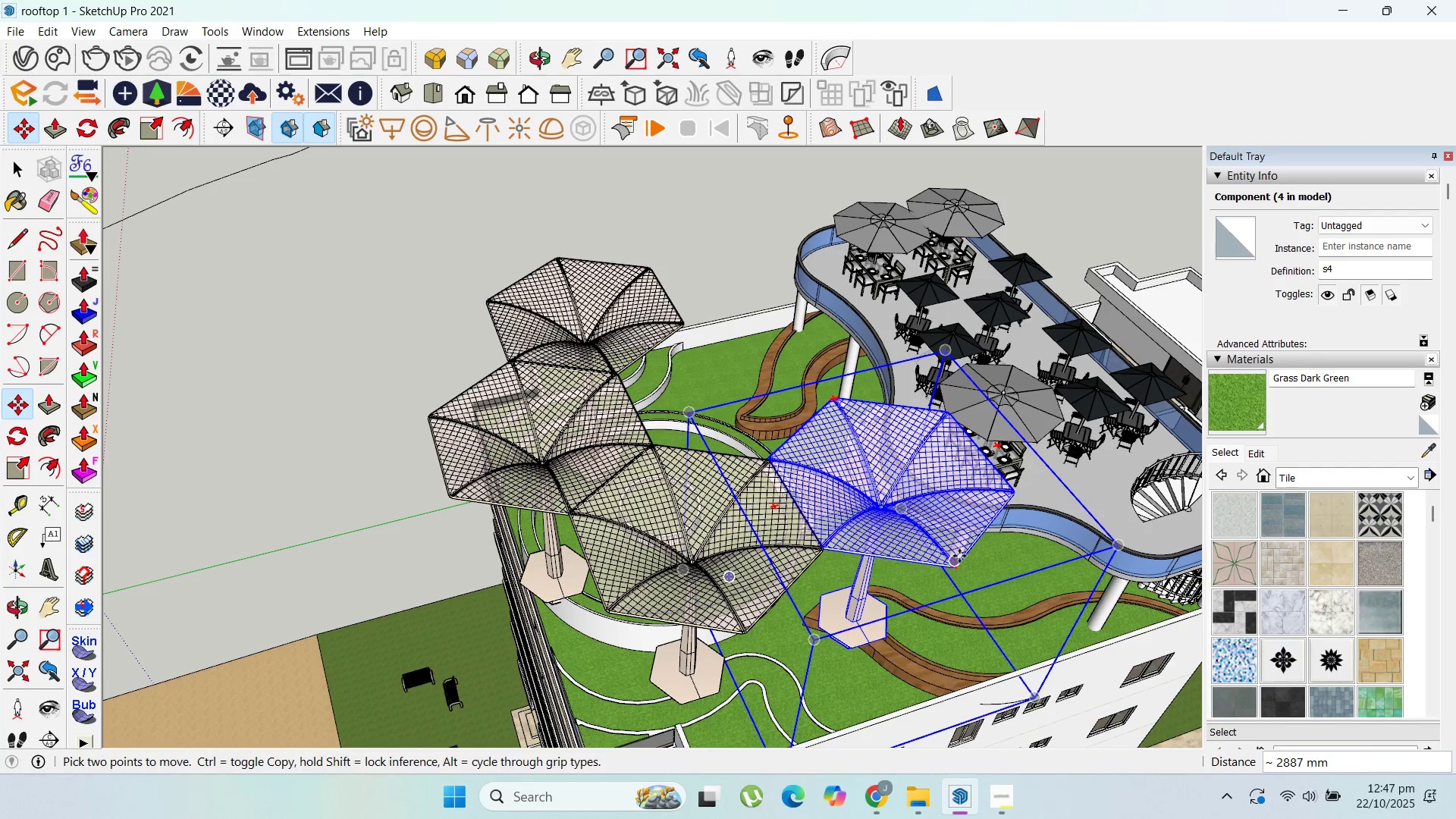 
key(Control+ControlLeft)
 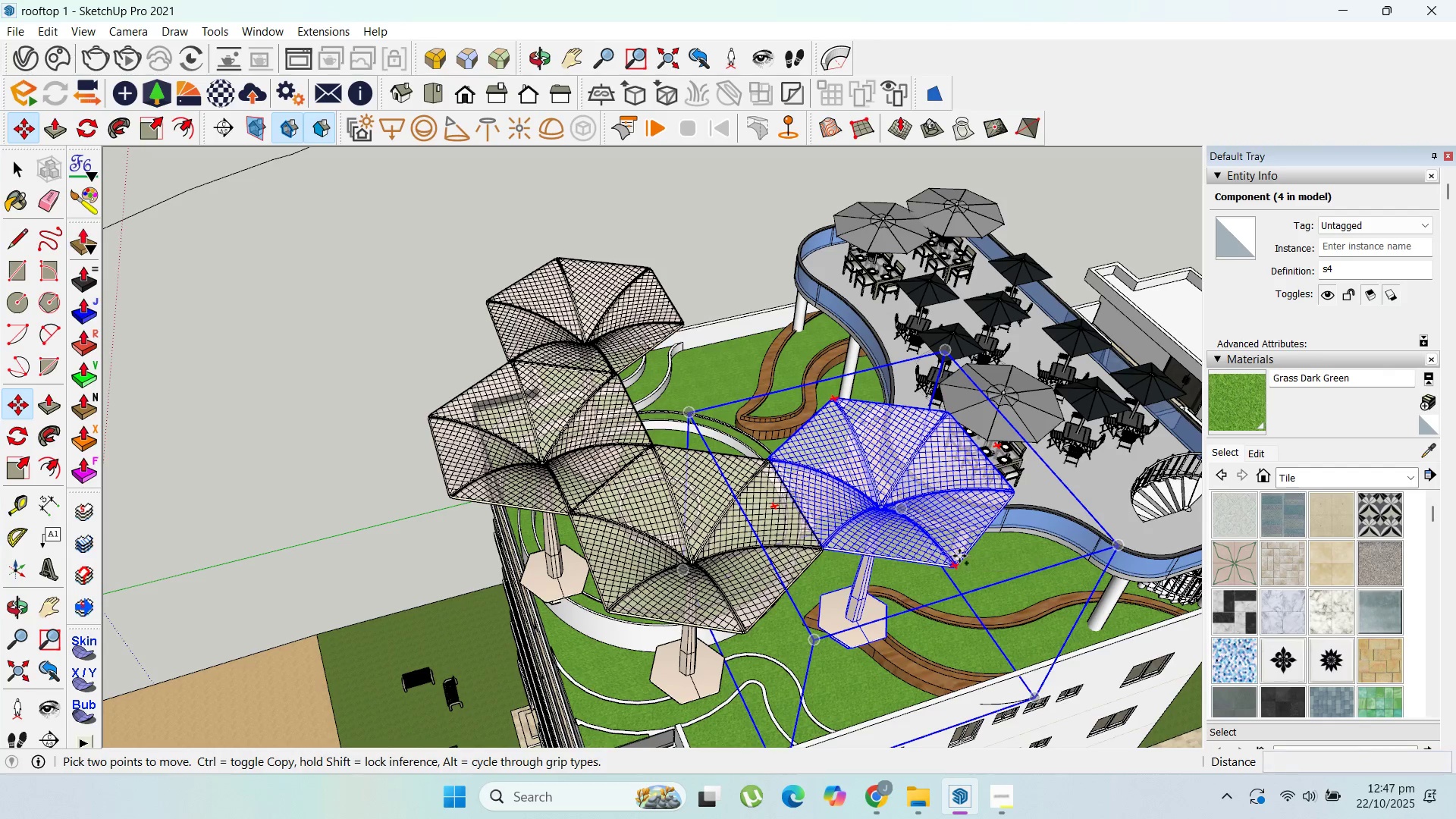 
left_click([959, 556])
 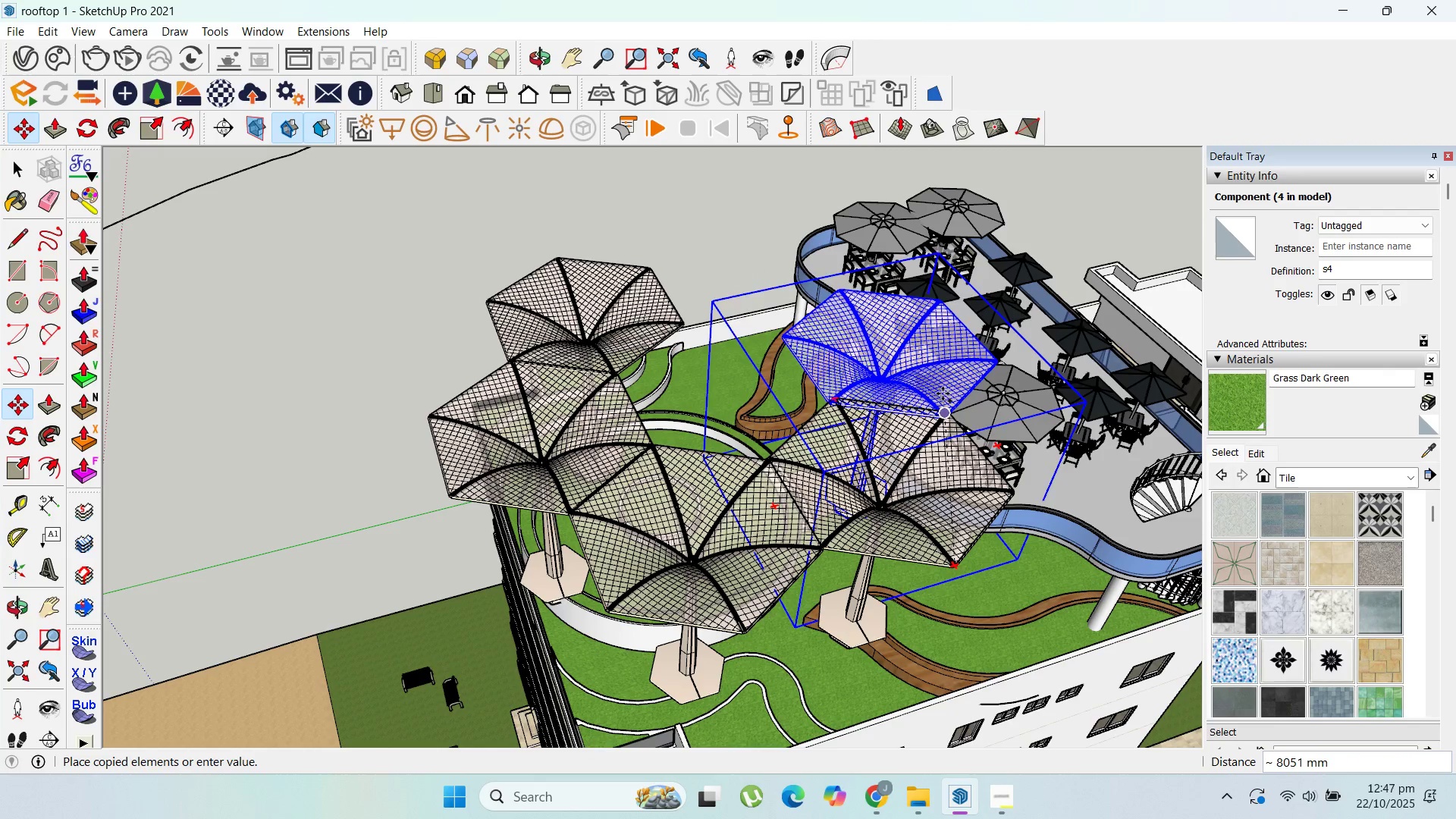 
wait(5.91)
 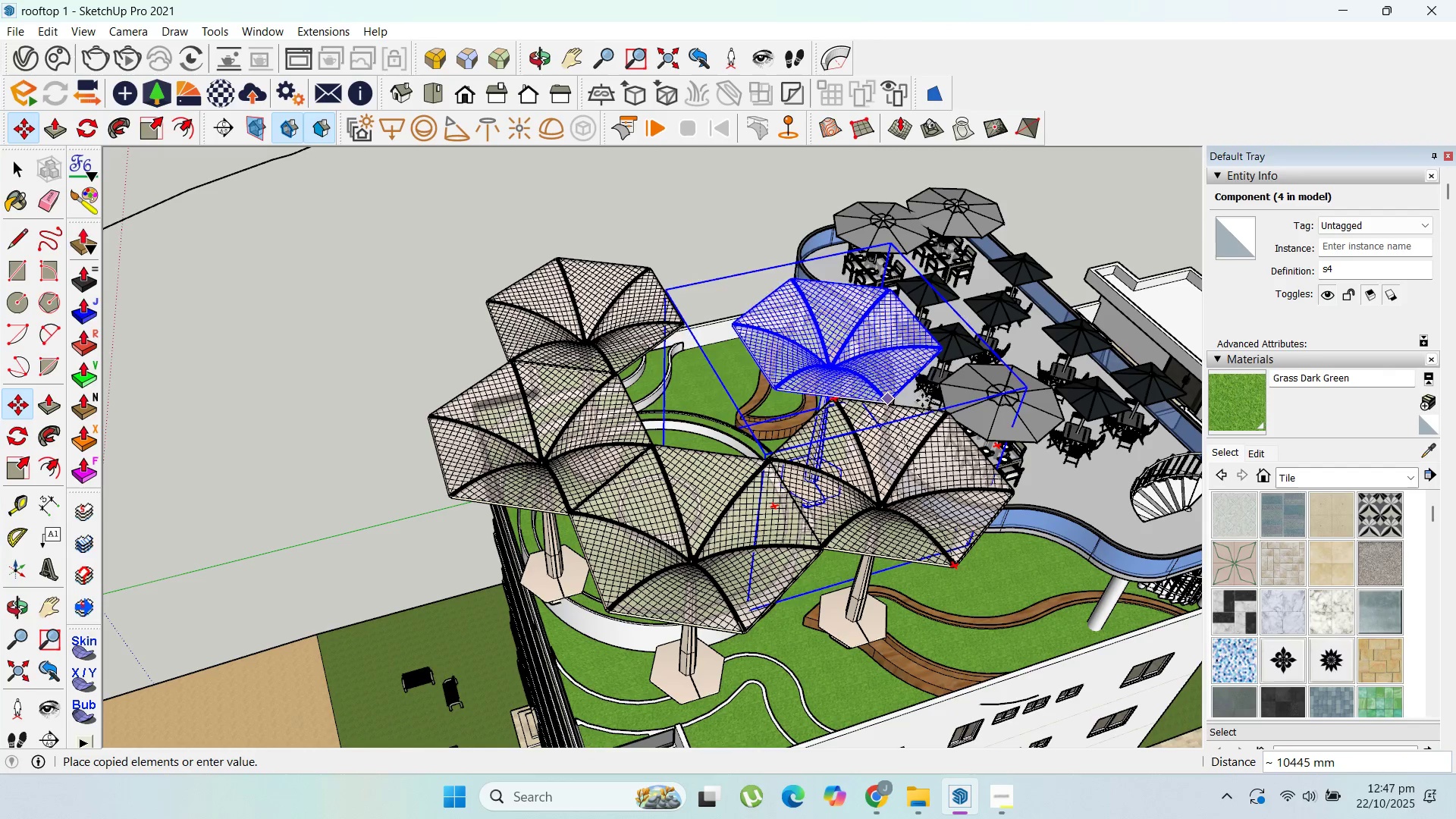 
left_click([949, 410])
 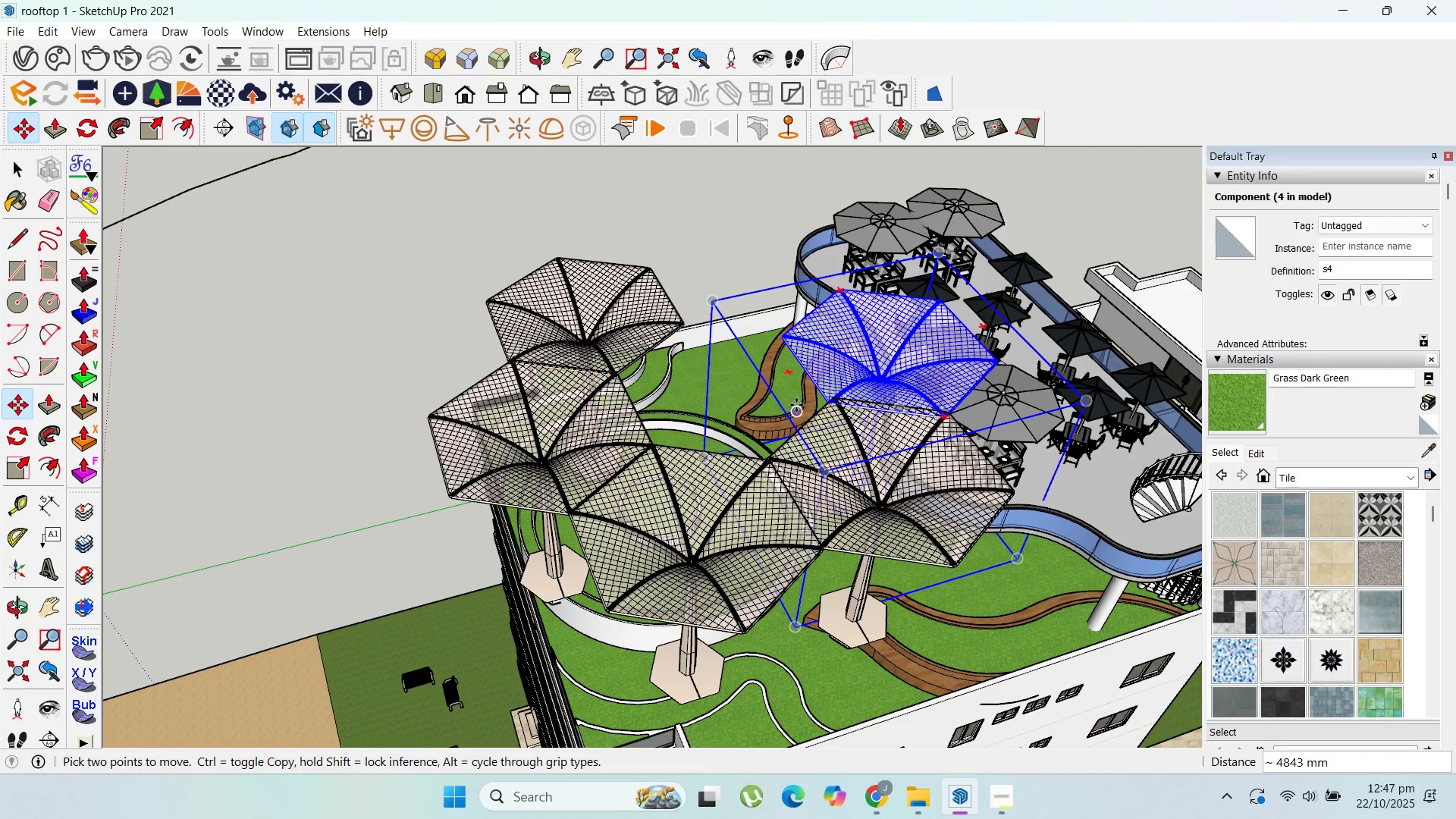 
scroll: coordinate [830, 408], scroll_direction: up, amount: 9.0
 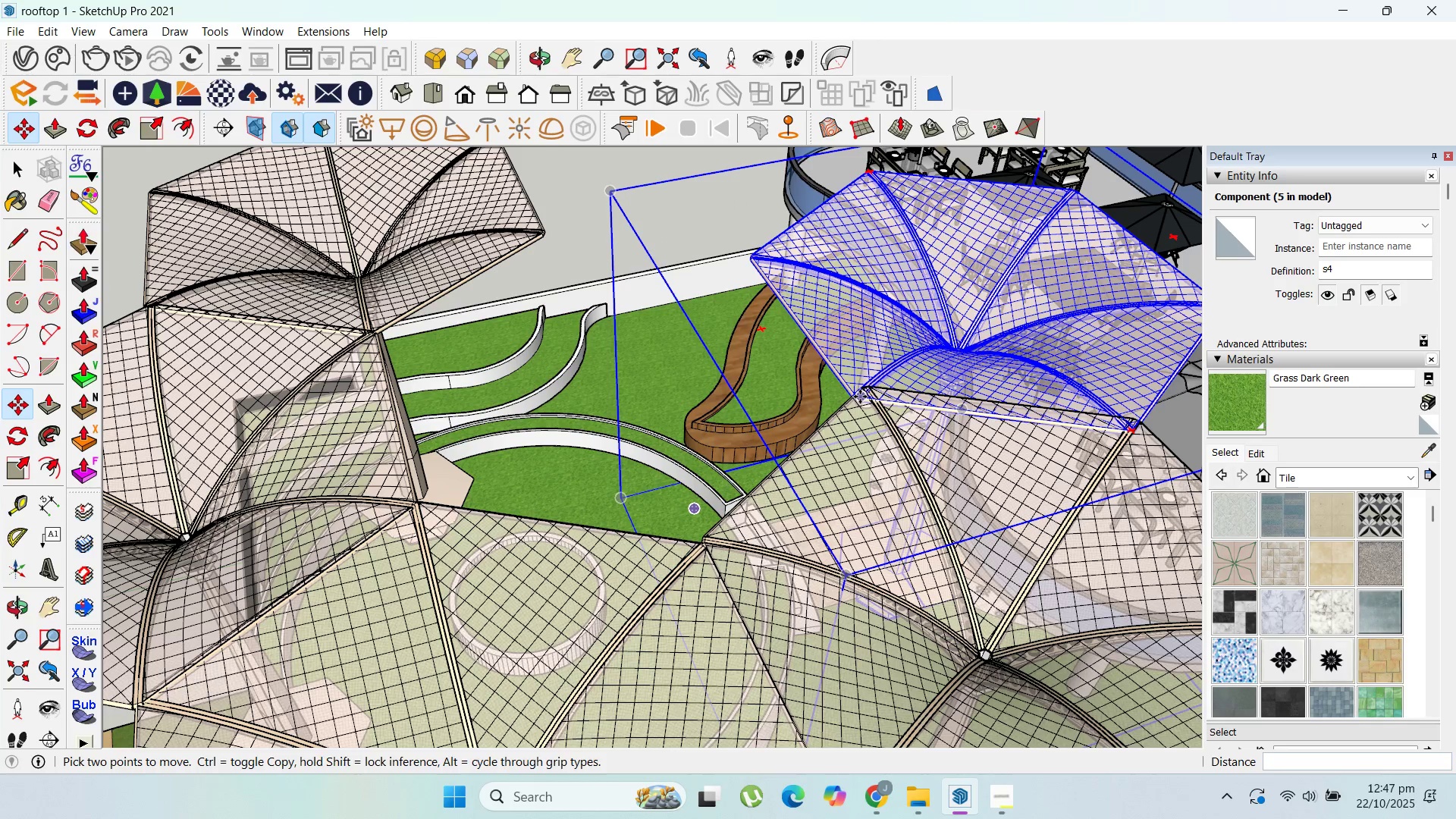 
left_click([860, 397])
 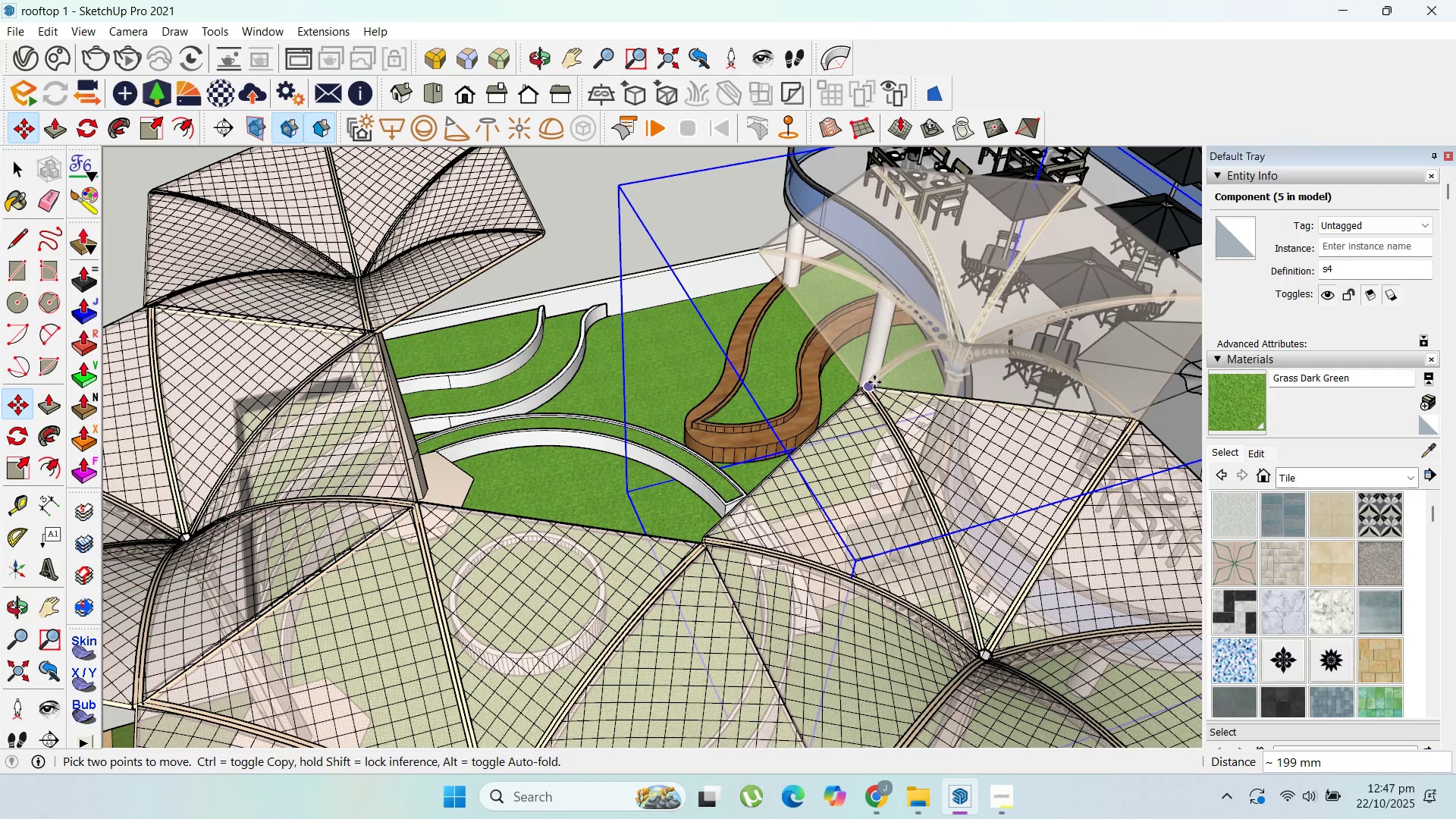 
left_click([874, 382])
 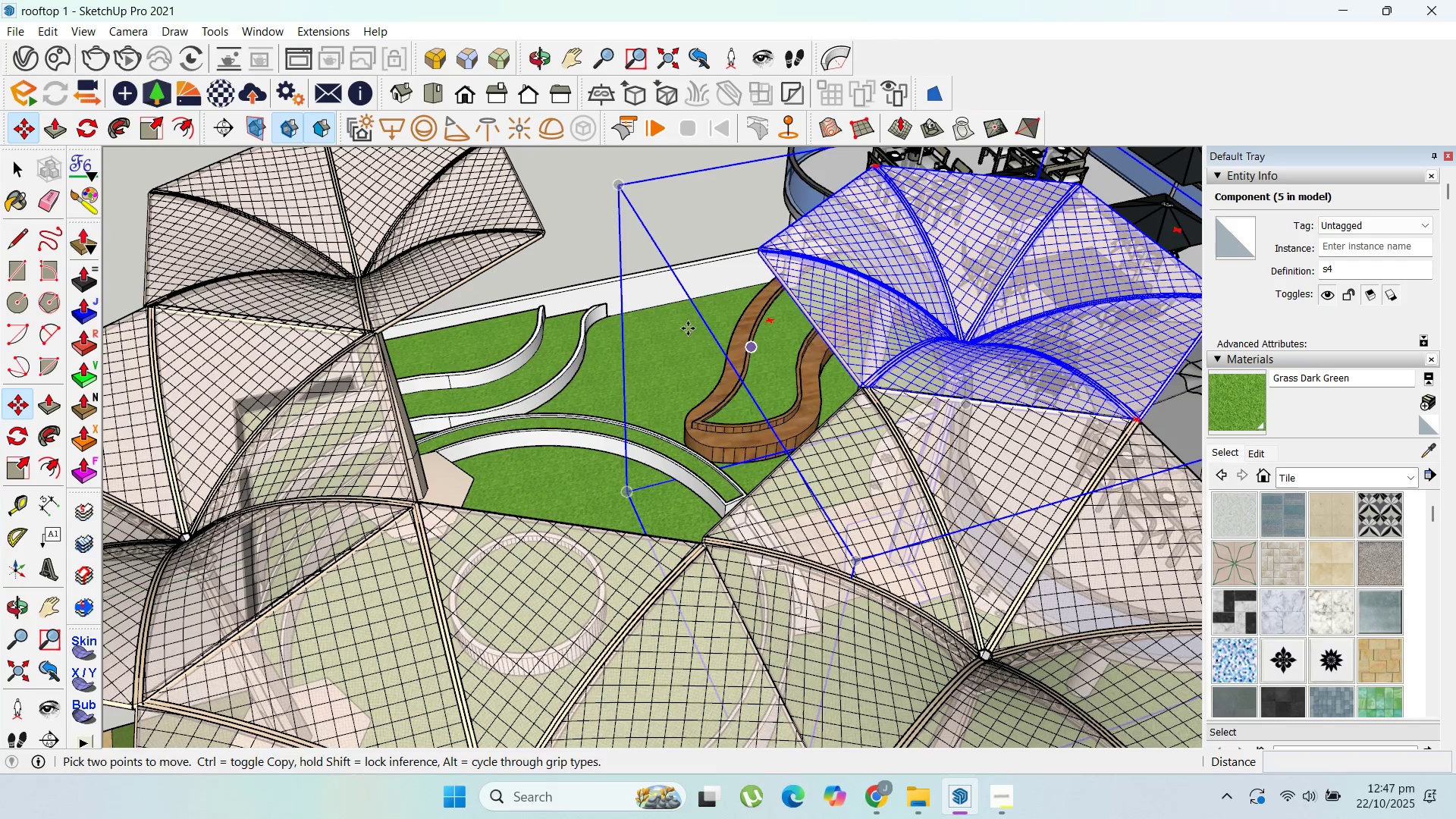 
scroll: coordinate [752, 425], scroll_direction: down, amount: 8.0
 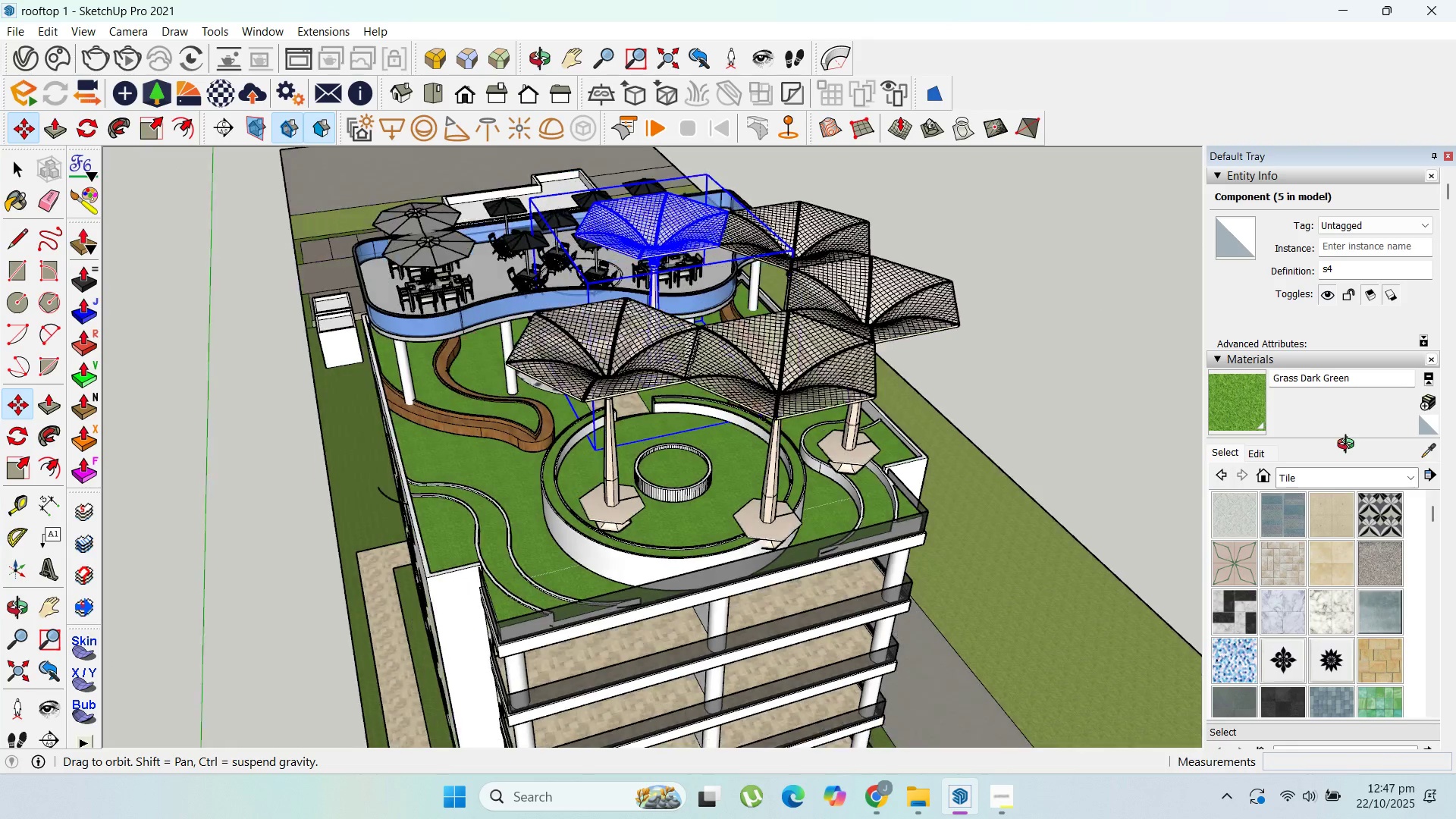 
scroll: coordinate [930, 458], scroll_direction: up, amount: 2.0
 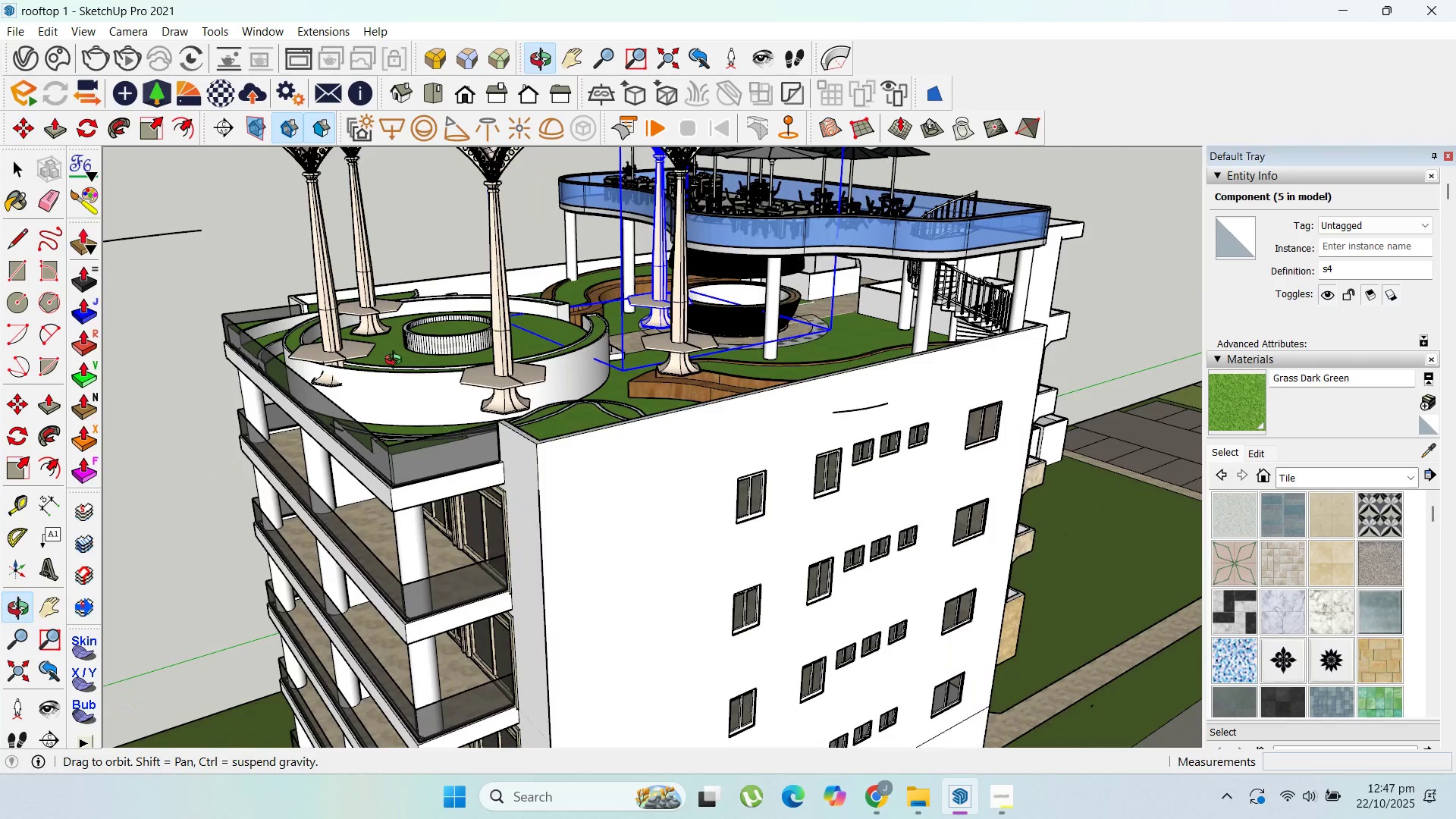 
scroll: coordinate [446, 426], scroll_direction: none, amount: 0.0
 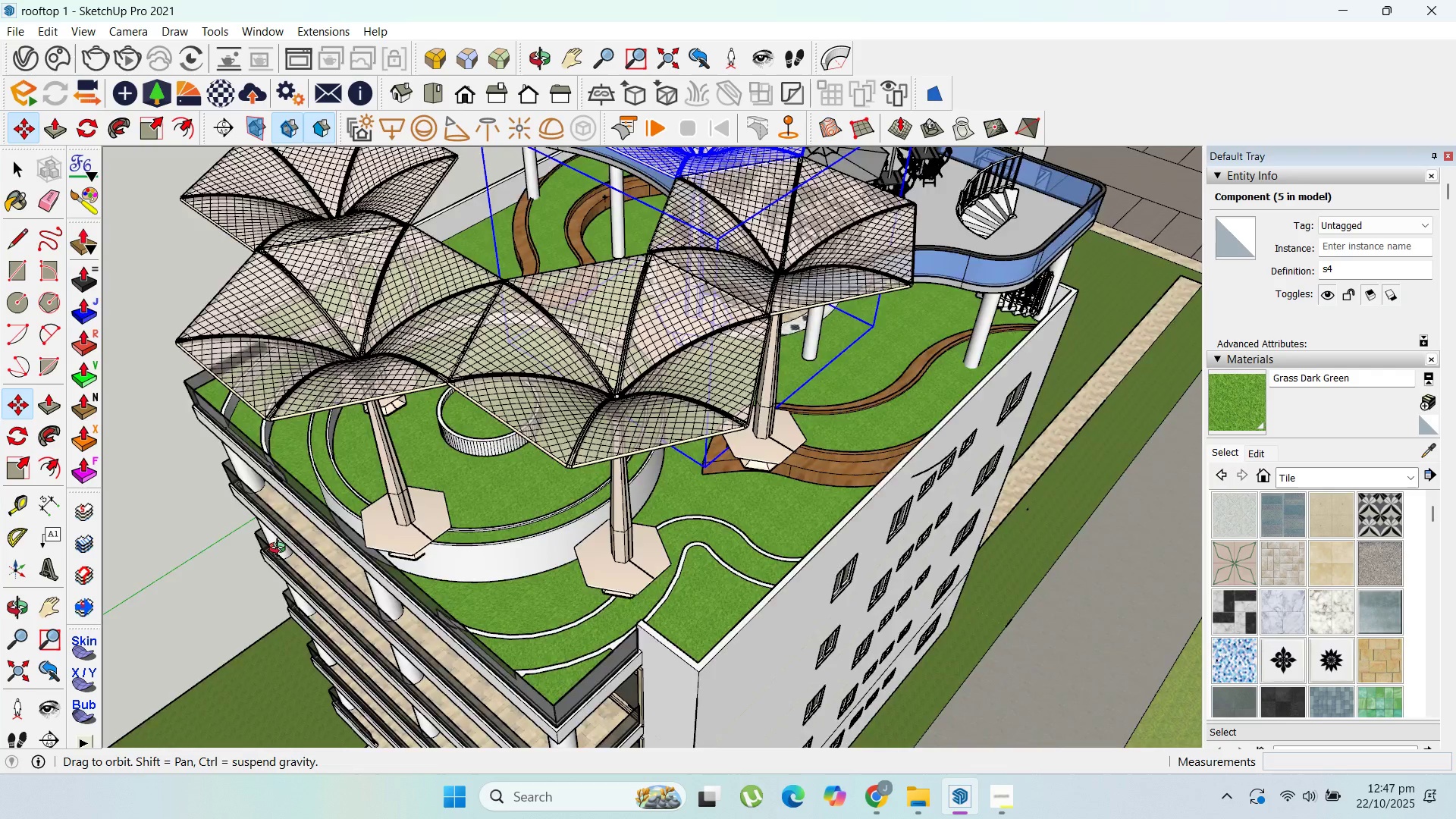 
scroll: coordinate [433, 660], scroll_direction: down, amount: 4.0
 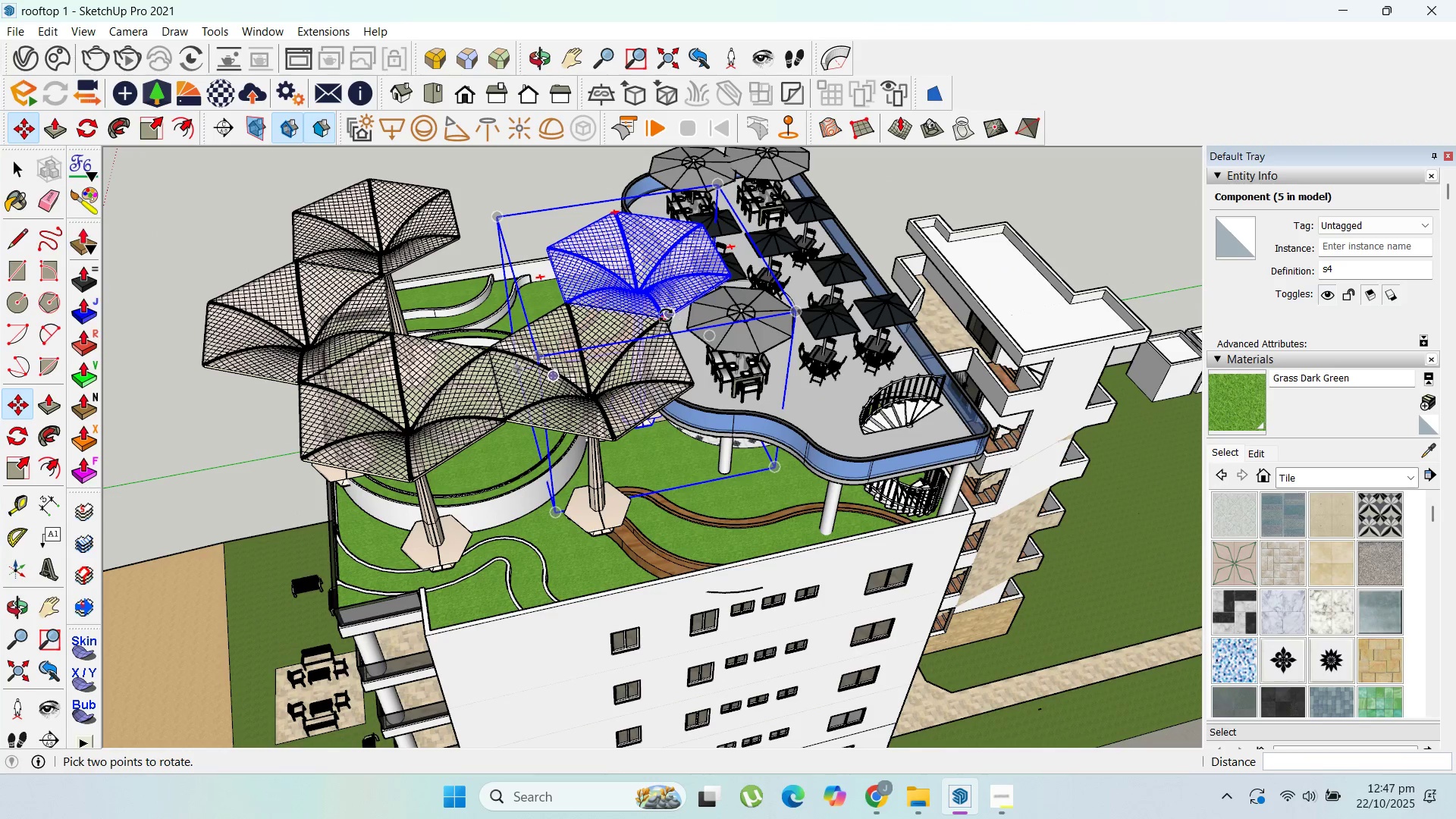 
key(Control+ControlLeft)
 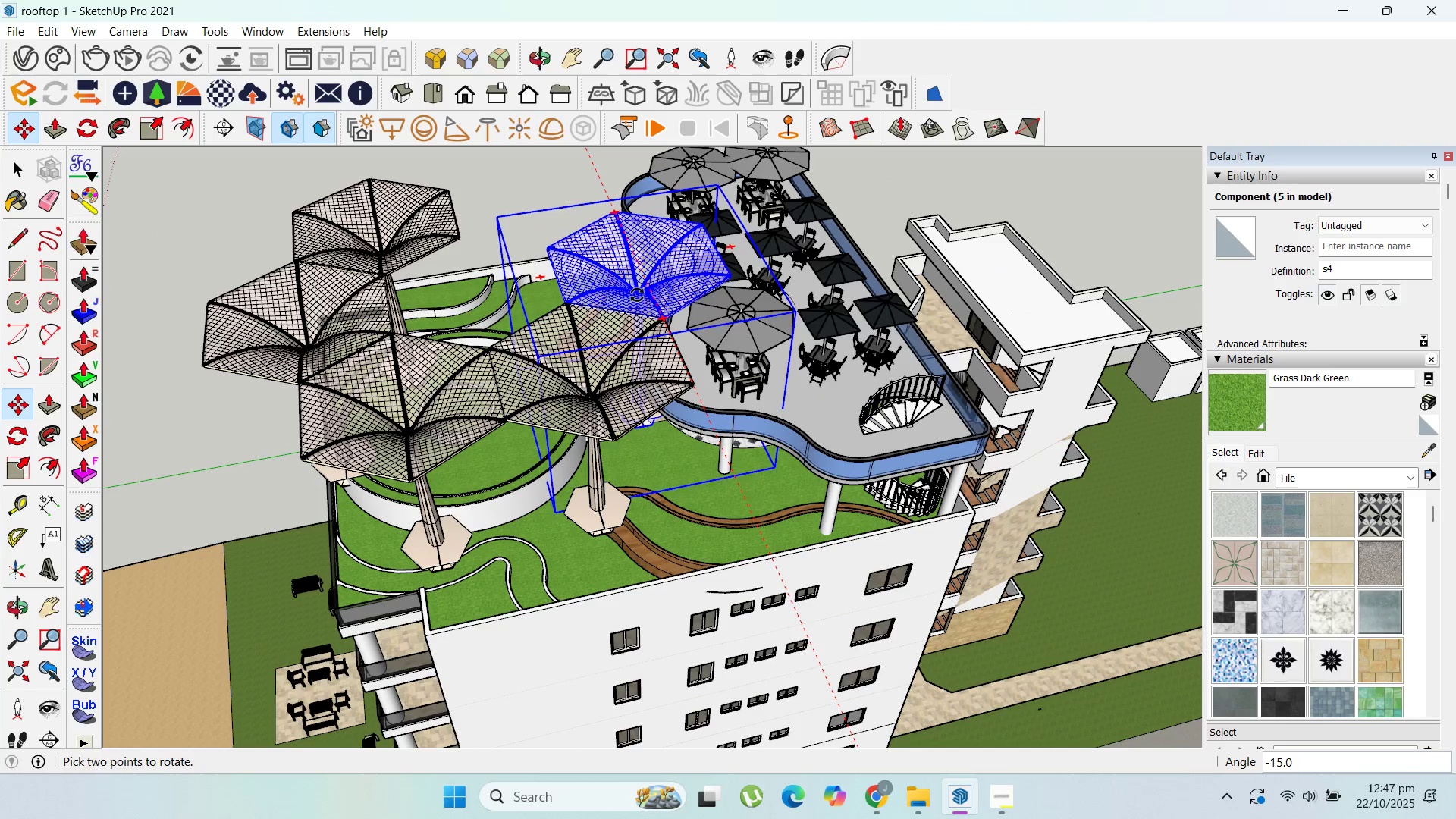 
left_click([665, 315])
 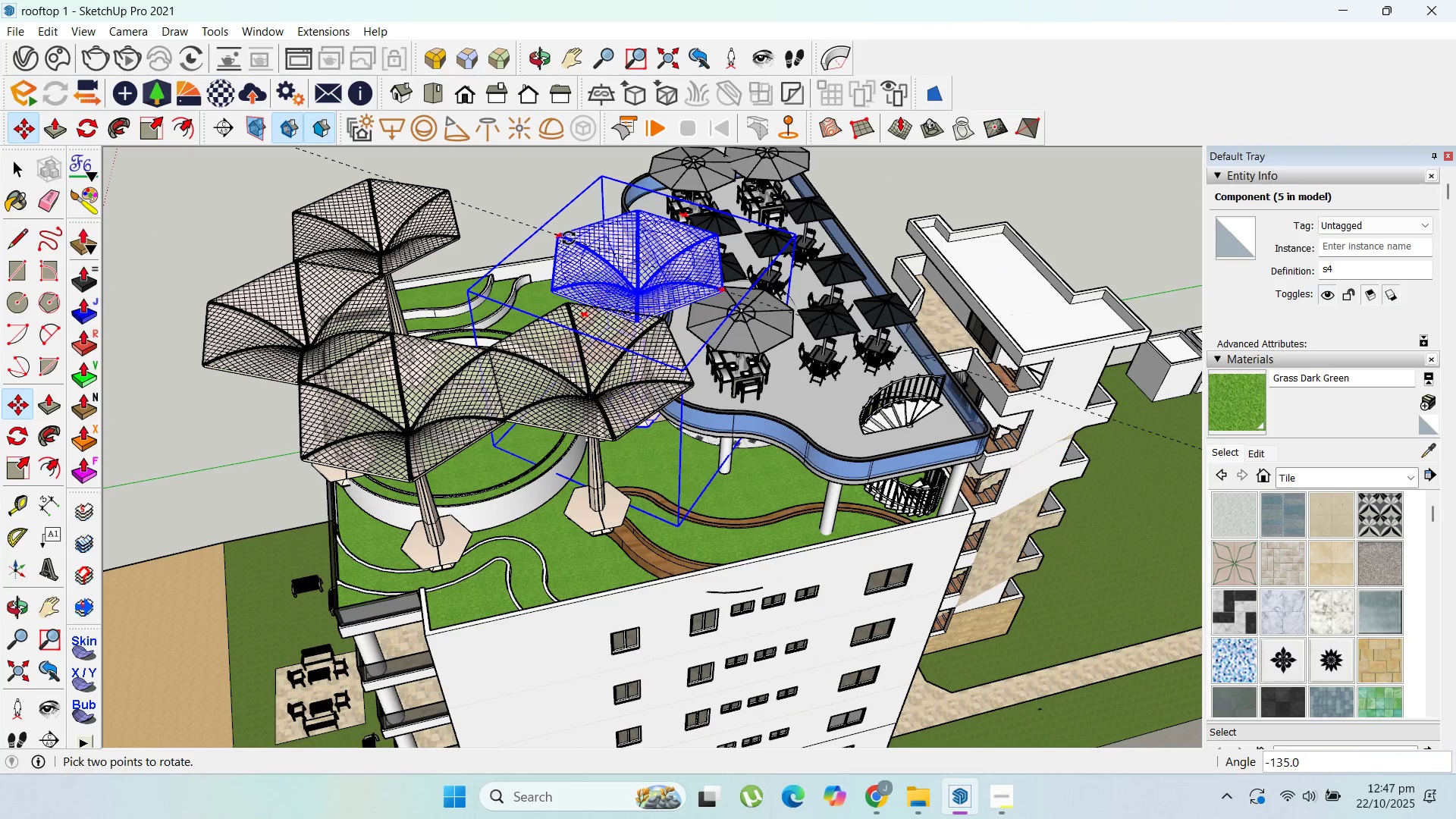 
key(Escape)
 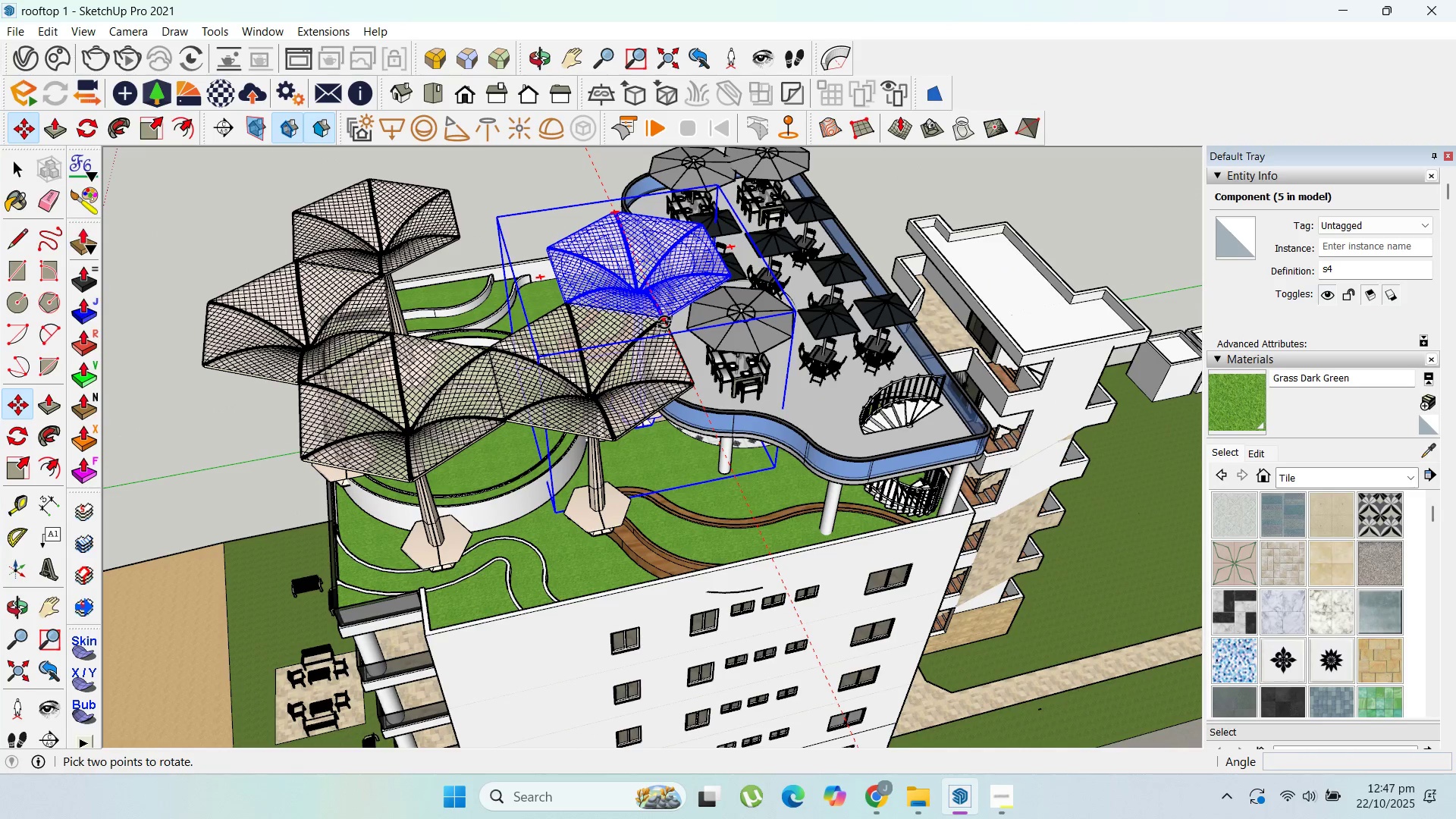 
key(Control+ControlLeft)
 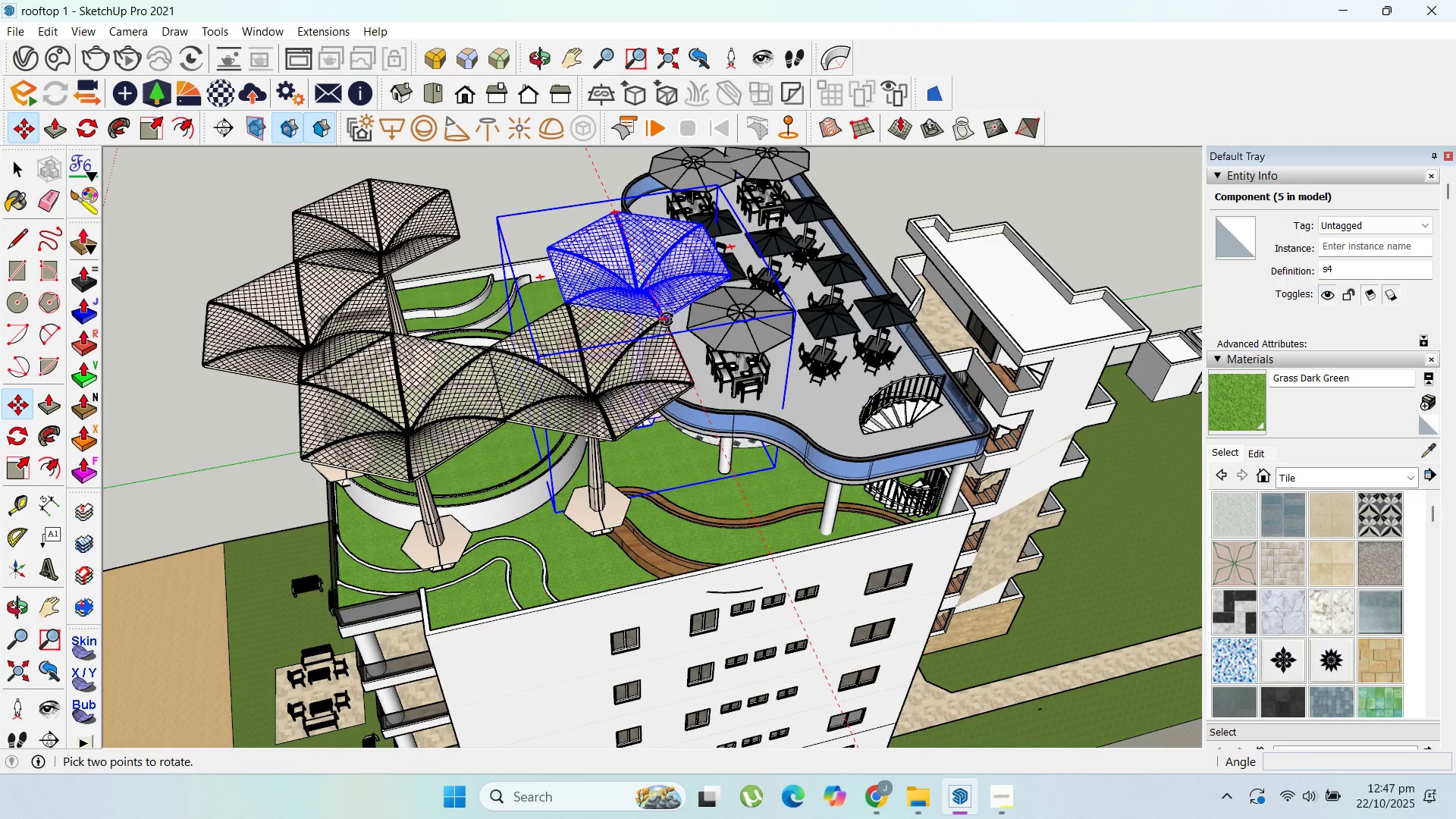 
left_click([667, 320])
 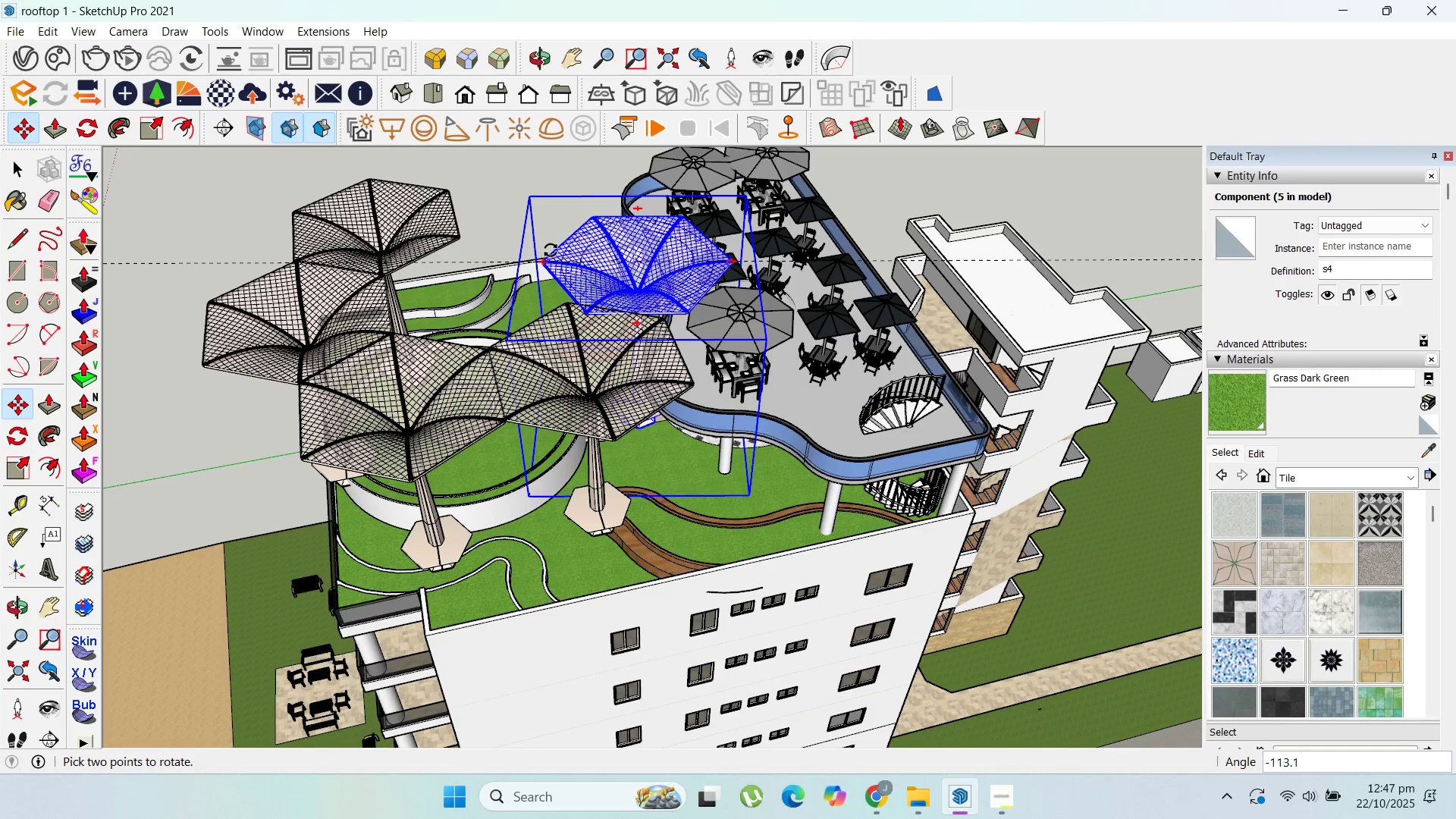 
key(Control+ControlLeft)
 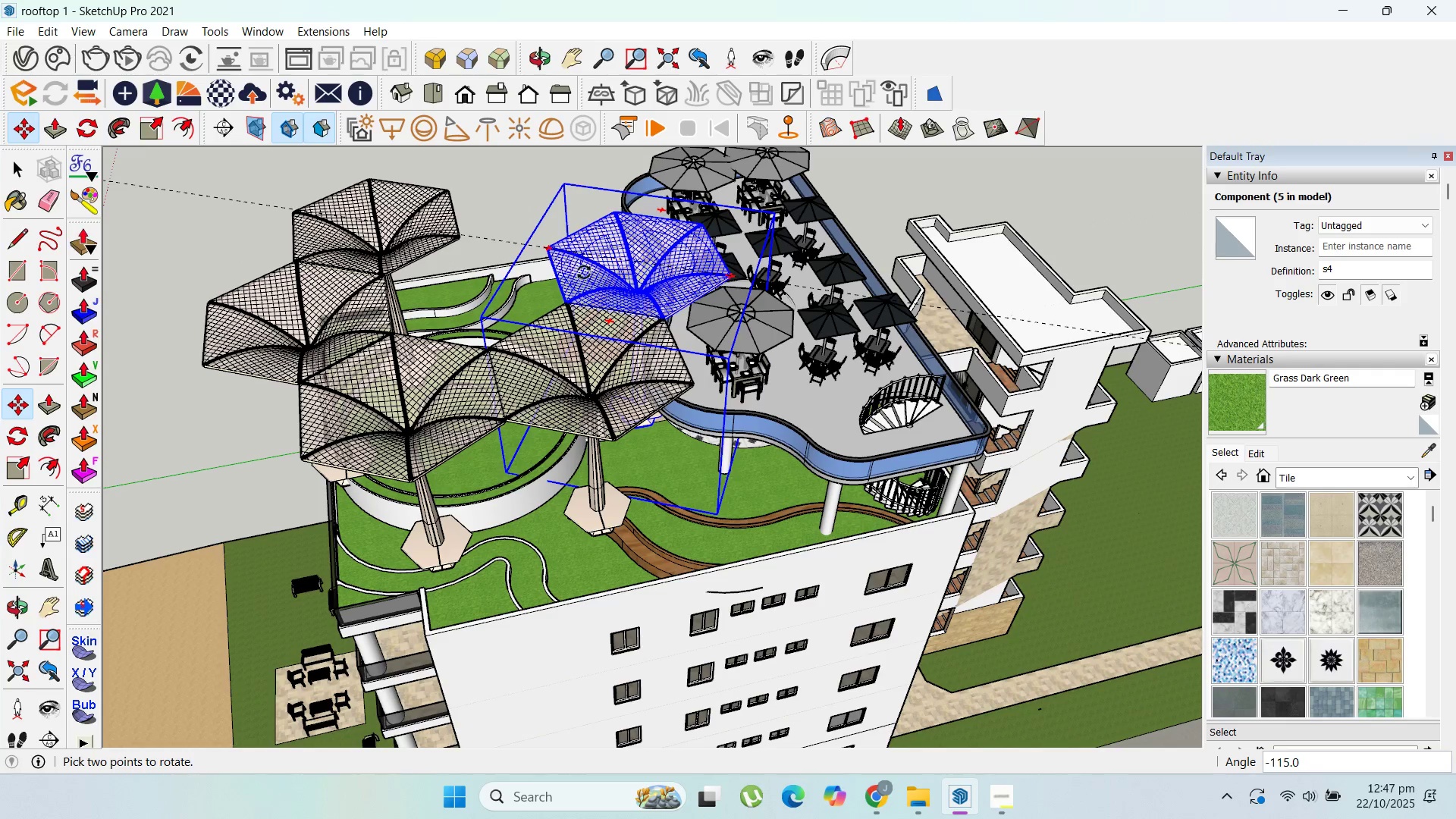 
key(Escape)
 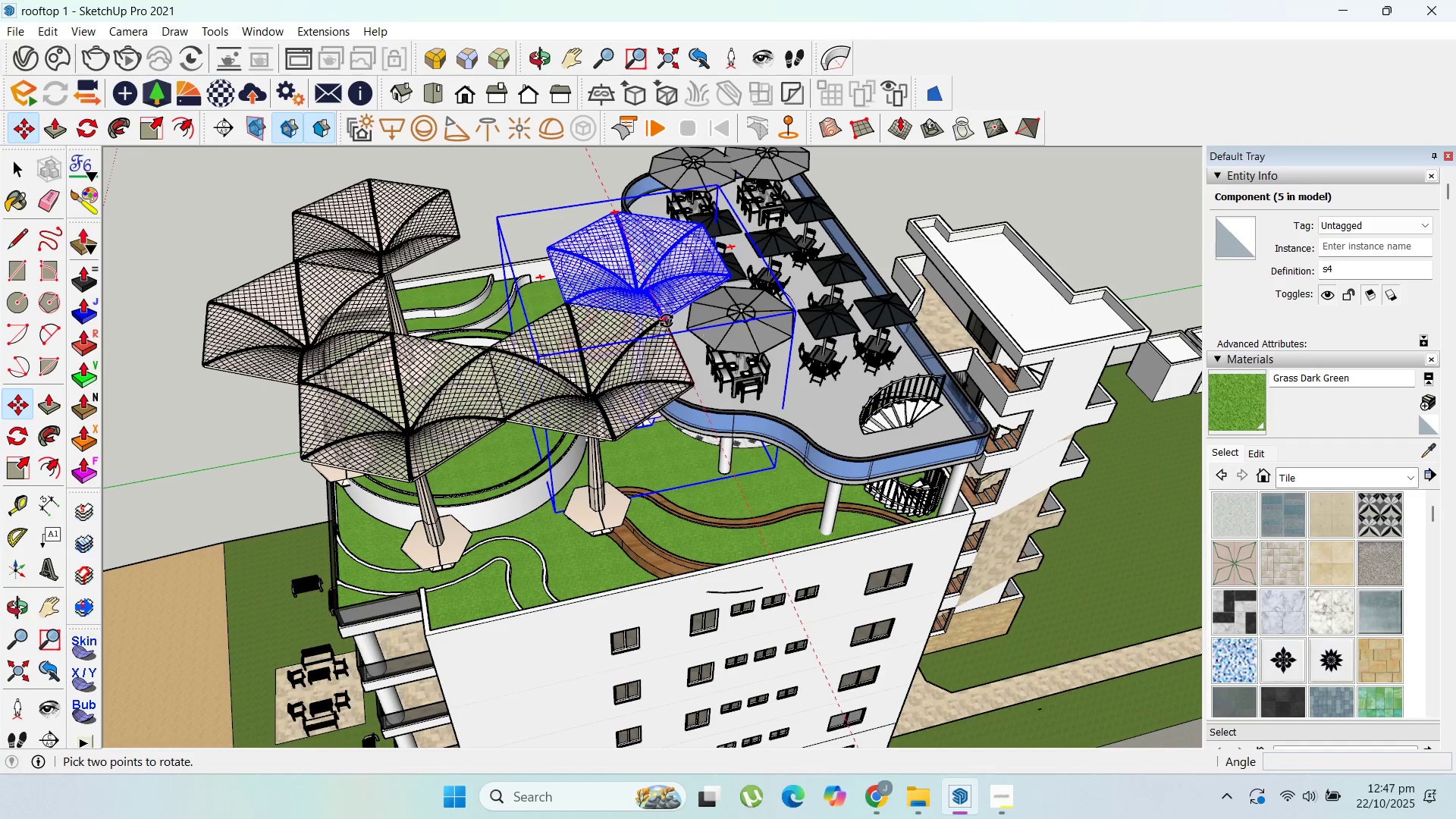 
key(Control+ControlLeft)
 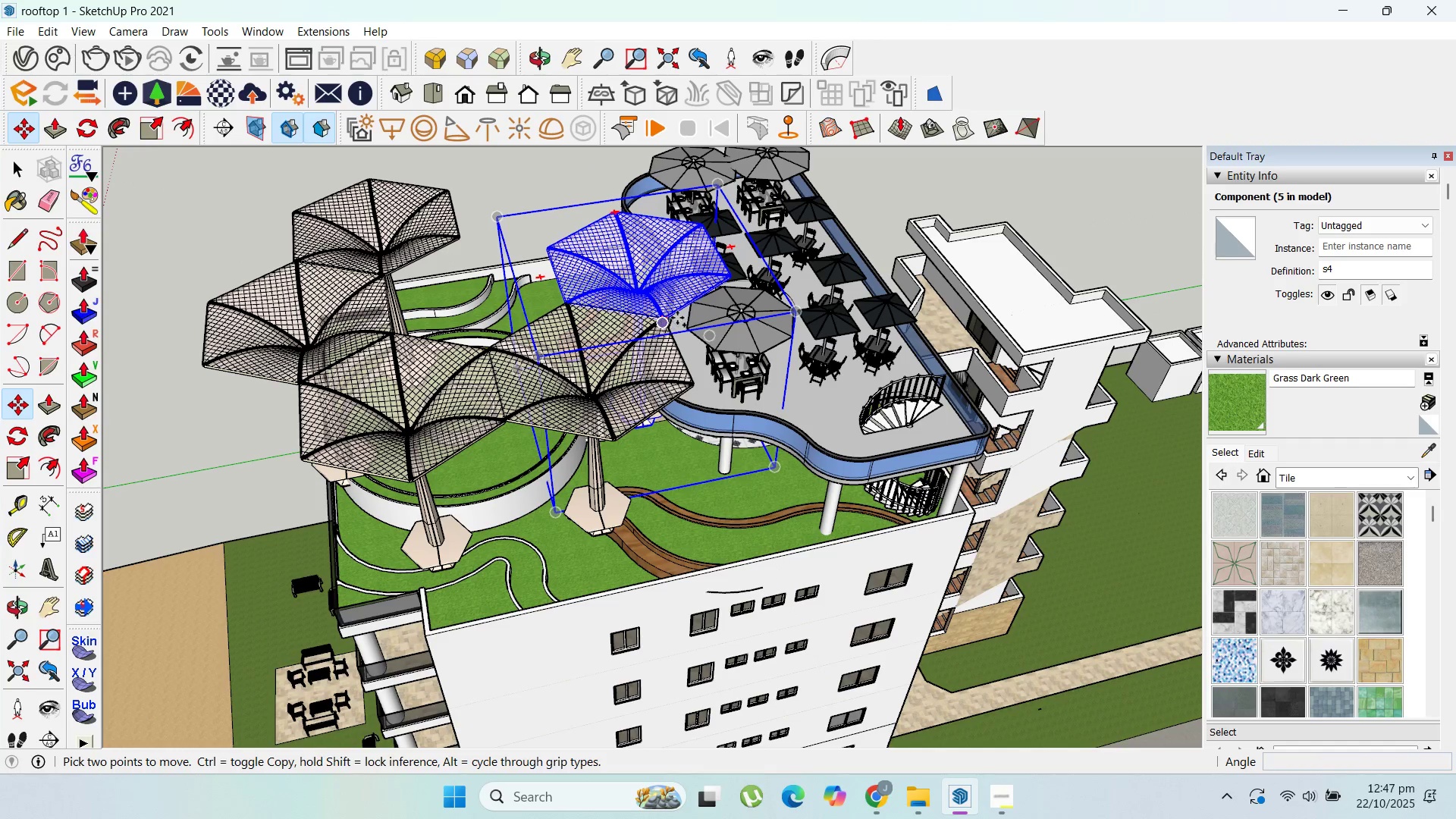 
scroll: coordinate [634, 351], scroll_direction: up, amount: 11.0
 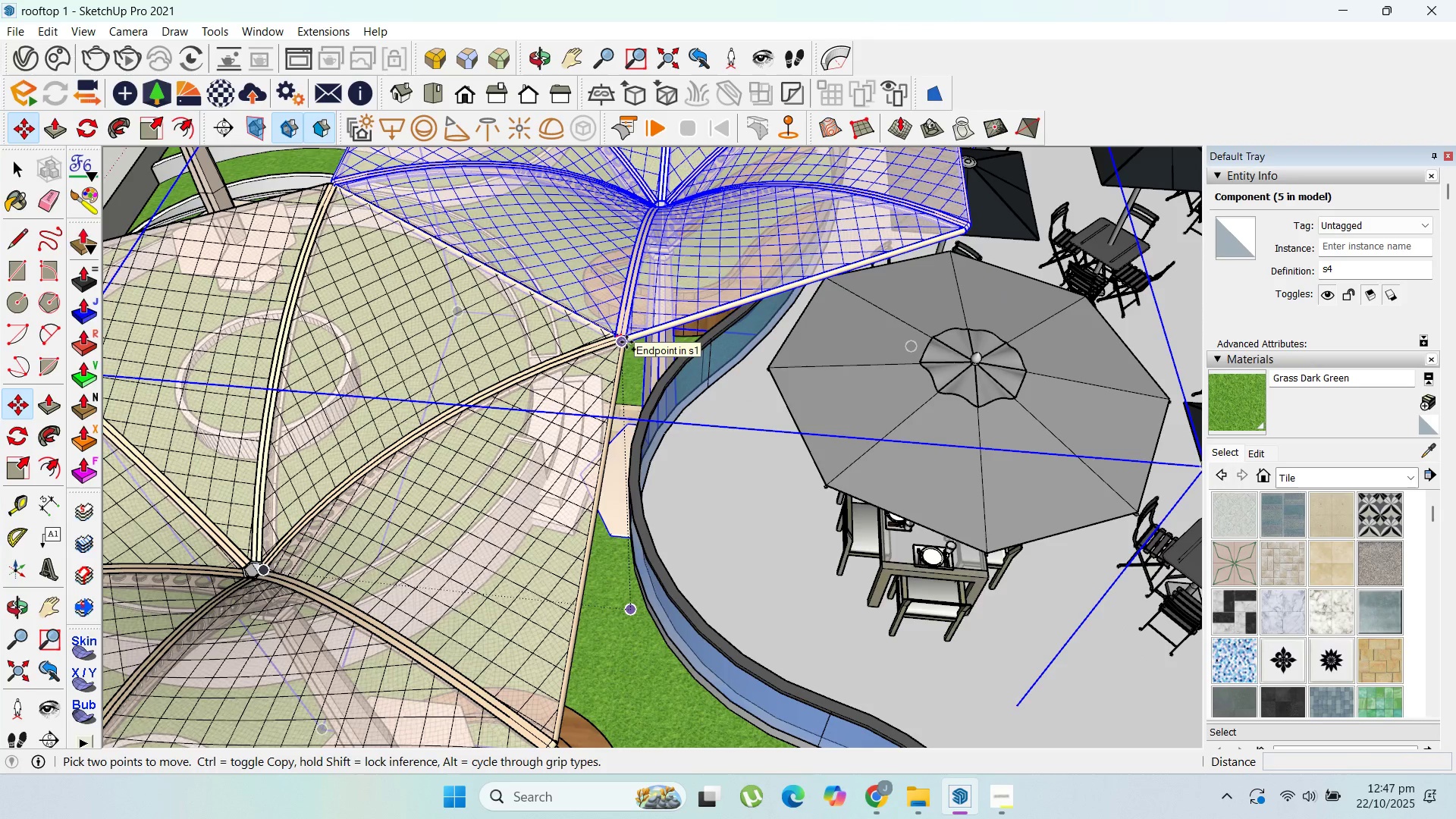 
key(Control+ControlLeft)
 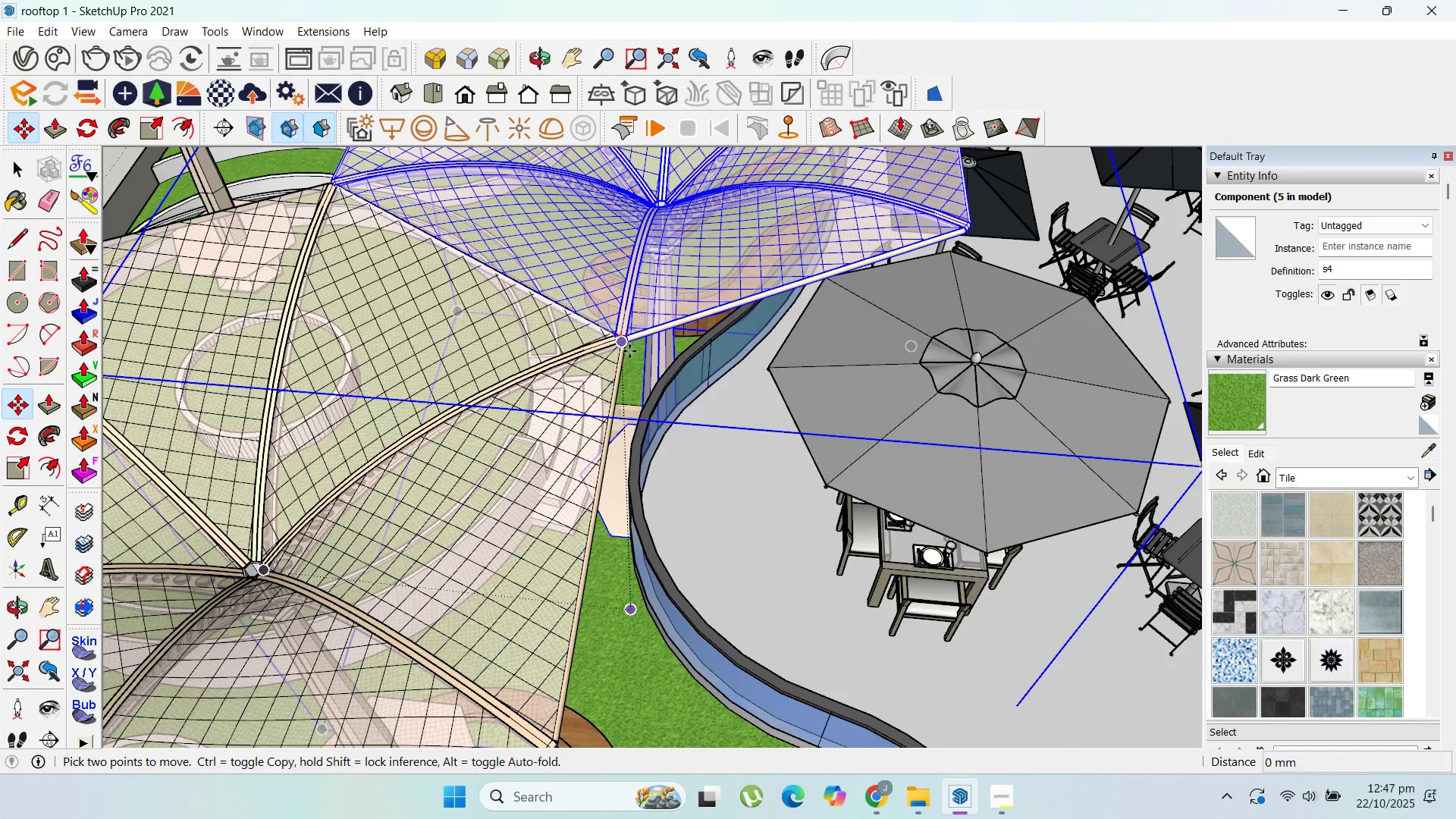 
left_click([626, 342])
 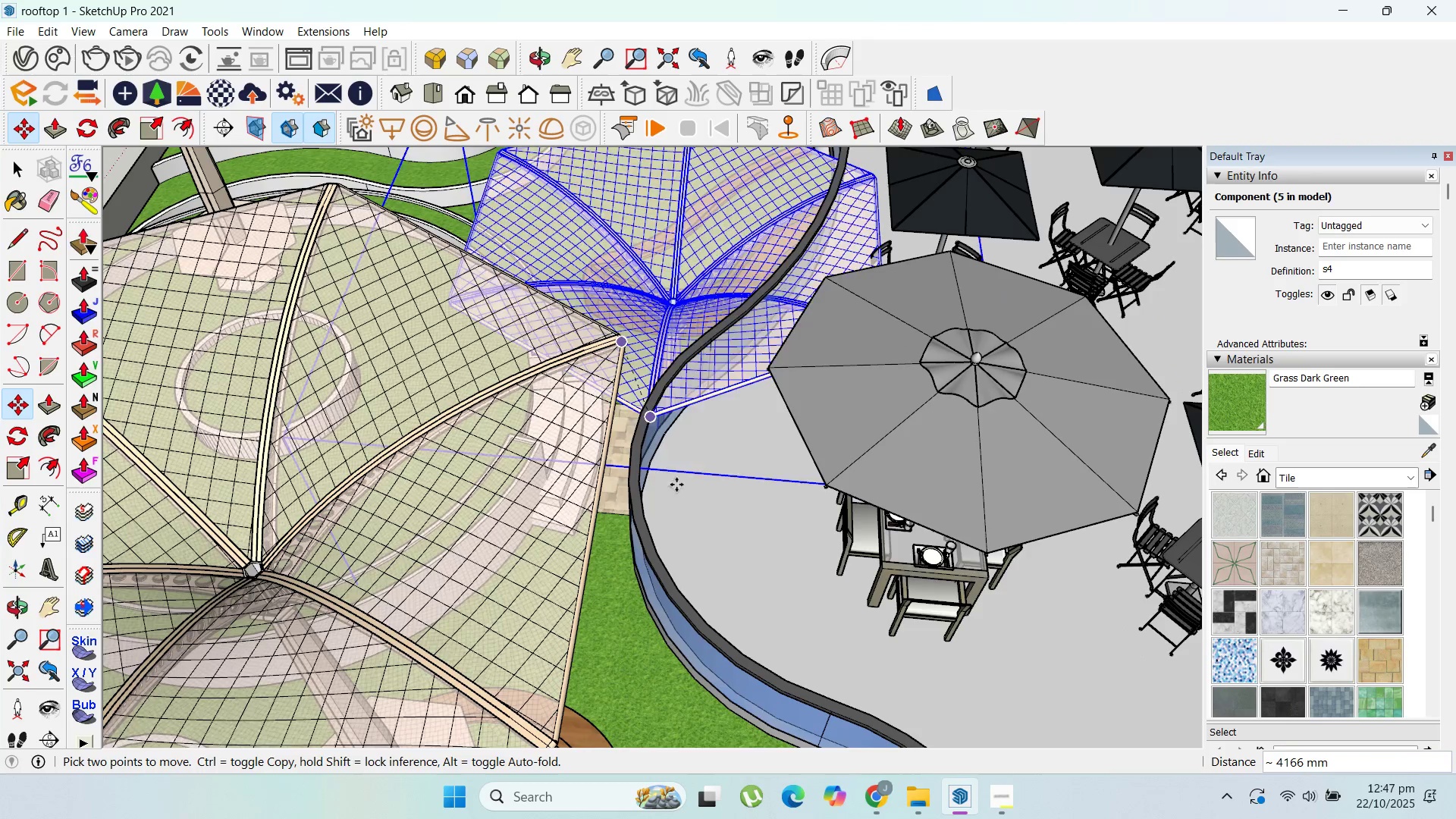 
scroll: coordinate [647, 462], scroll_direction: down, amount: 12.0
 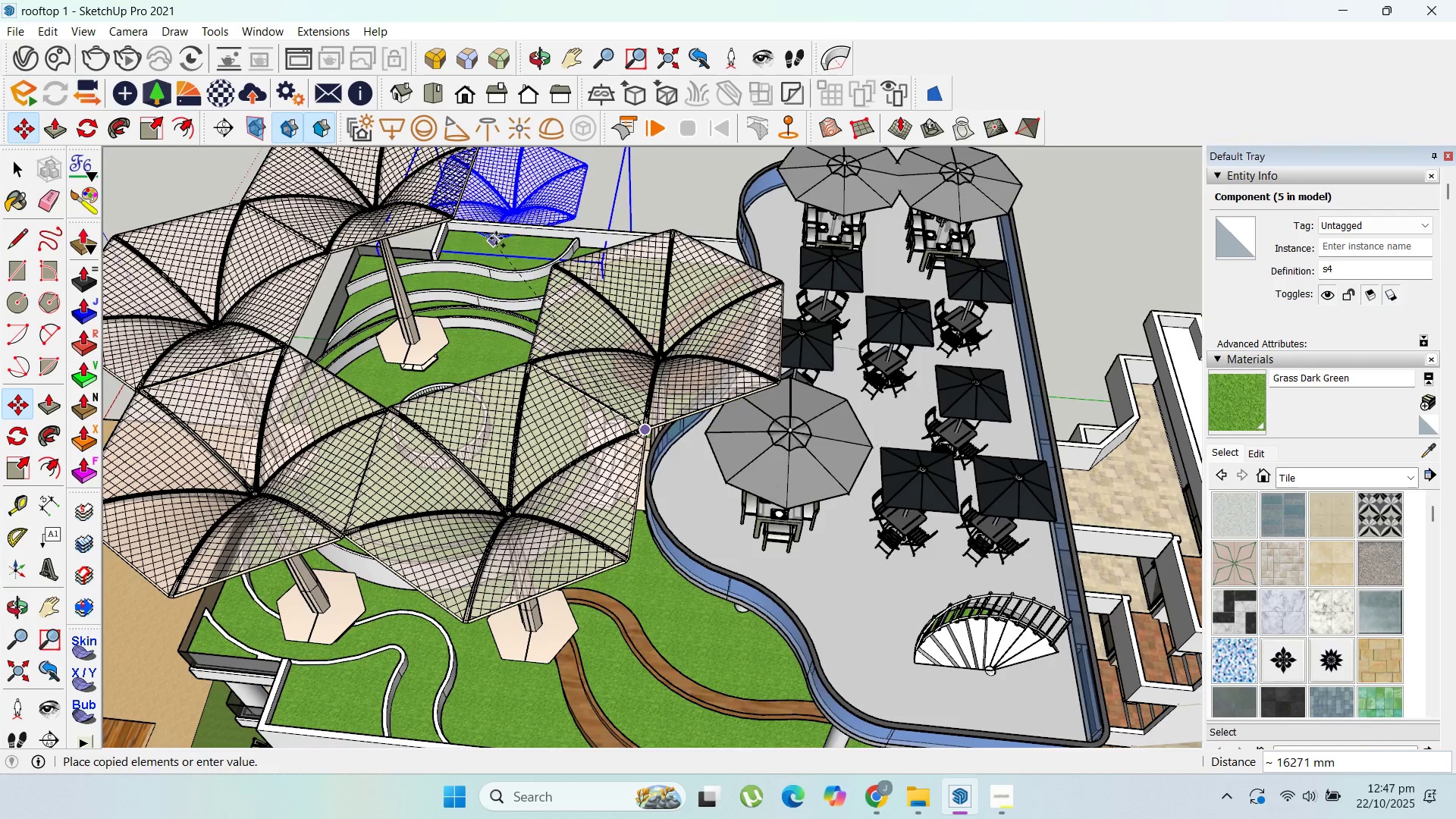 
key(Control+ControlLeft)
 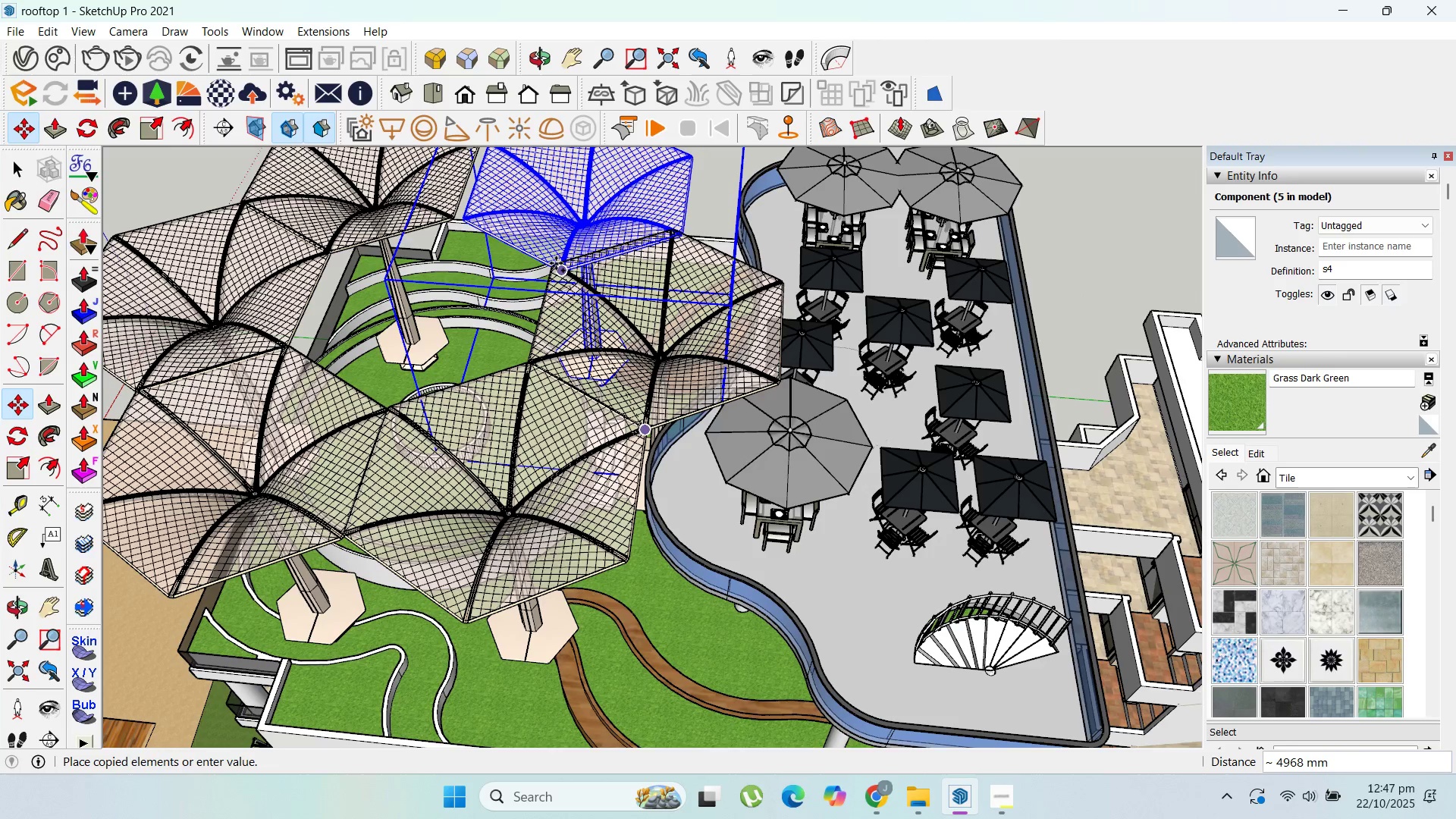 
left_click([556, 263])
 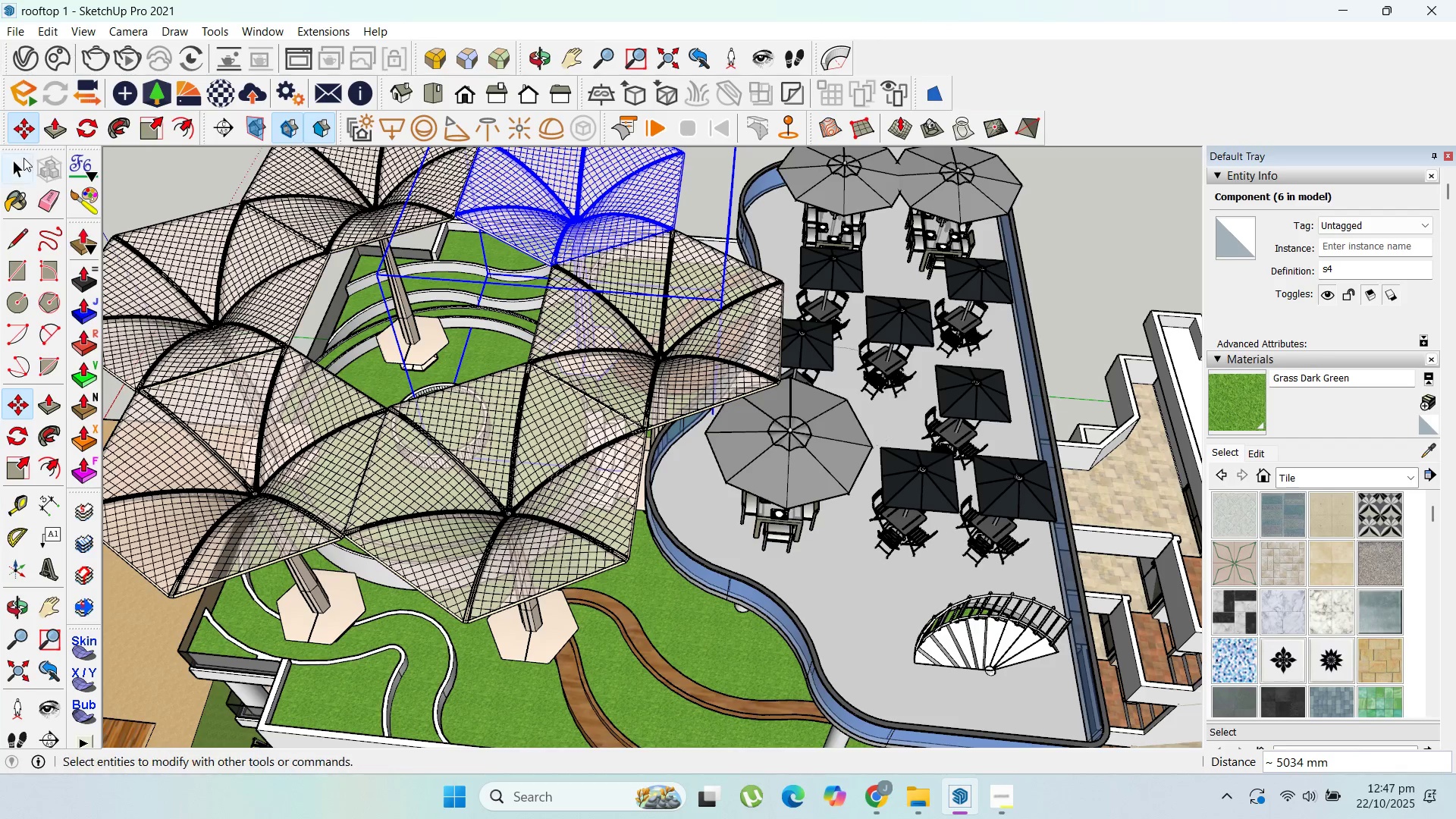 
left_click([24, 158])
 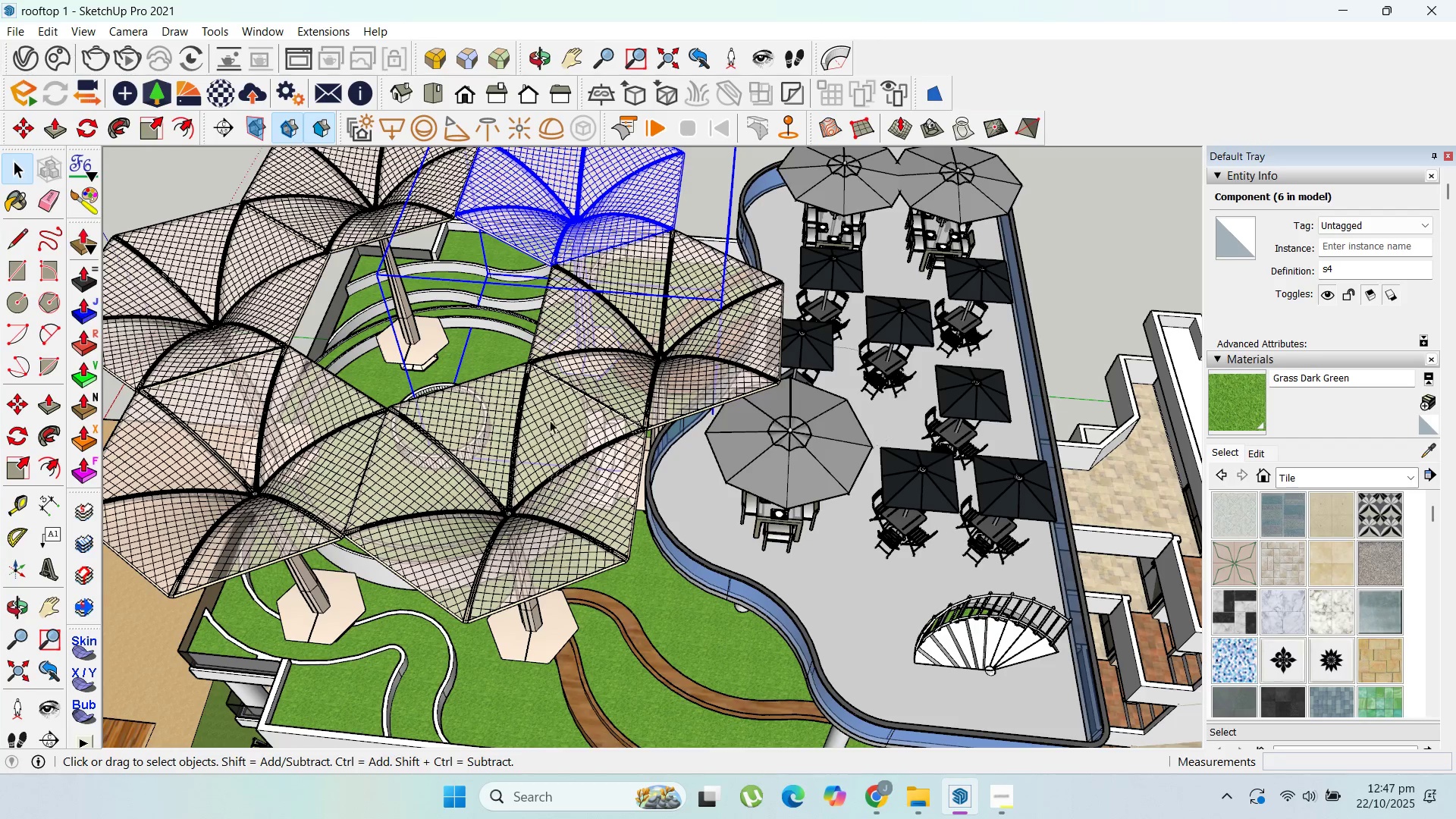 
scroll: coordinate [592, 447], scroll_direction: down, amount: 4.0
 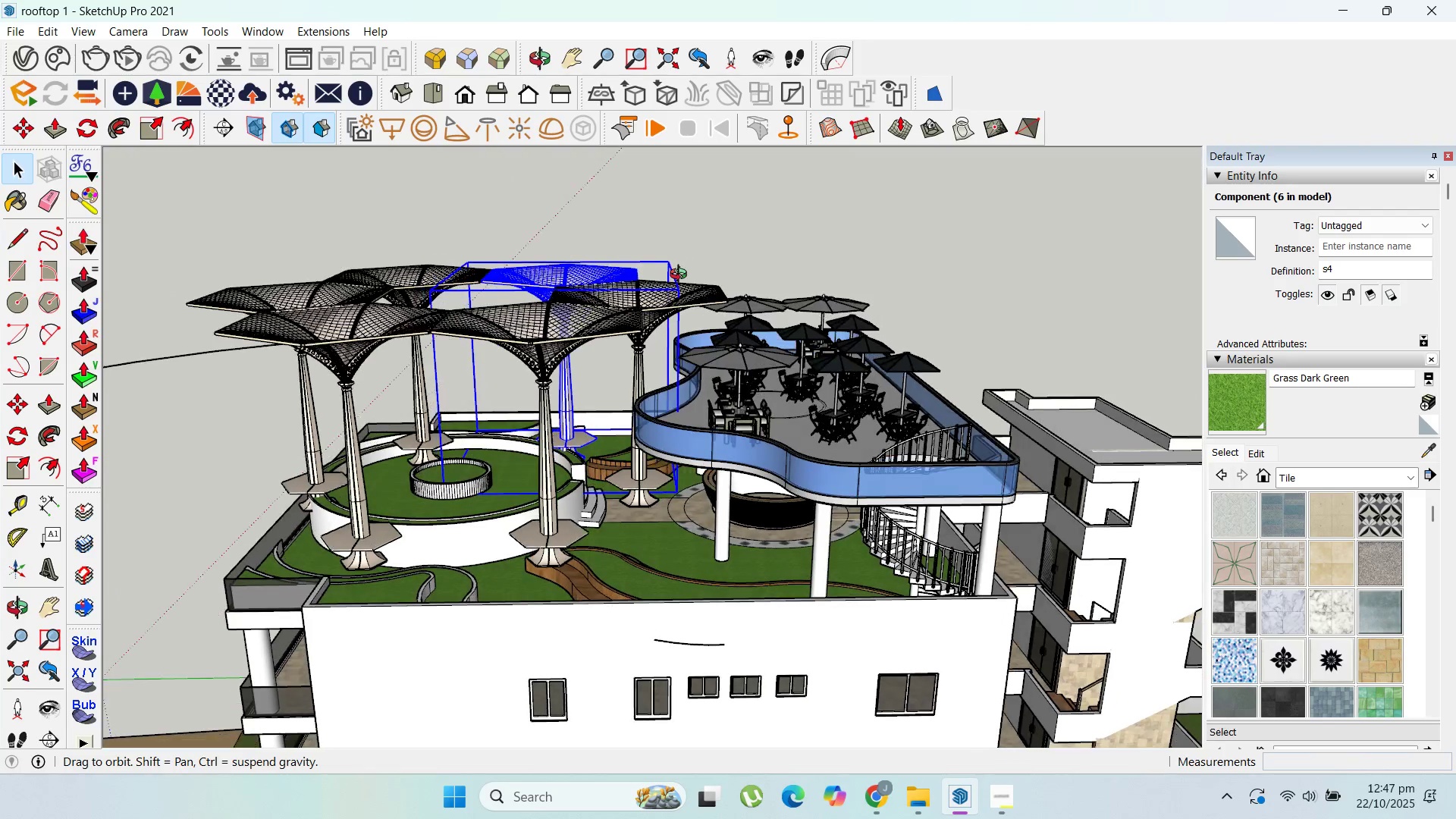 
hold_key(key=ShiftLeft, duration=1.52)
left_click([343, 383])
 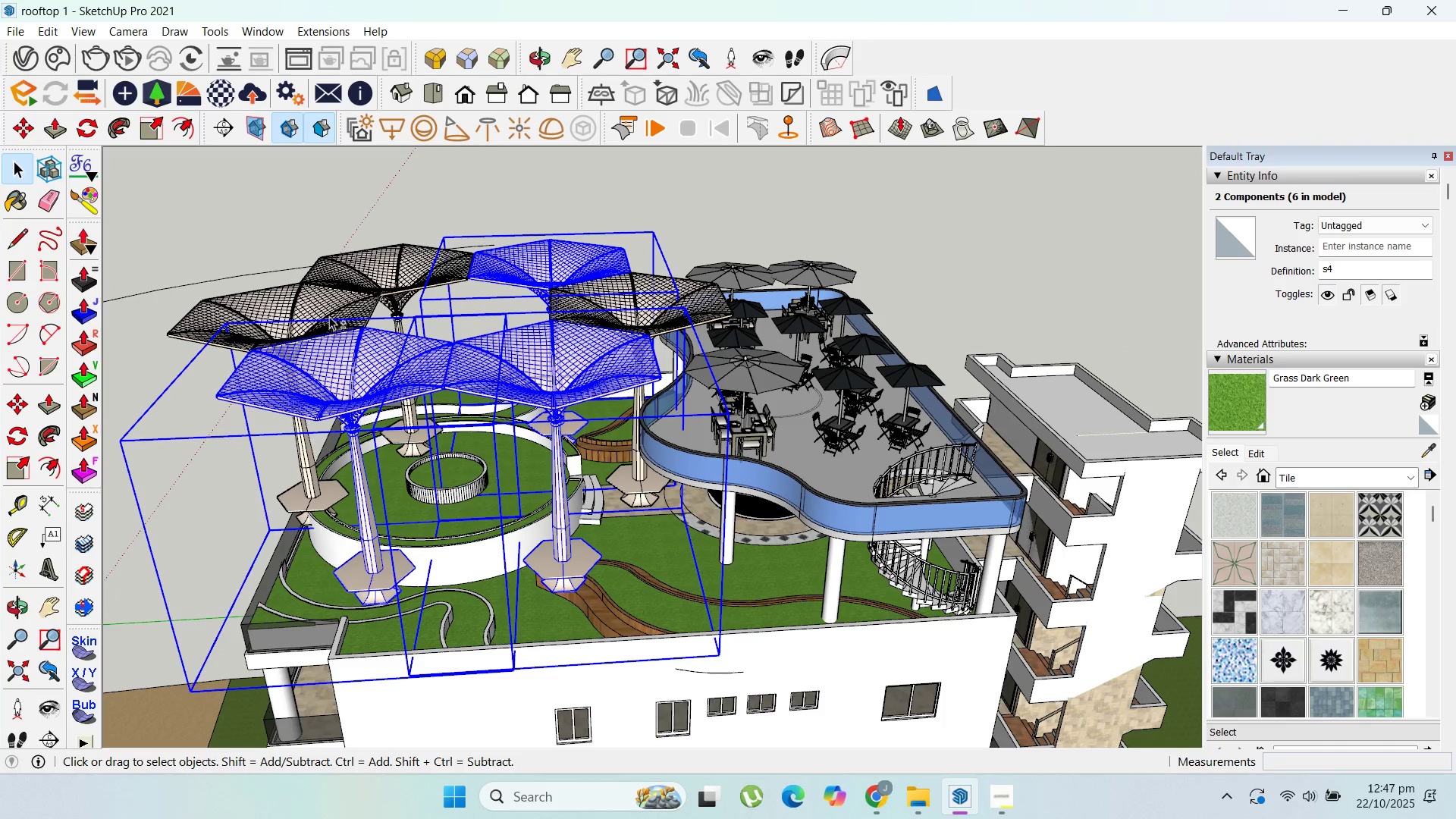 
hold_key(key=ShiftLeft, duration=1.42)
left_click([329, 316])
 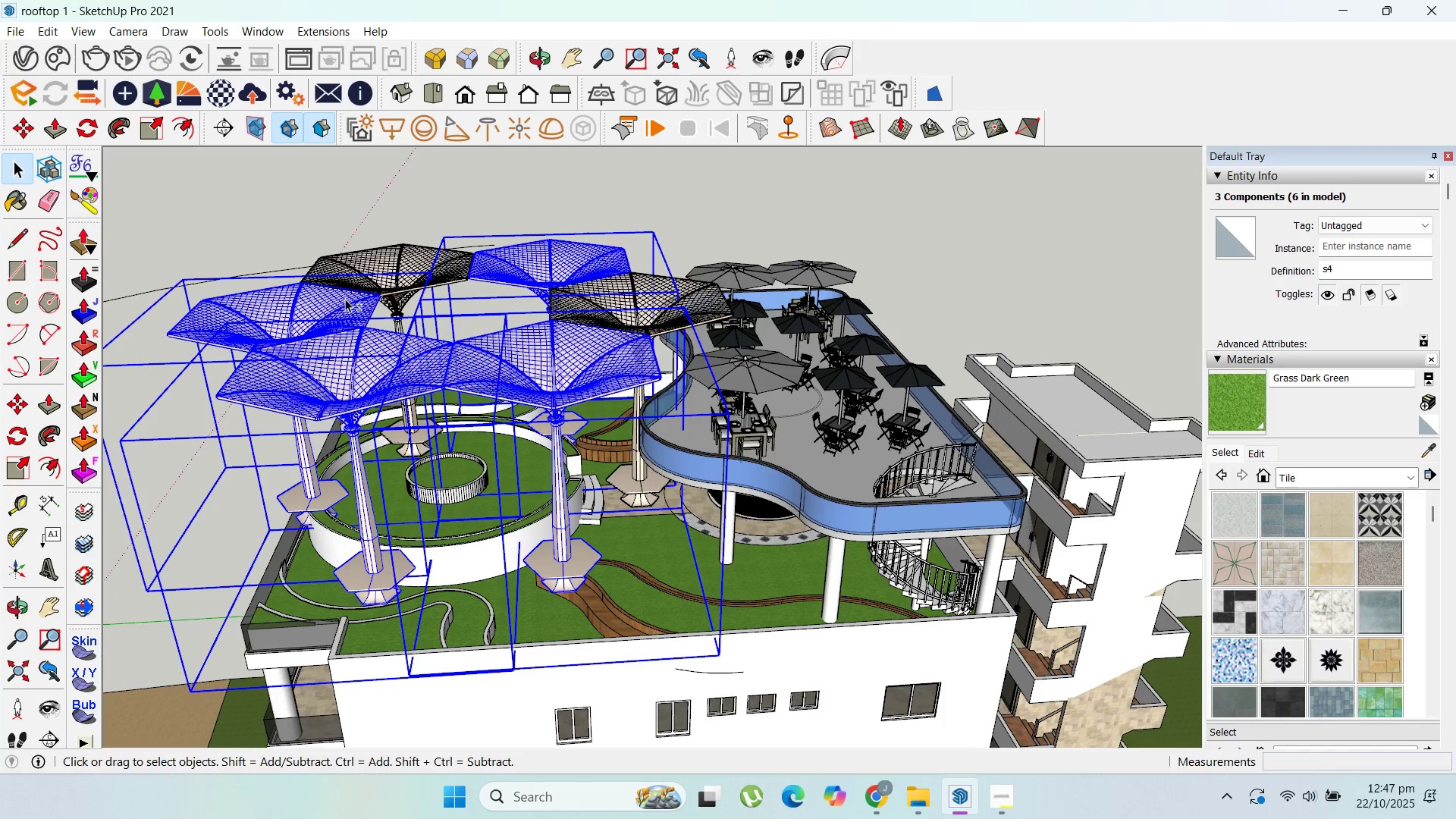 
left_click_drag(start_coordinate=[406, 274], to_coordinate=[410, 272])
 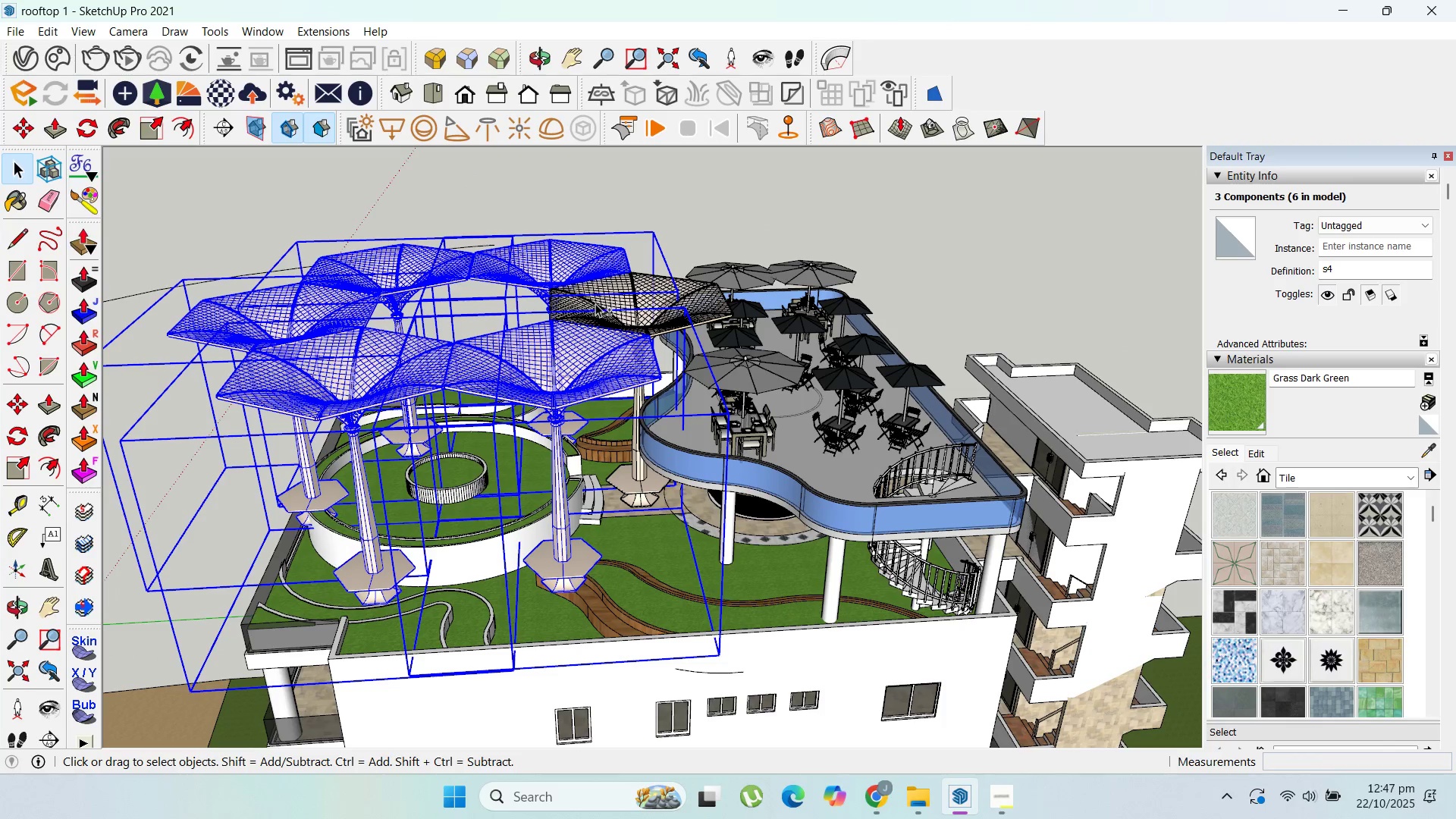 
left_click([597, 303])
 